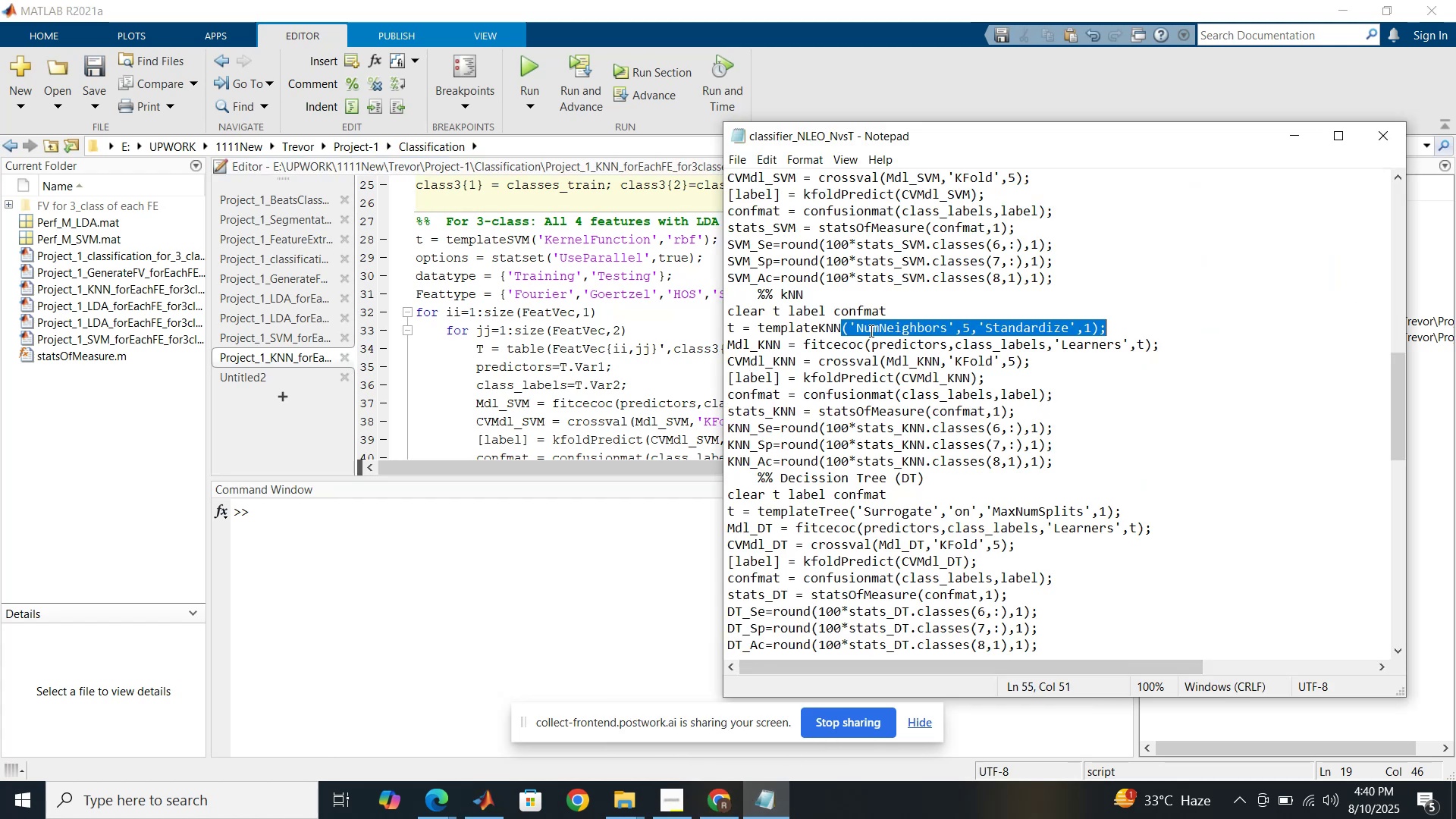 
triple_click([870, 331])
 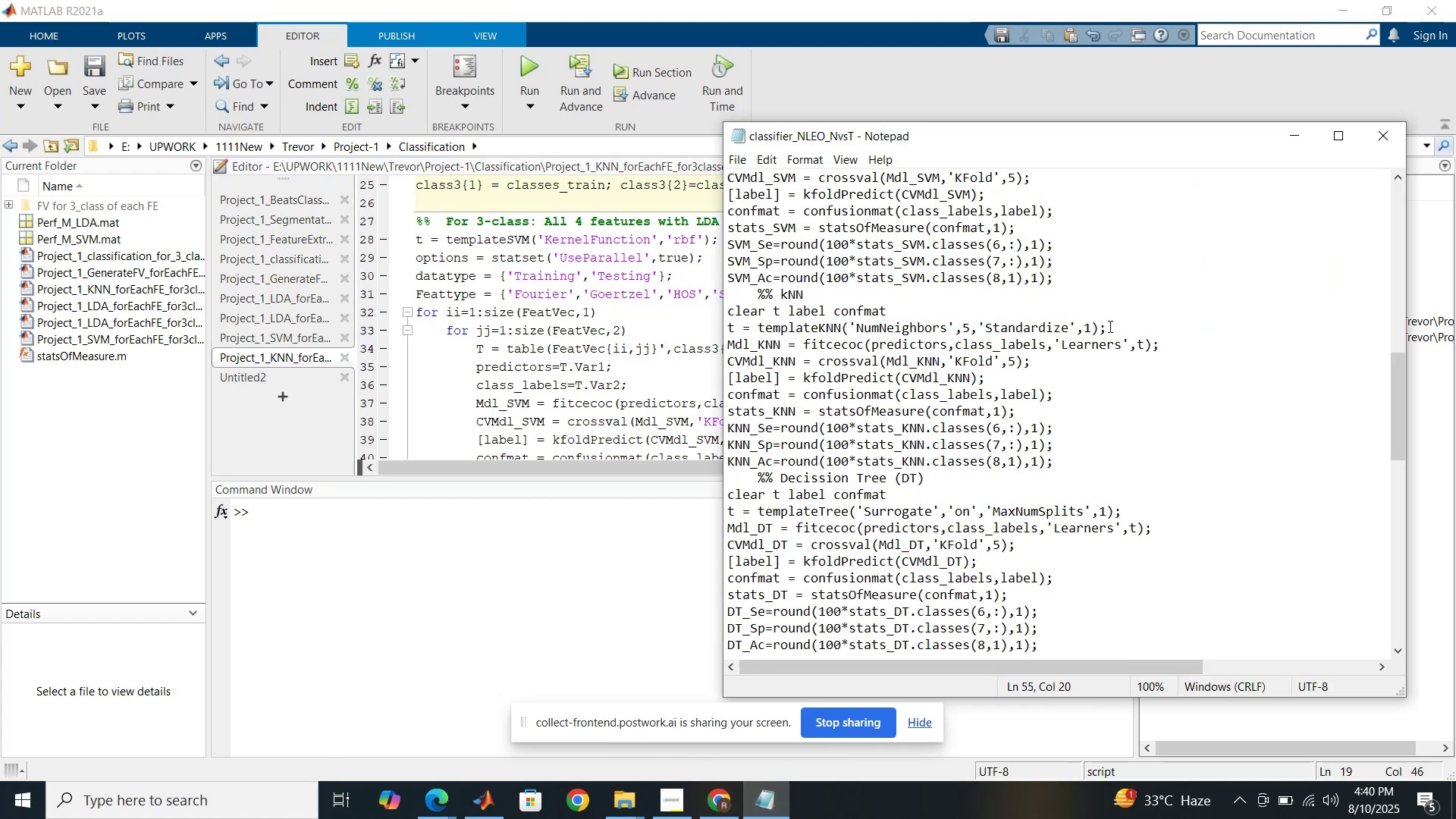 
left_click_drag(start_coordinate=[1114, 325], to_coordinate=[727, 324])
 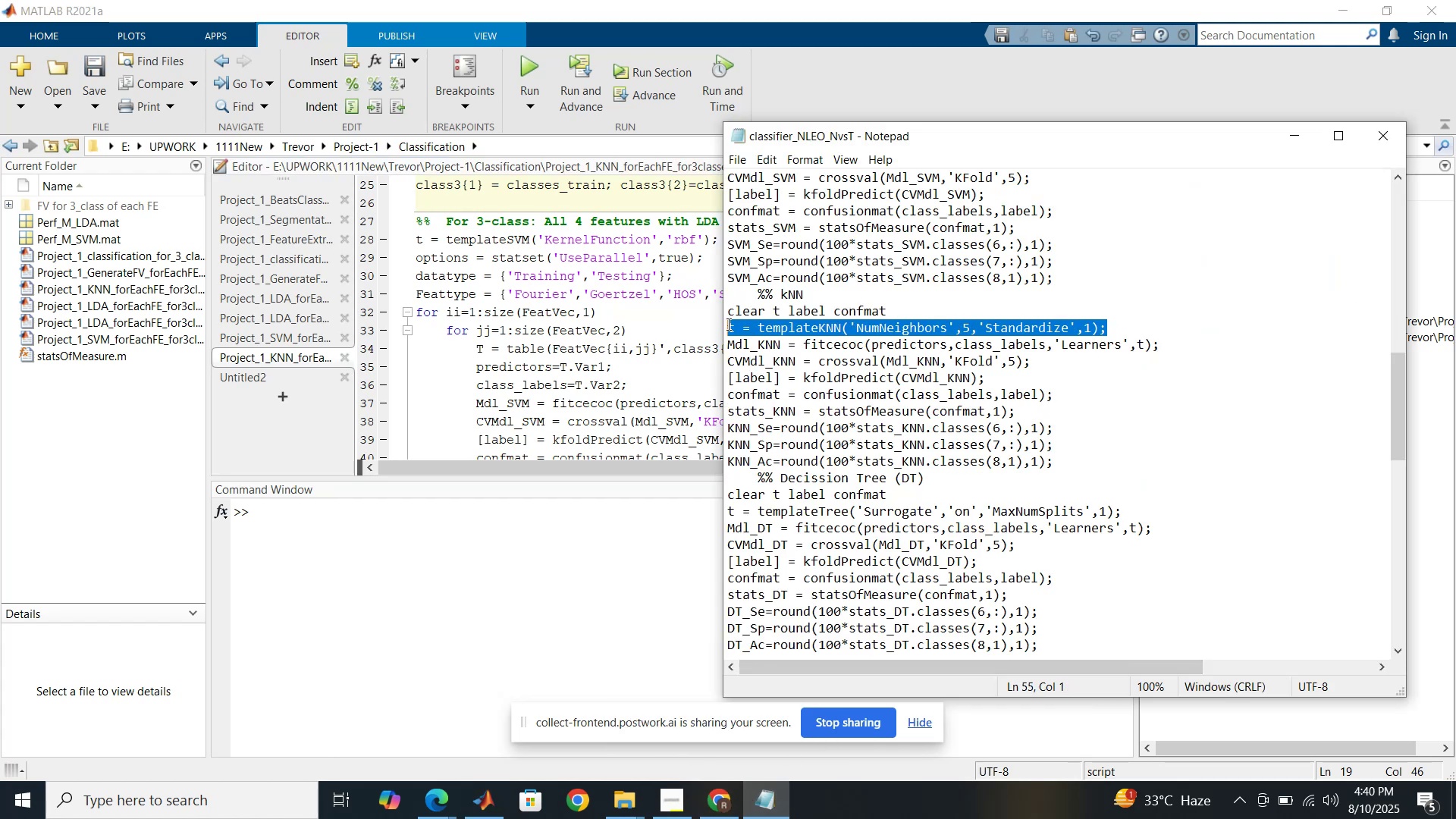 
key(Control+C)
 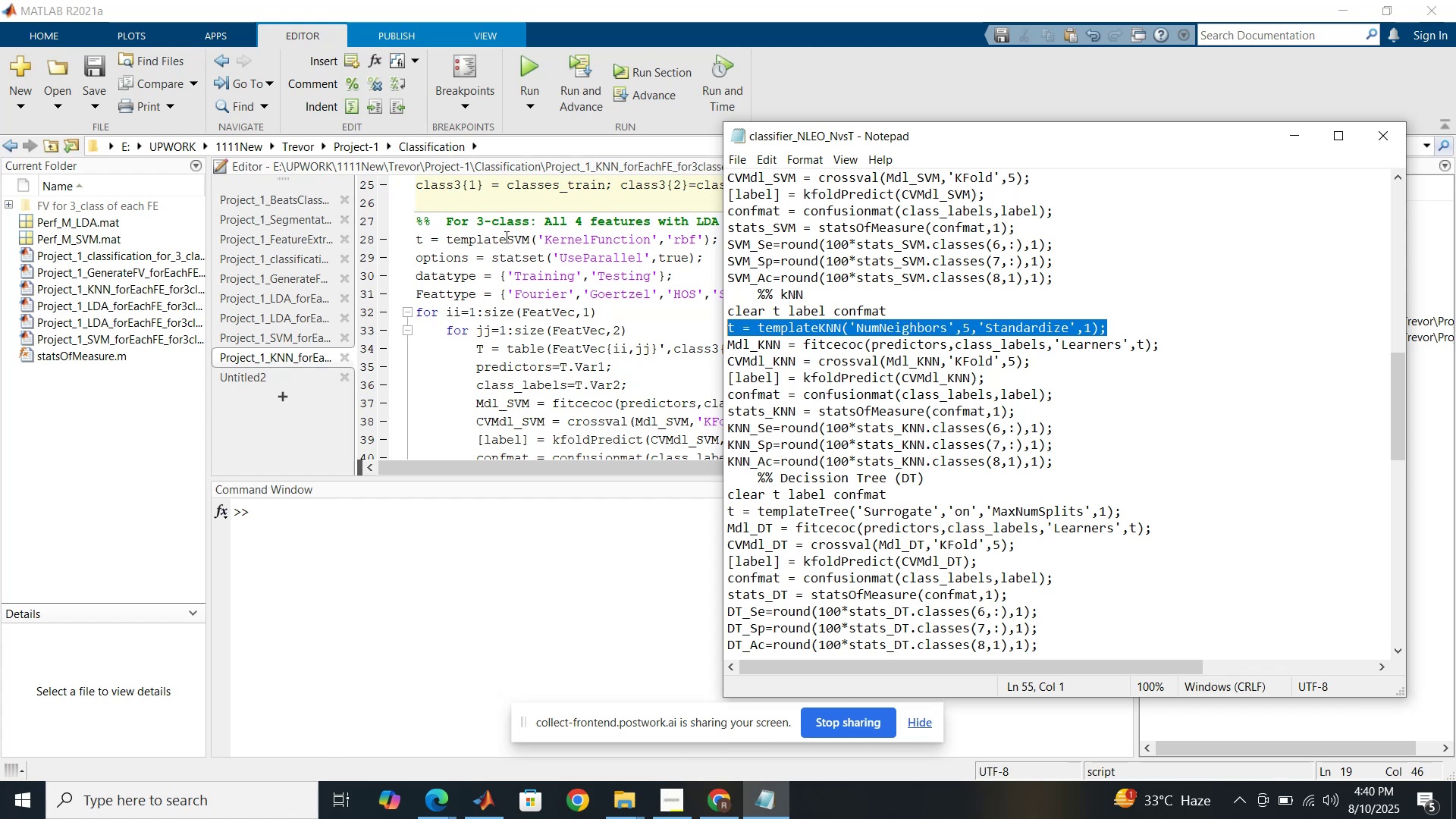 
left_click([519, 246])
 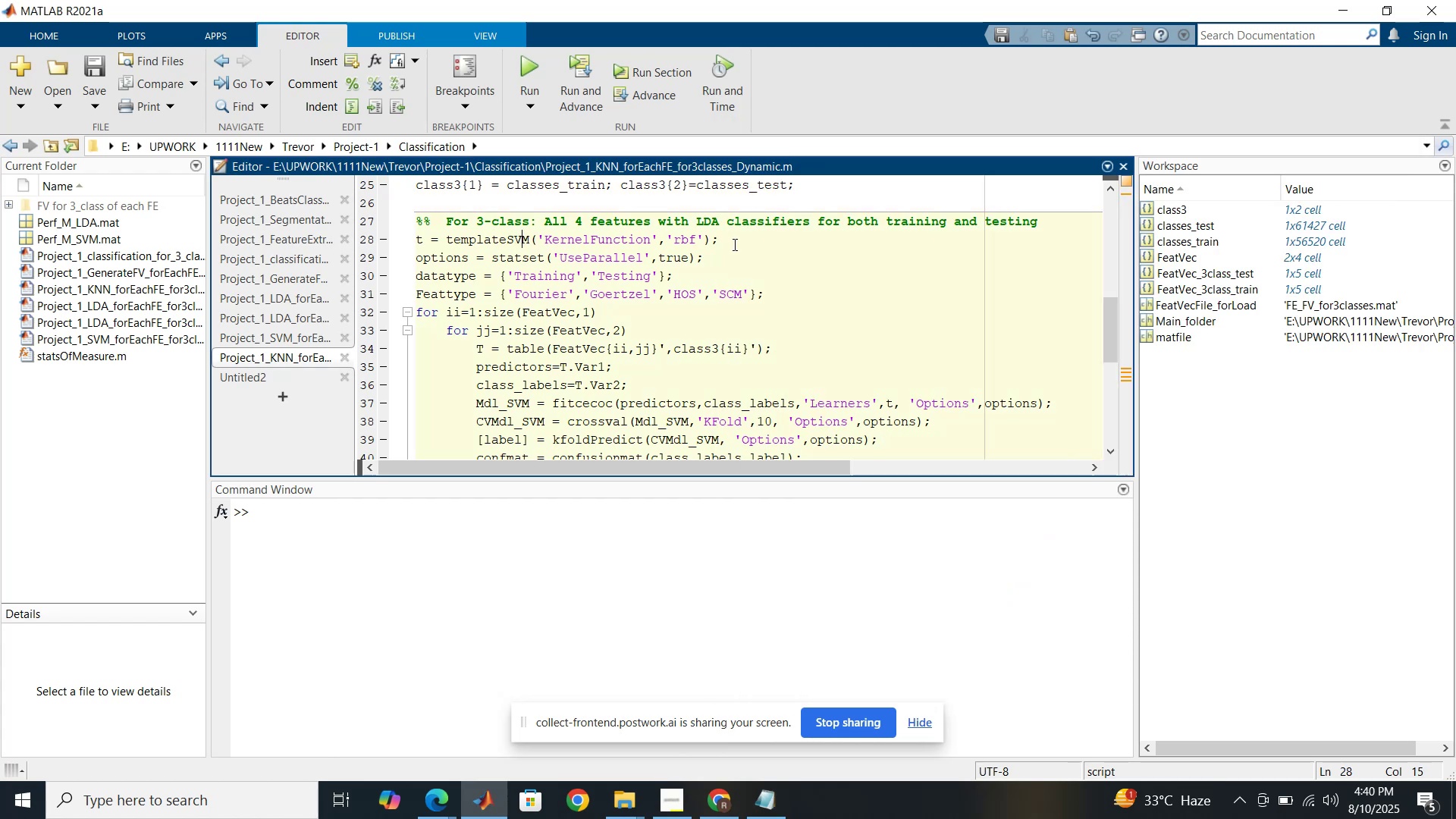 
left_click_drag(start_coordinate=[736, 243], to_coordinate=[411, 240])
 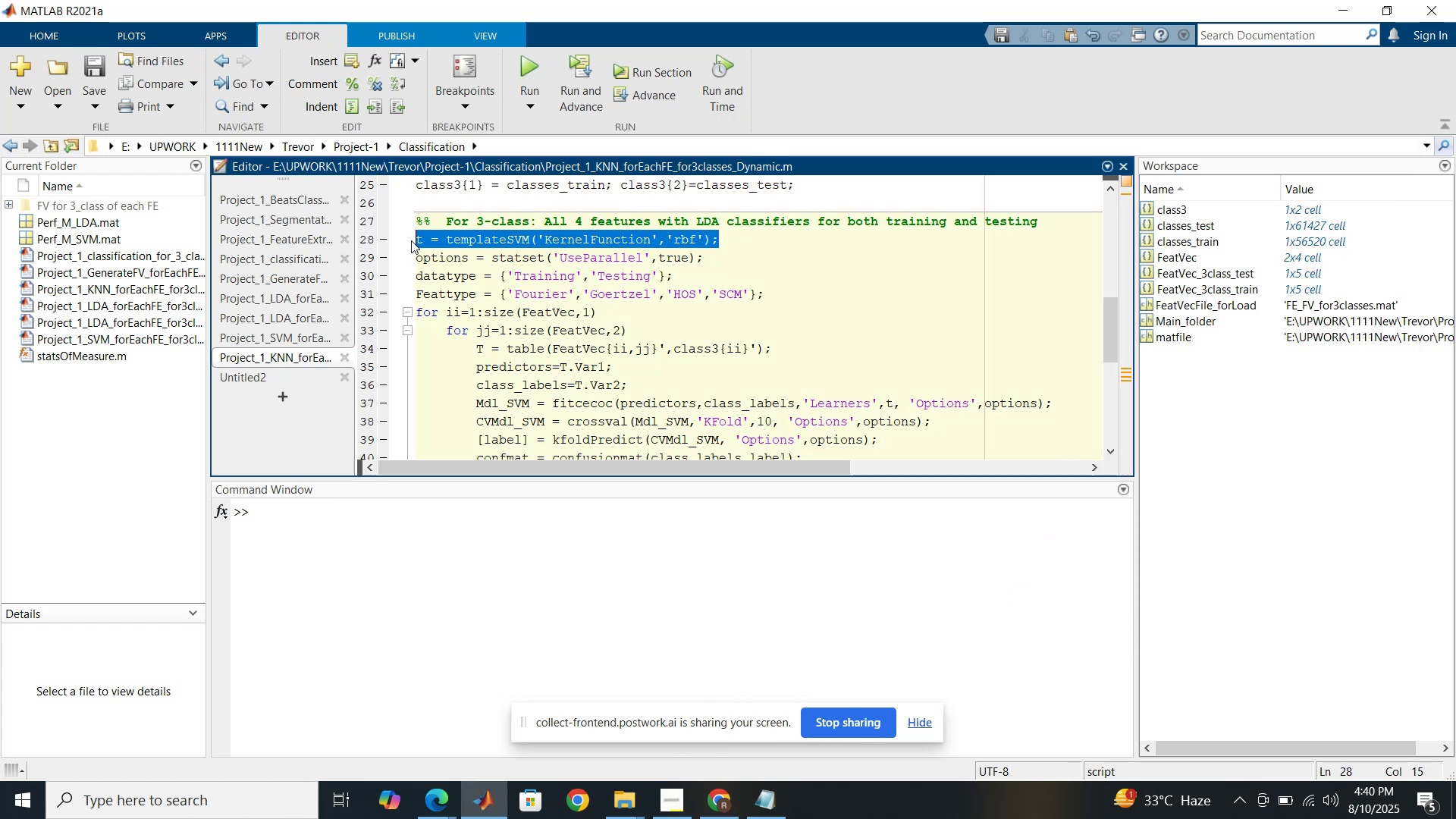 
key(Control+V)
 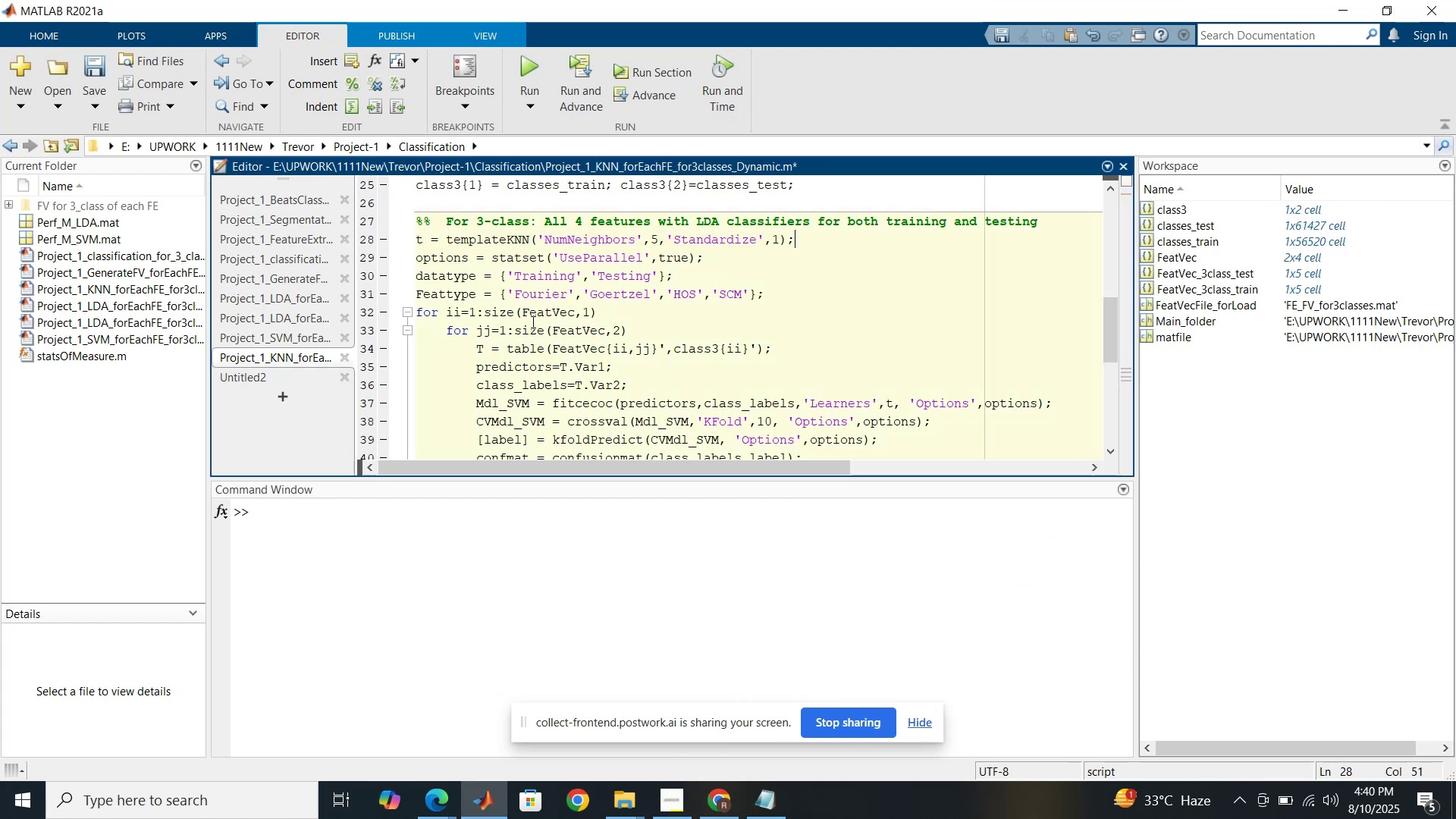 
scroll: coordinate [556, 343], scroll_direction: down, amount: 1.0
 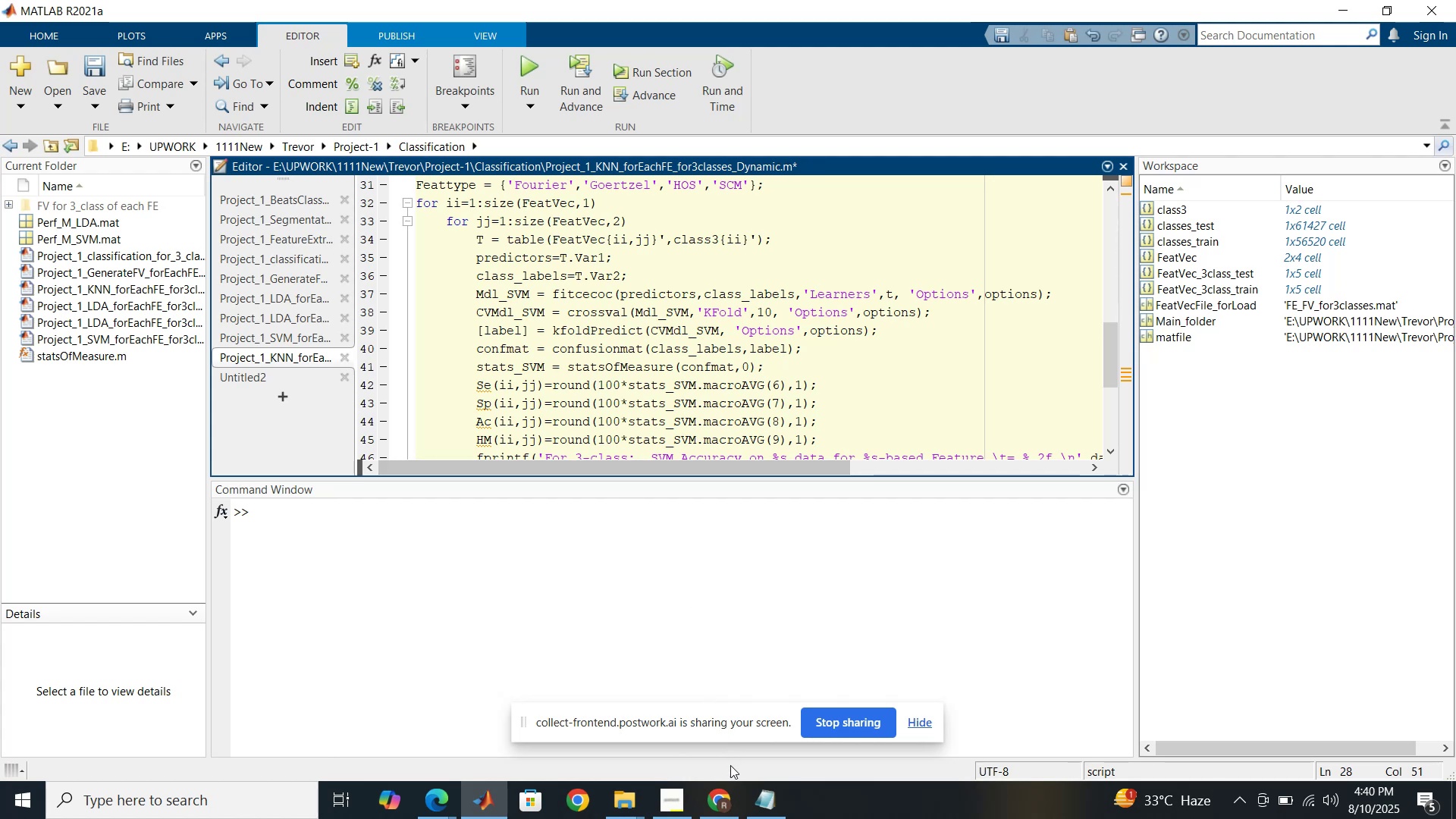 
left_click([723, 795])
 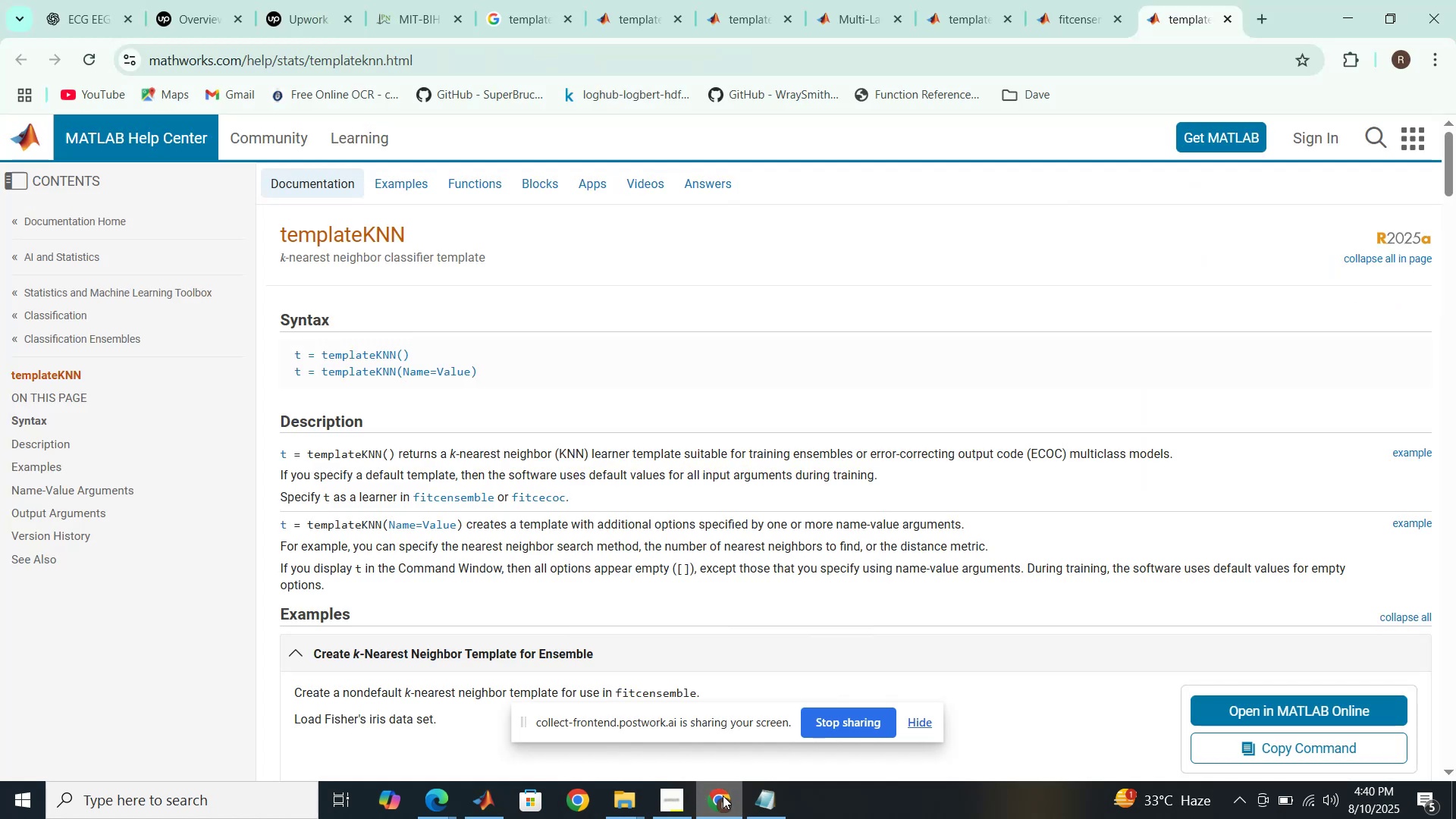 
left_click([723, 795])
 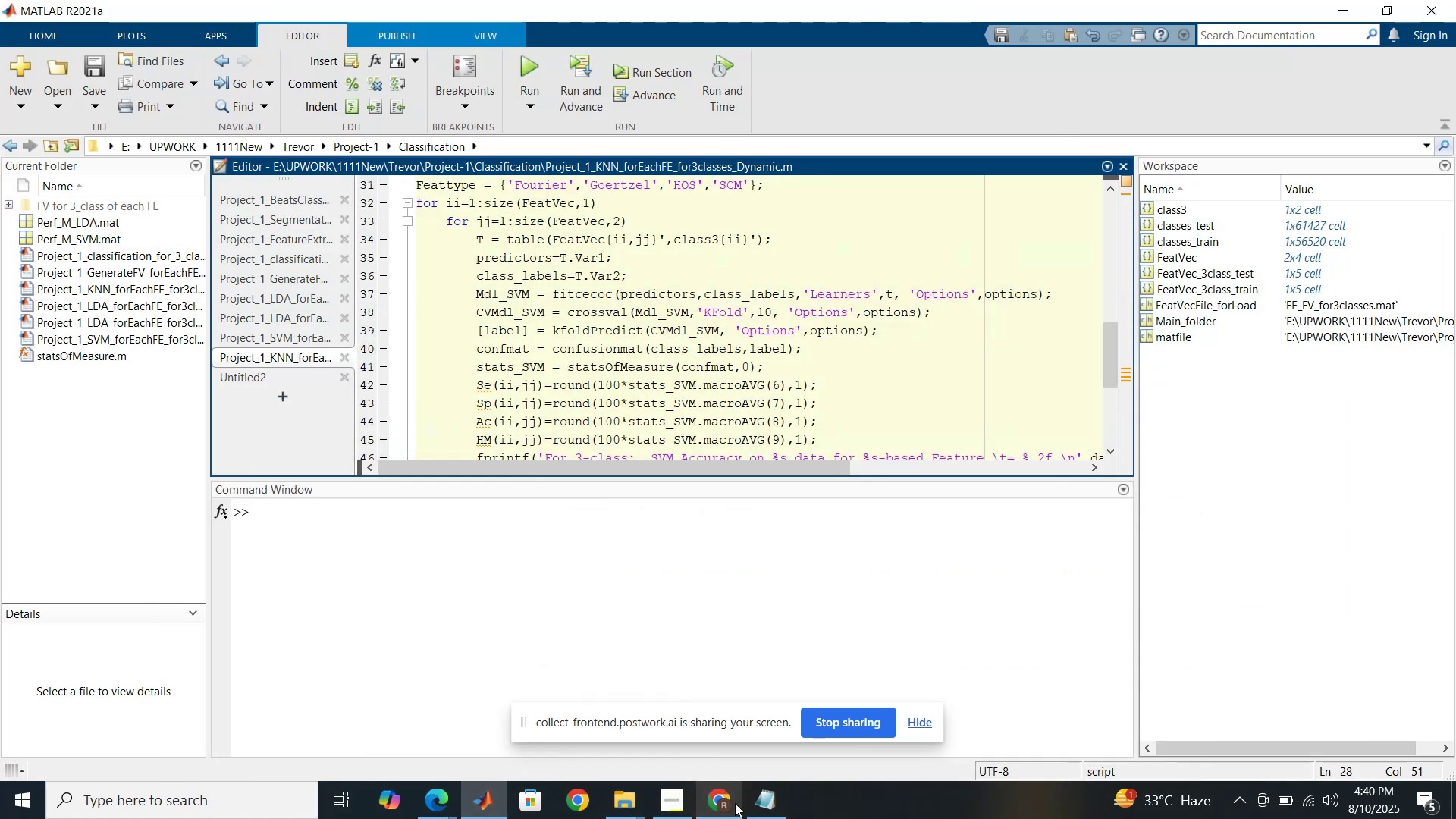 
left_click([768, 816])
 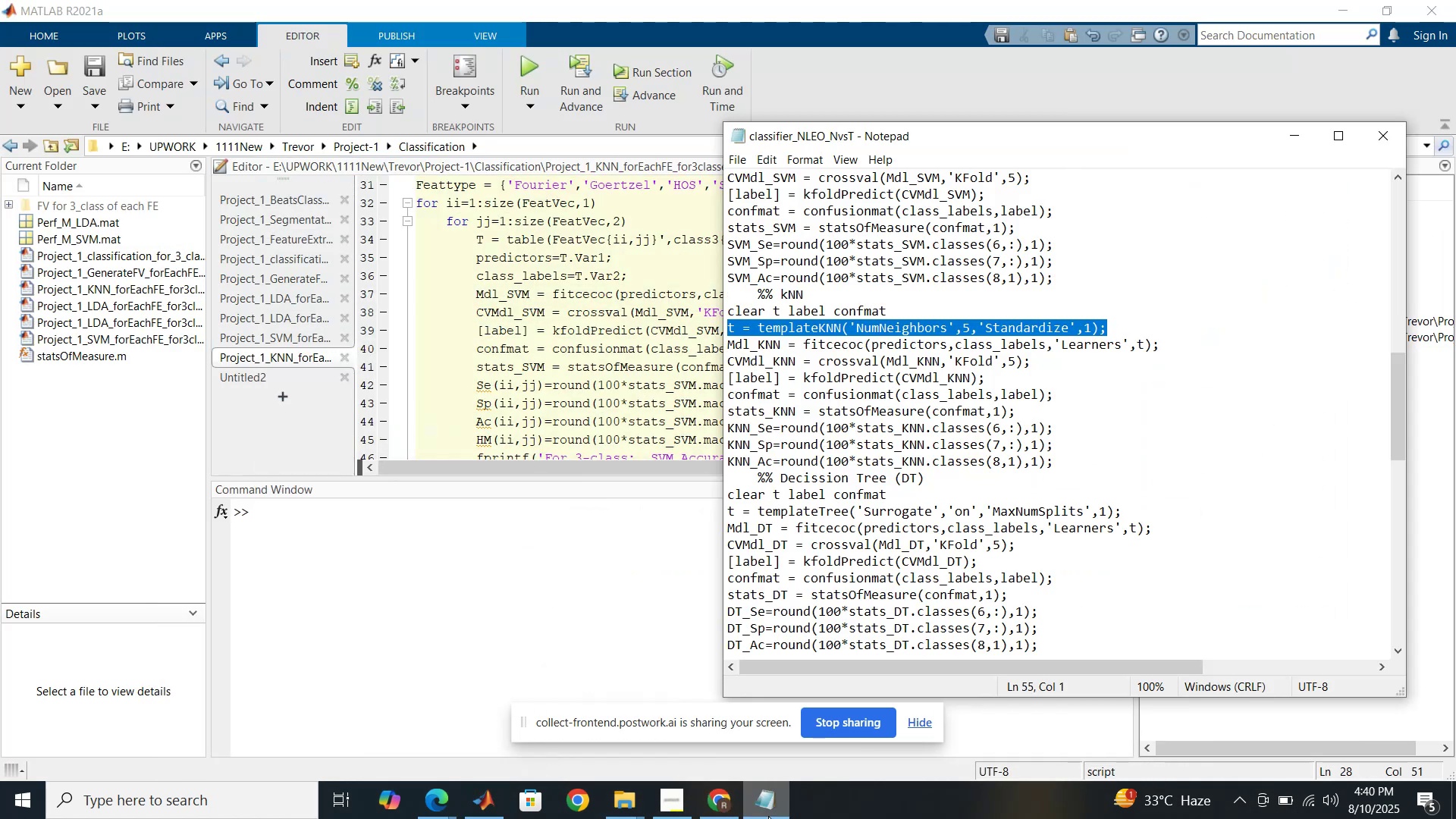 
left_click([768, 816])
 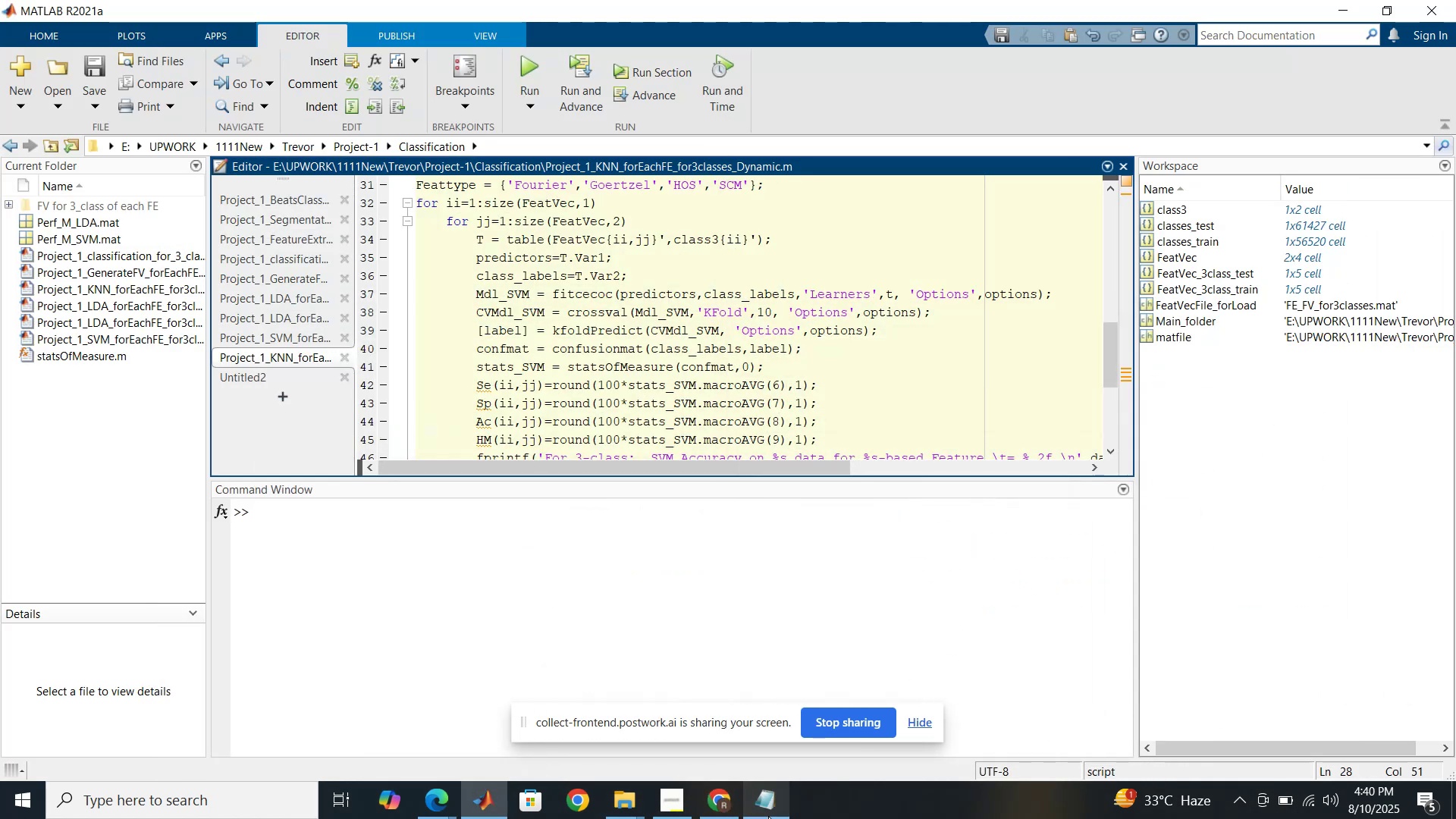 
scroll: coordinate [655, 342], scroll_direction: up, amount: 2.0
 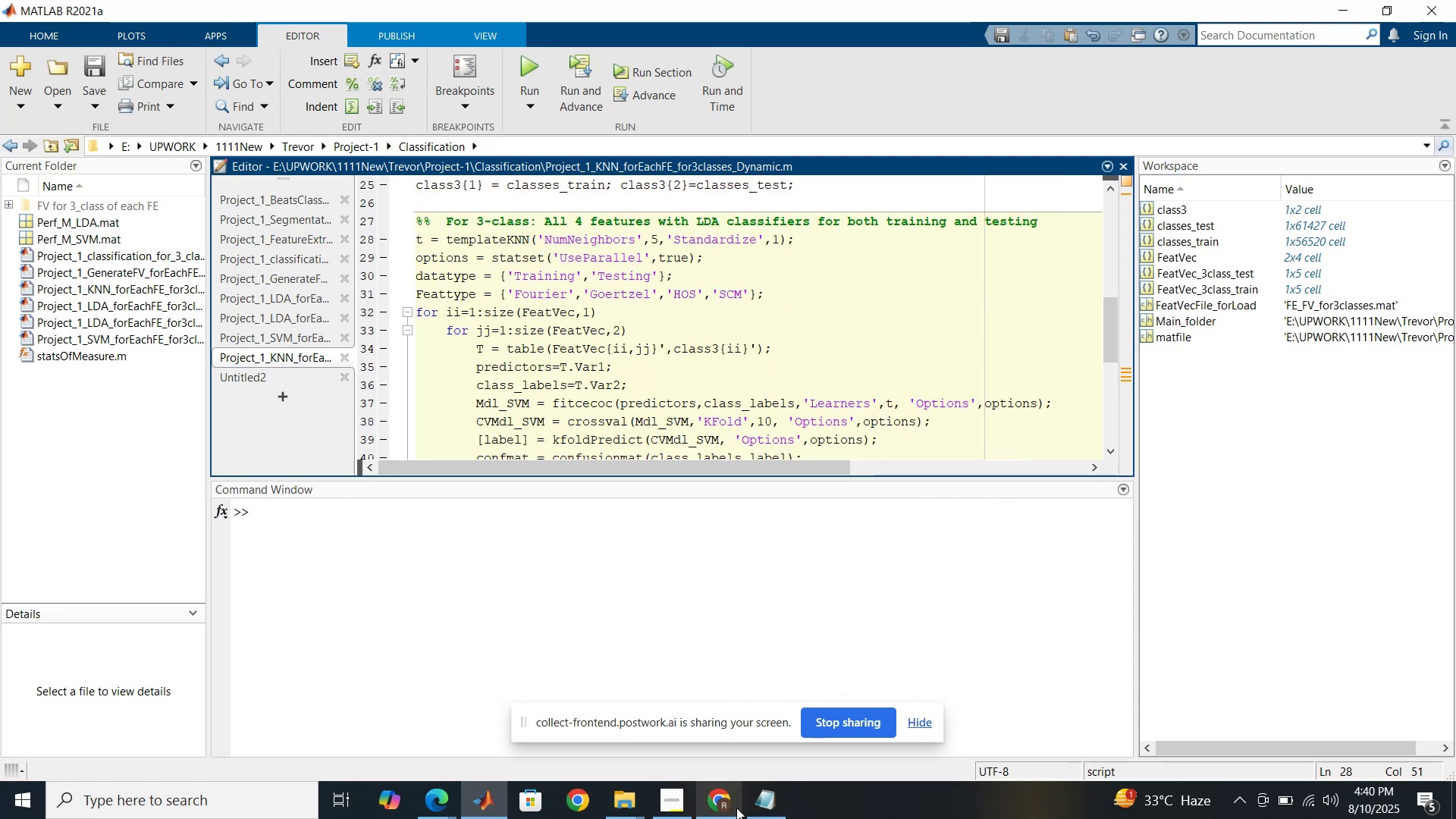 
left_click([724, 802])
 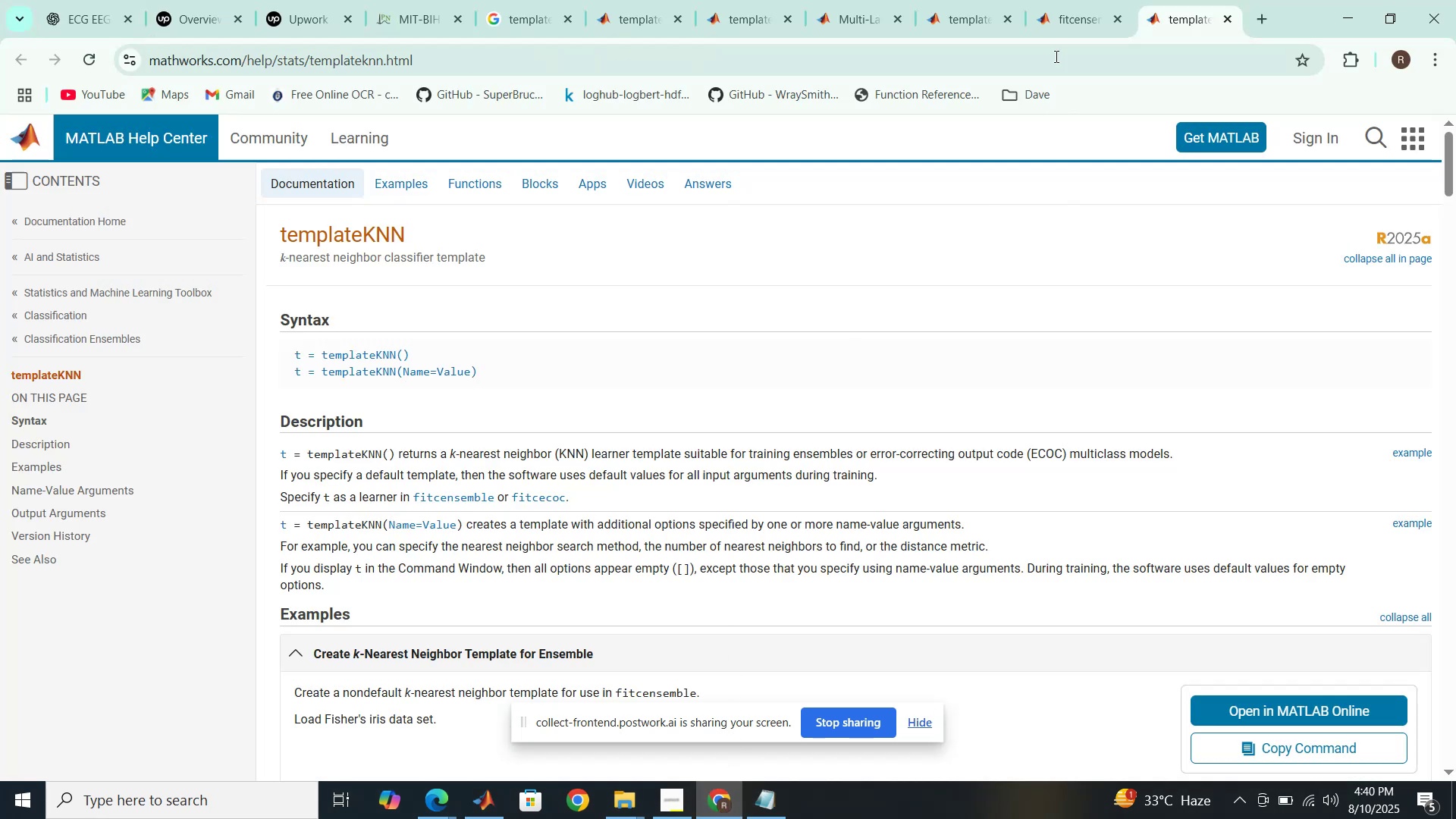 
left_click([1073, 6])
 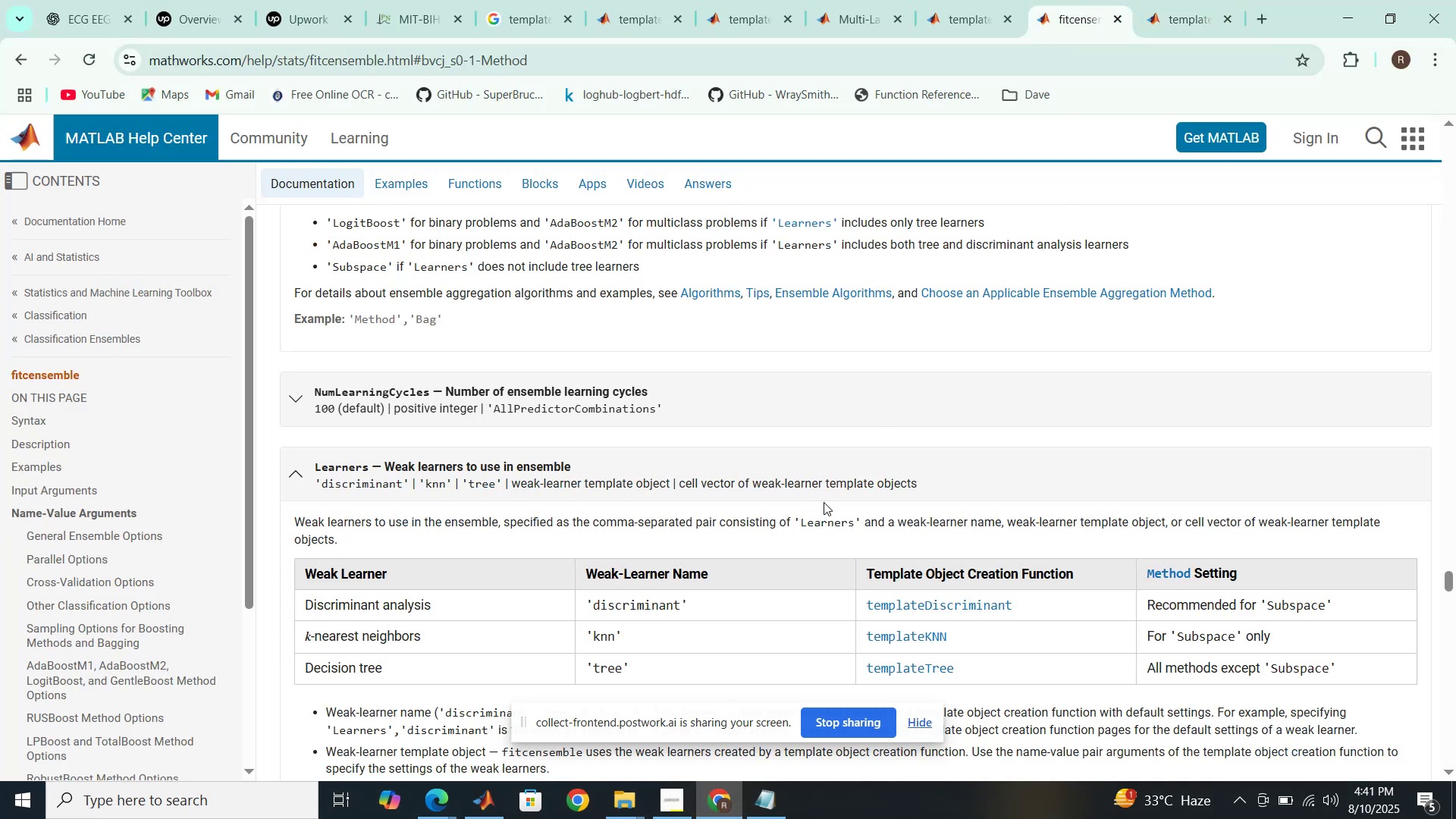 
wait(5.55)
 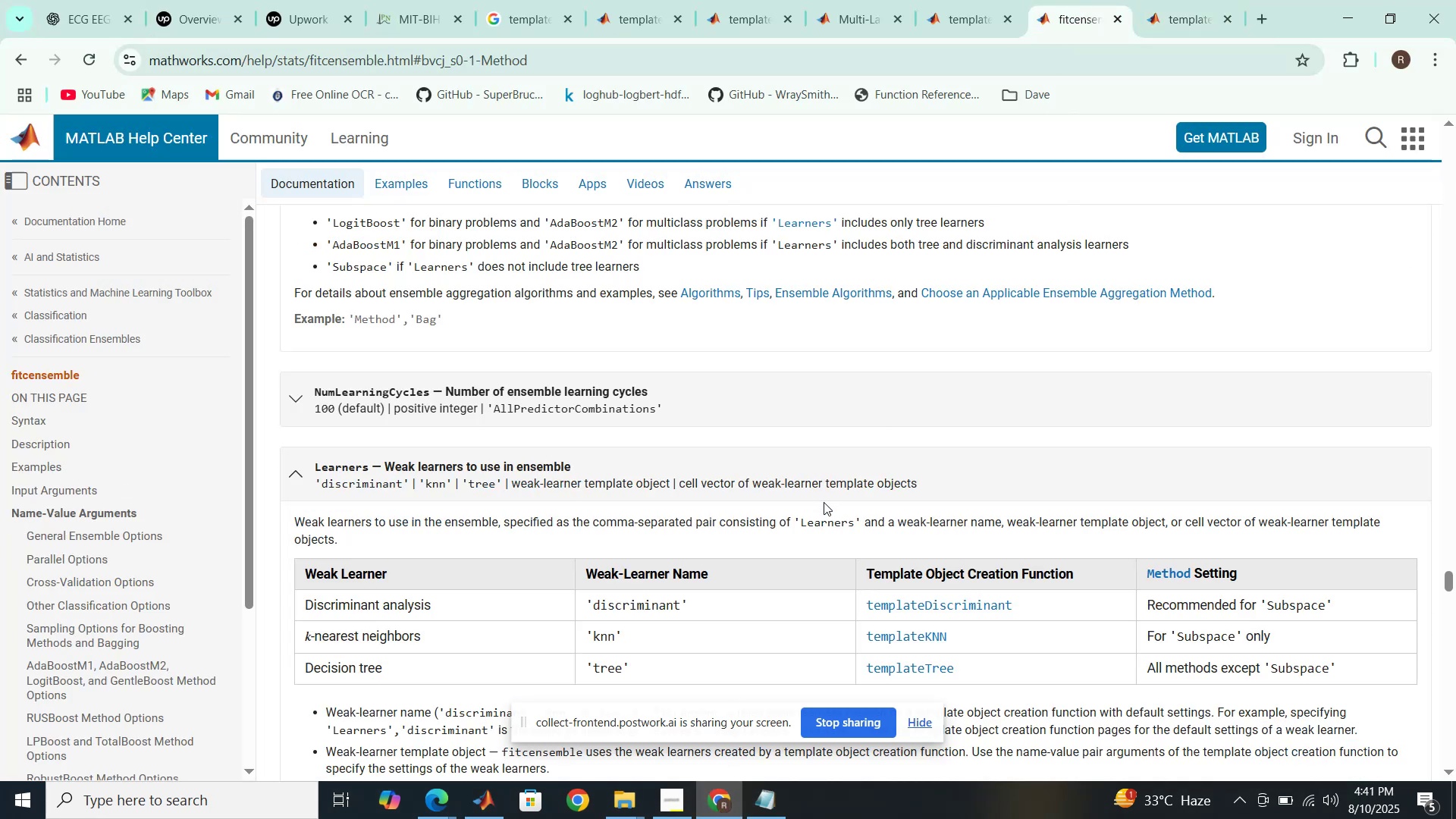 
scroll: coordinate [824, 502], scroll_direction: up, amount: 66.0
 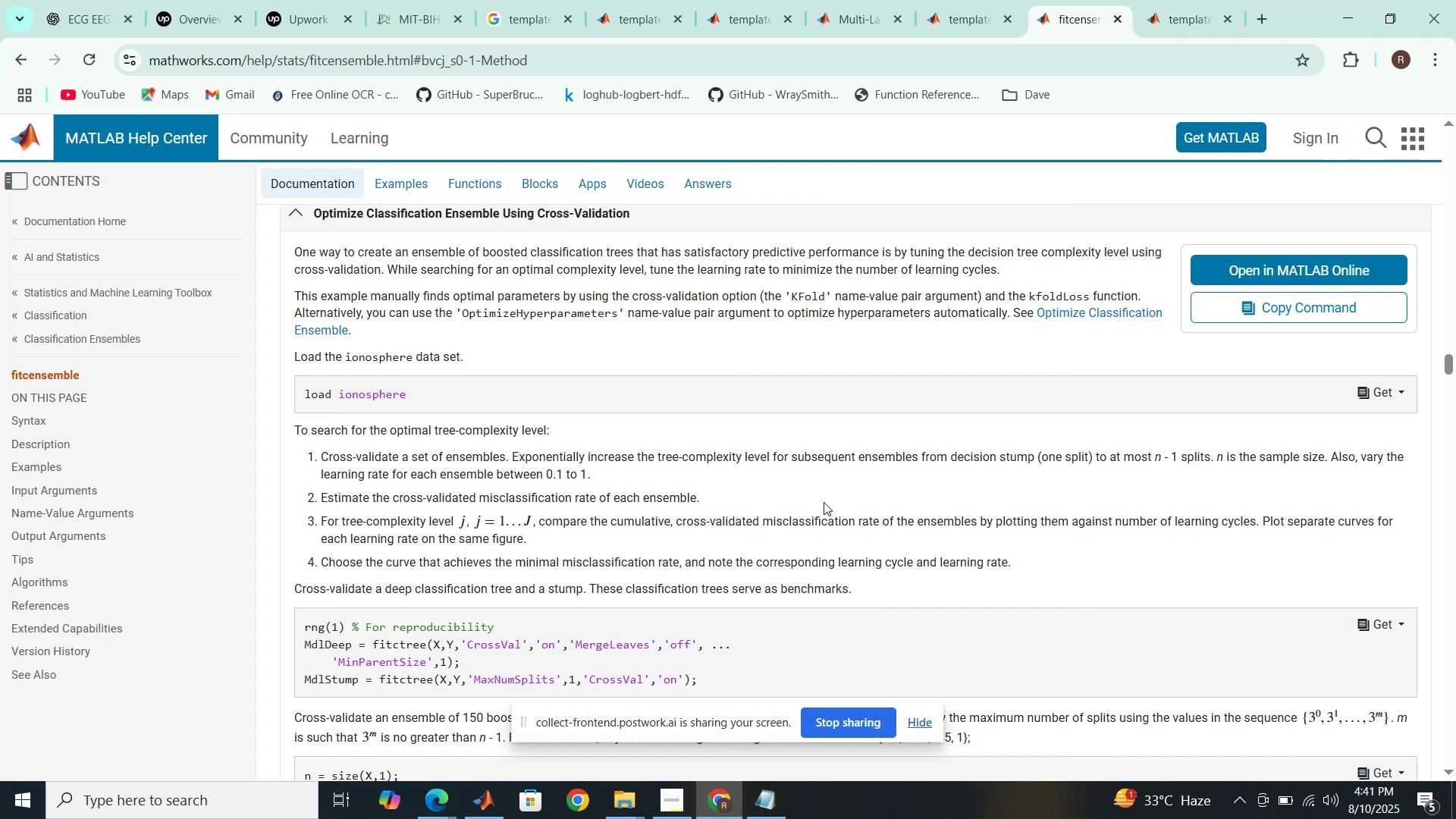 
scroll: coordinate [824, 502], scroll_direction: down, amount: 1.0
 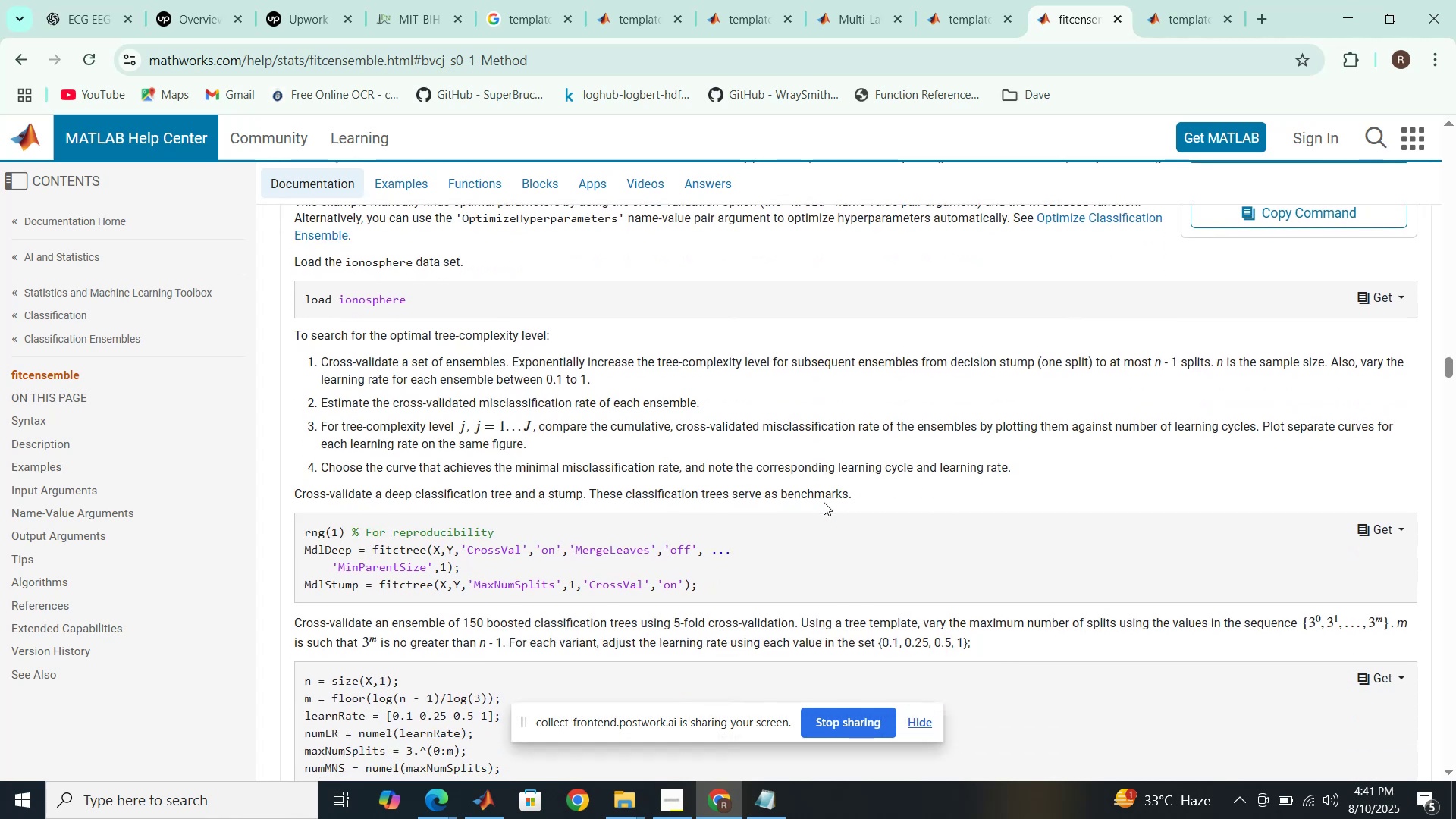 
scroll: coordinate [824, 502], scroll_direction: up, amount: 2.0
 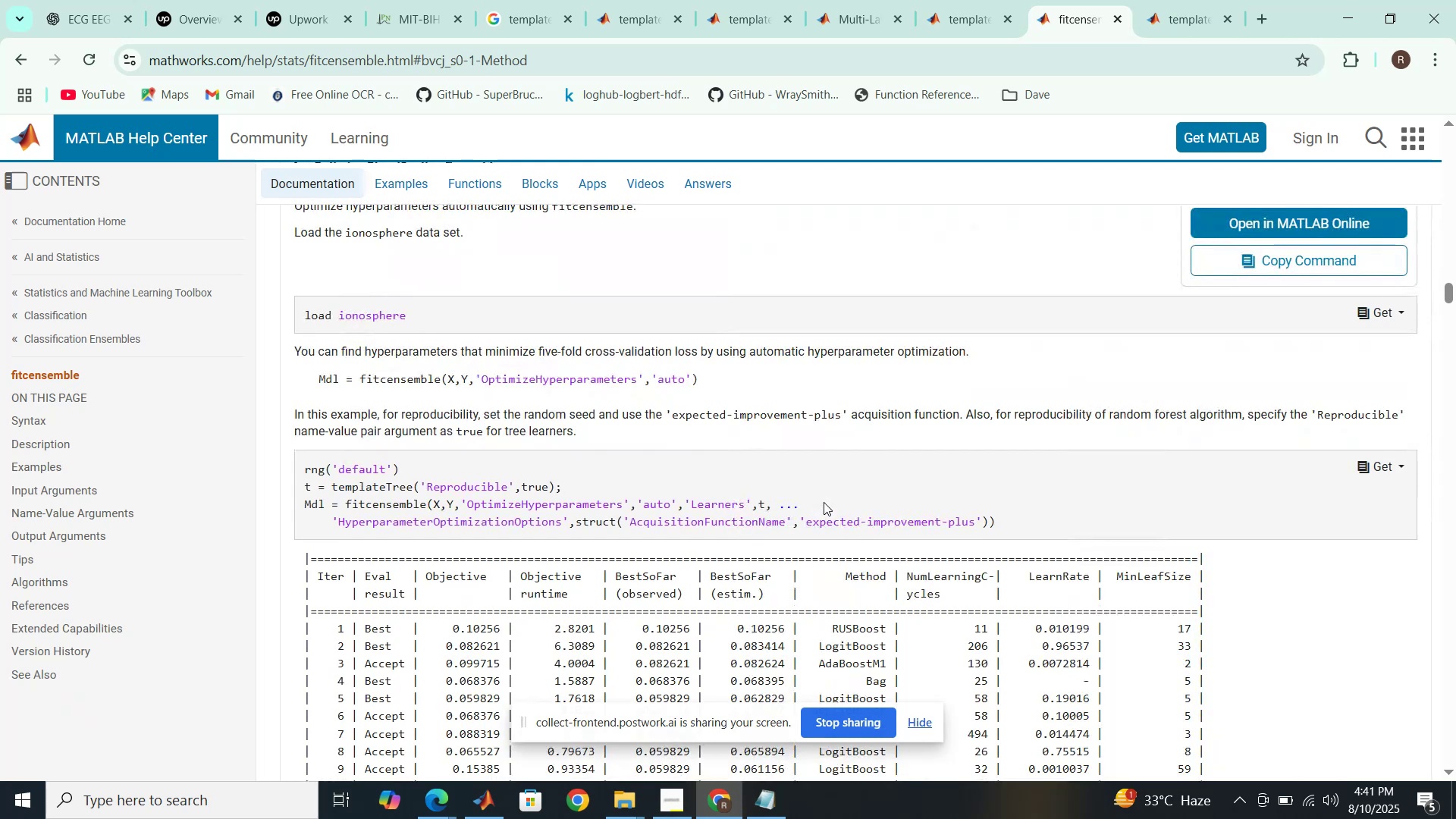 
wait(5.98)
 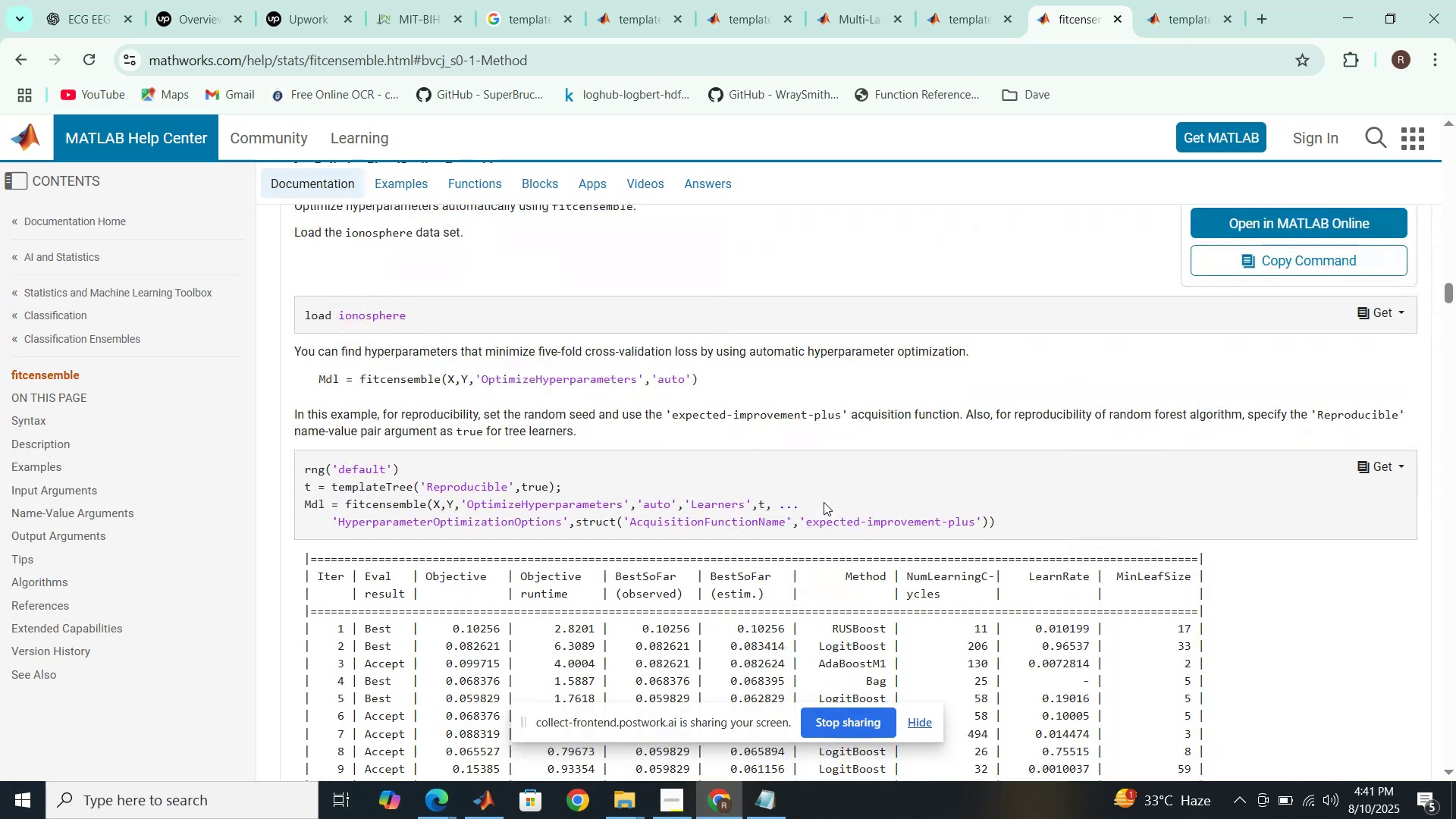 
scroll: coordinate [824, 502], scroll_direction: down, amount: 36.0
 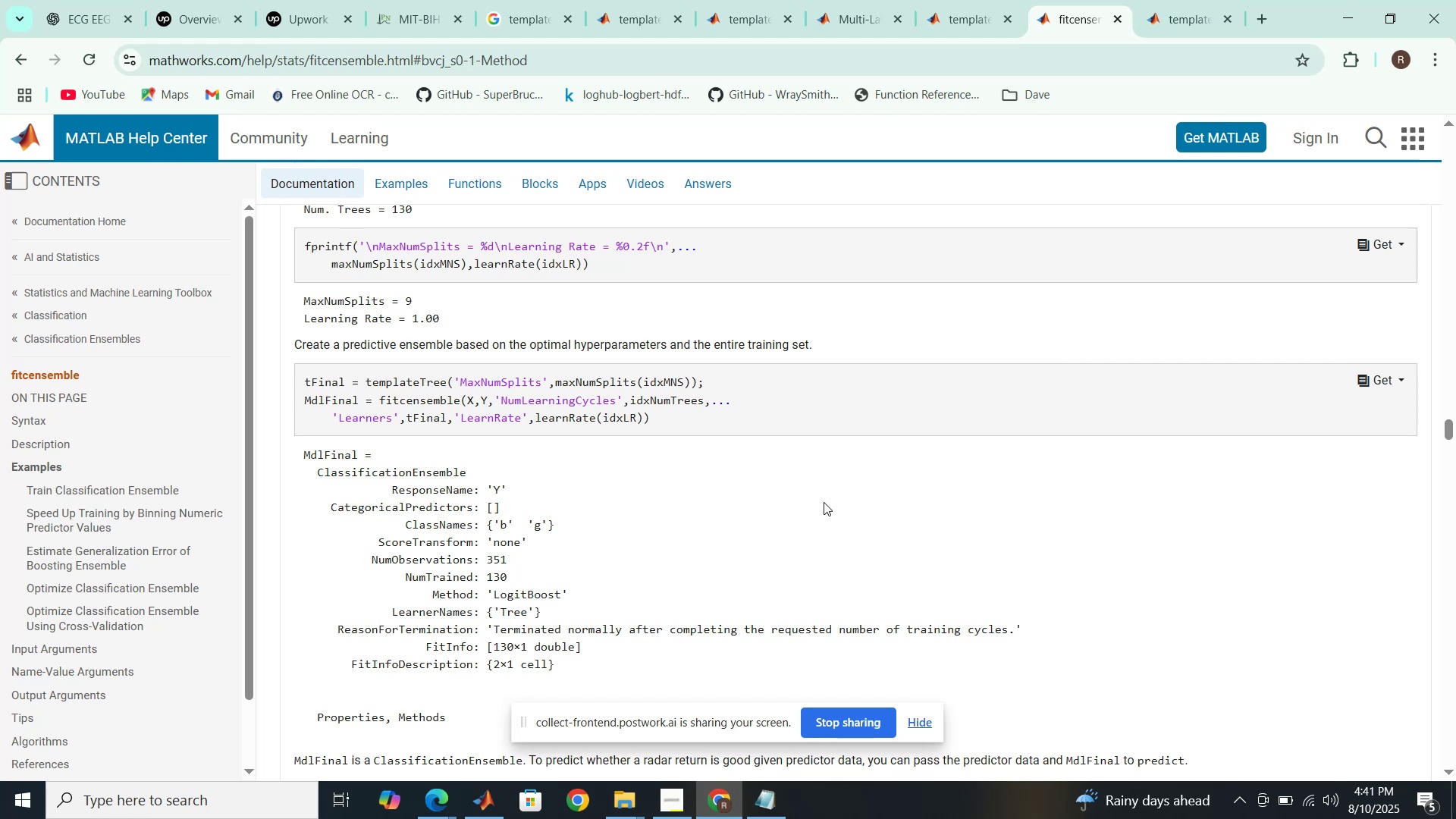 
scroll: coordinate [824, 502], scroll_direction: down, amount: 23.0
 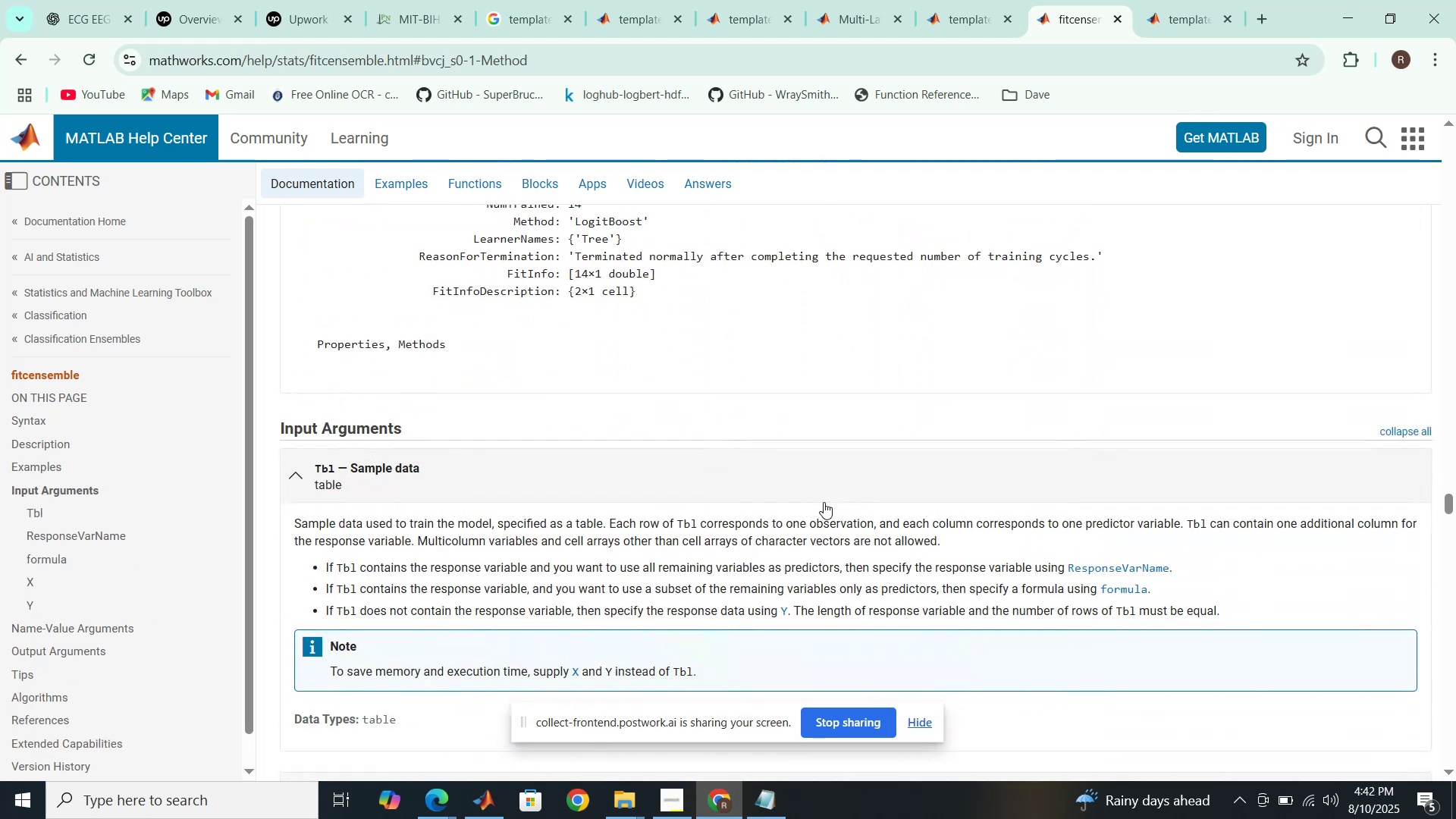 
scroll: coordinate [824, 502], scroll_direction: up, amount: 36.0
 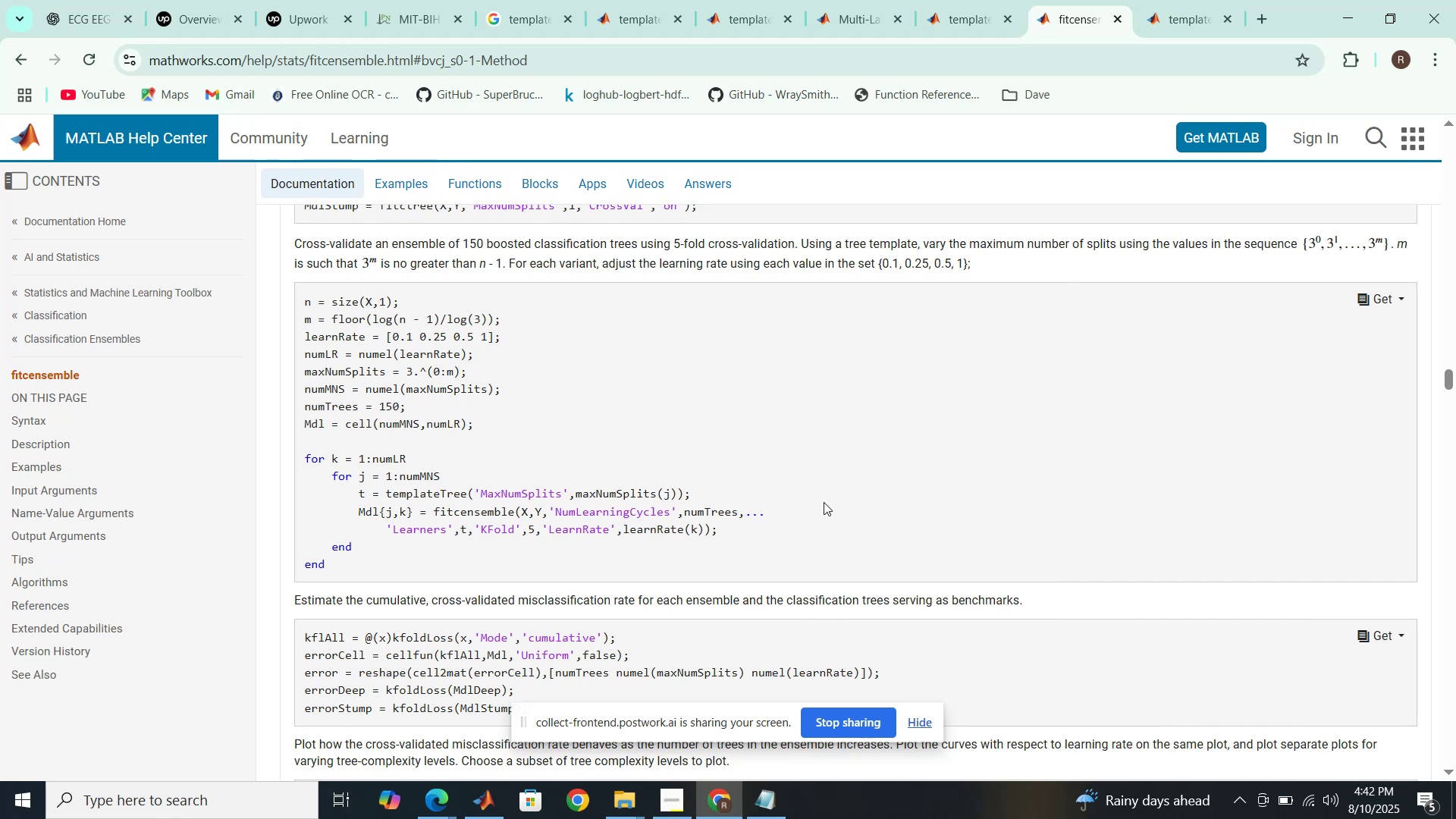 
wait(6.02)
 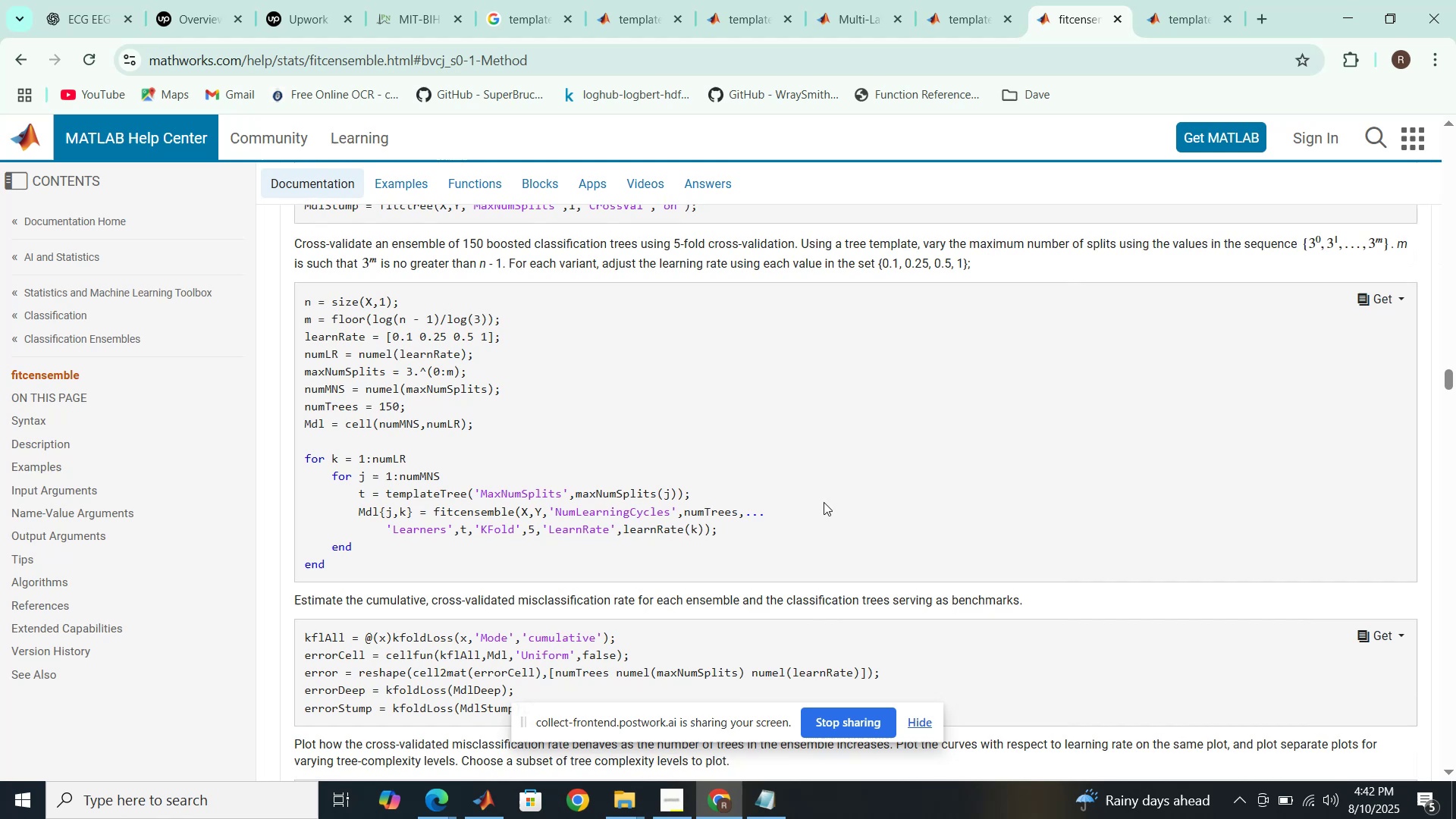 
scroll: coordinate [824, 502], scroll_direction: up, amount: 4.0
 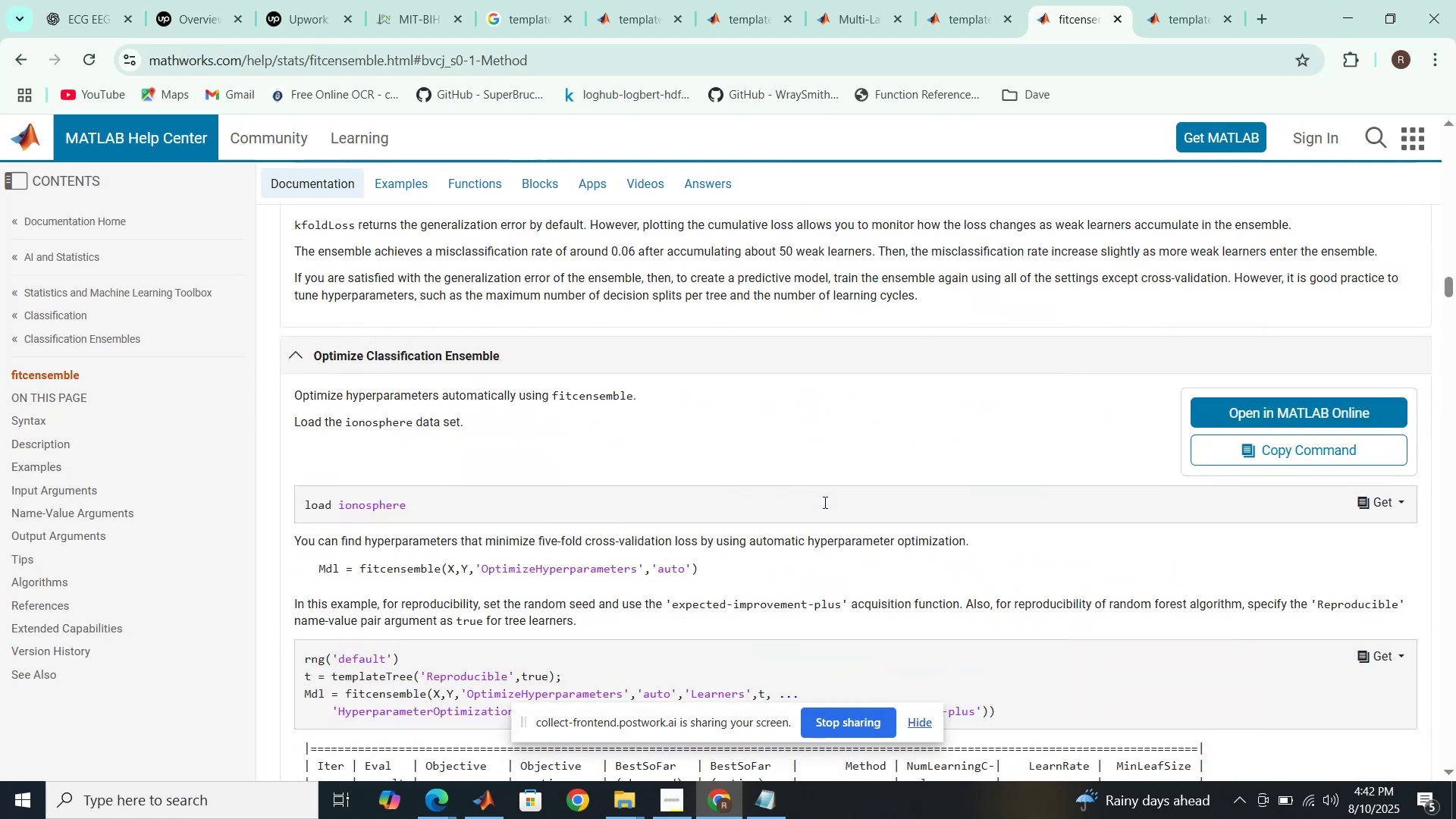 
scroll: coordinate [824, 502], scroll_direction: down, amount: 2.0
 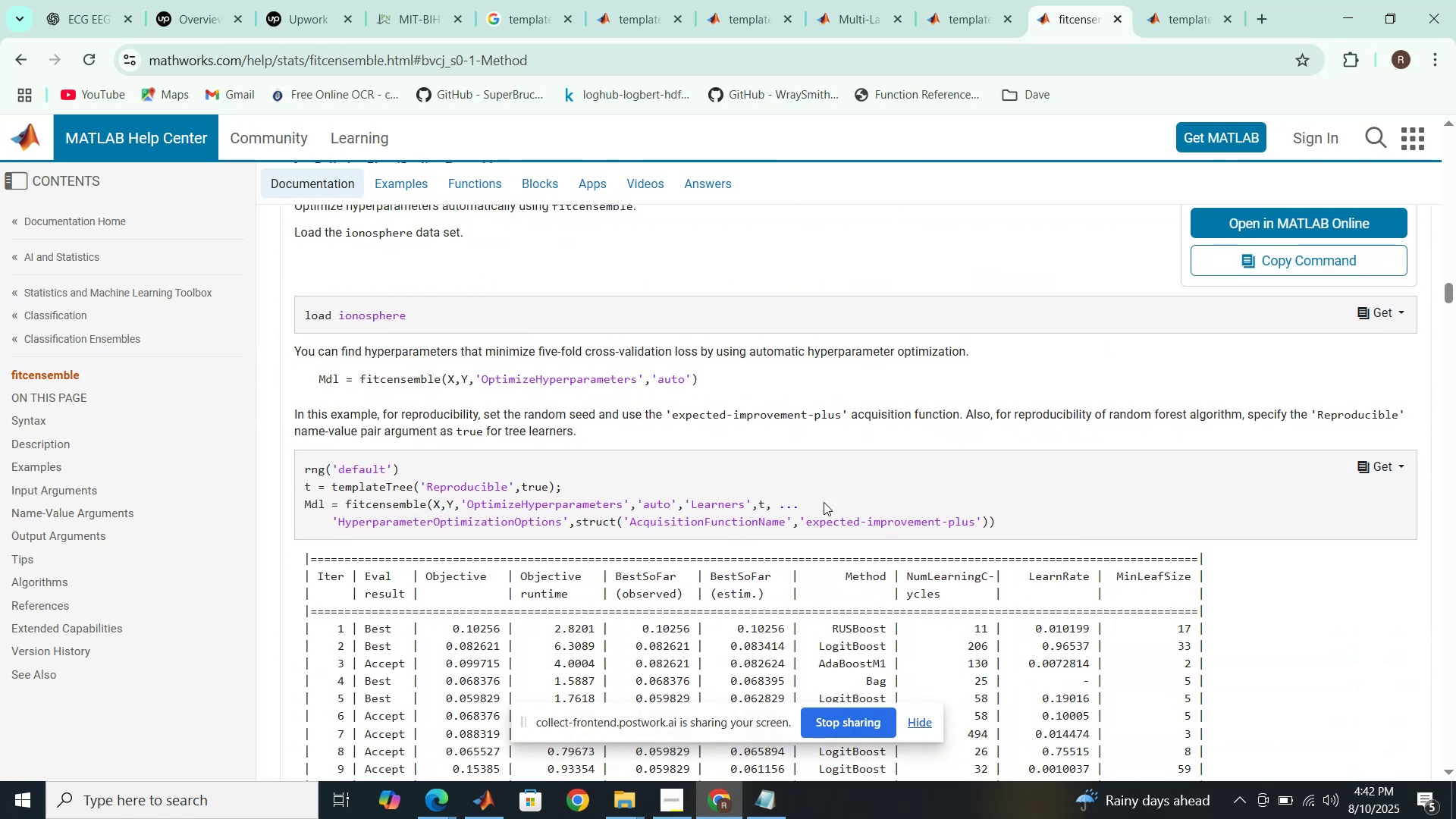 
scroll: coordinate [824, 502], scroll_direction: up, amount: 2.0
 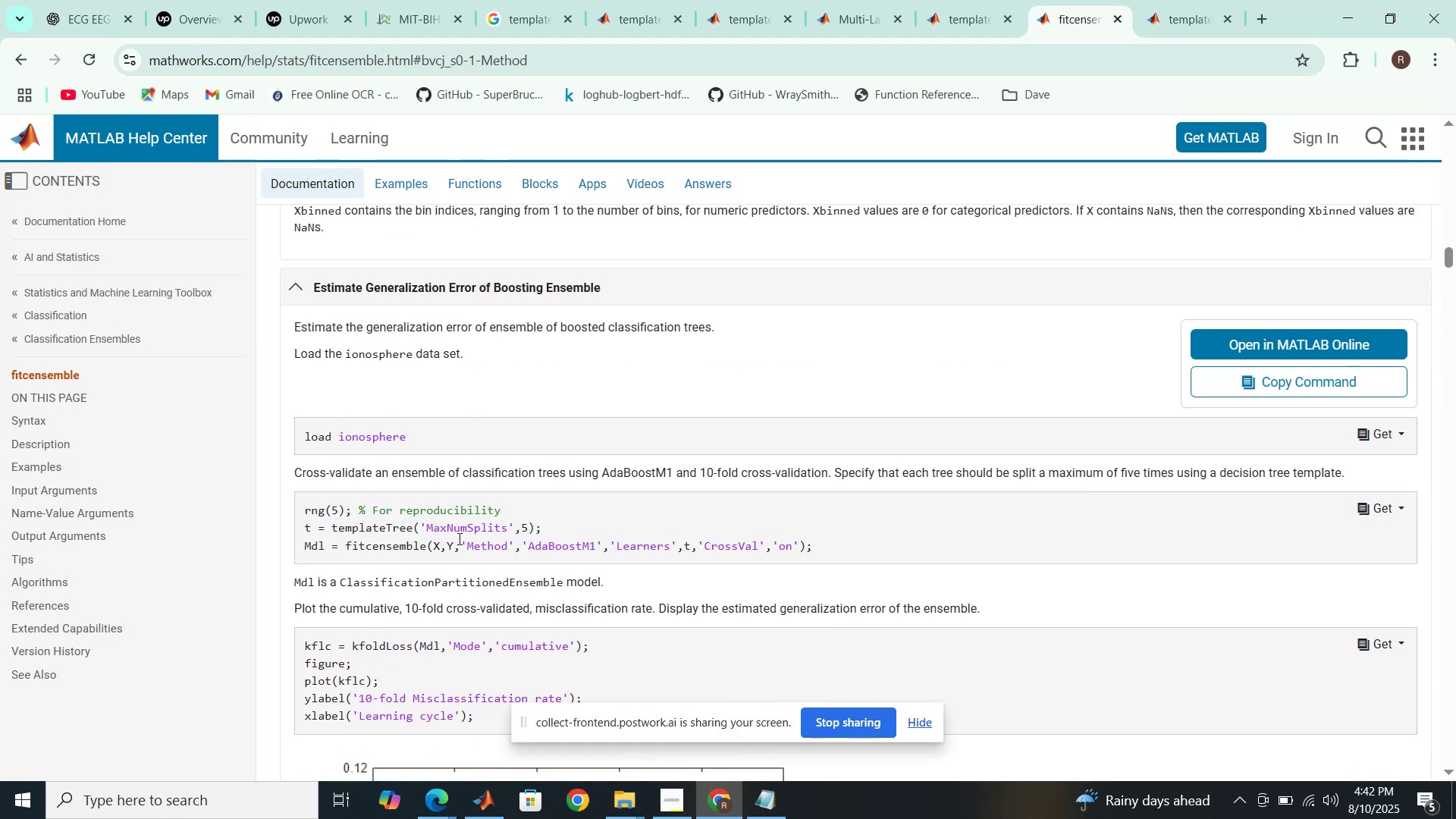 
left_click_drag(start_coordinate=[344, 543], to_coordinate=[826, 554])
 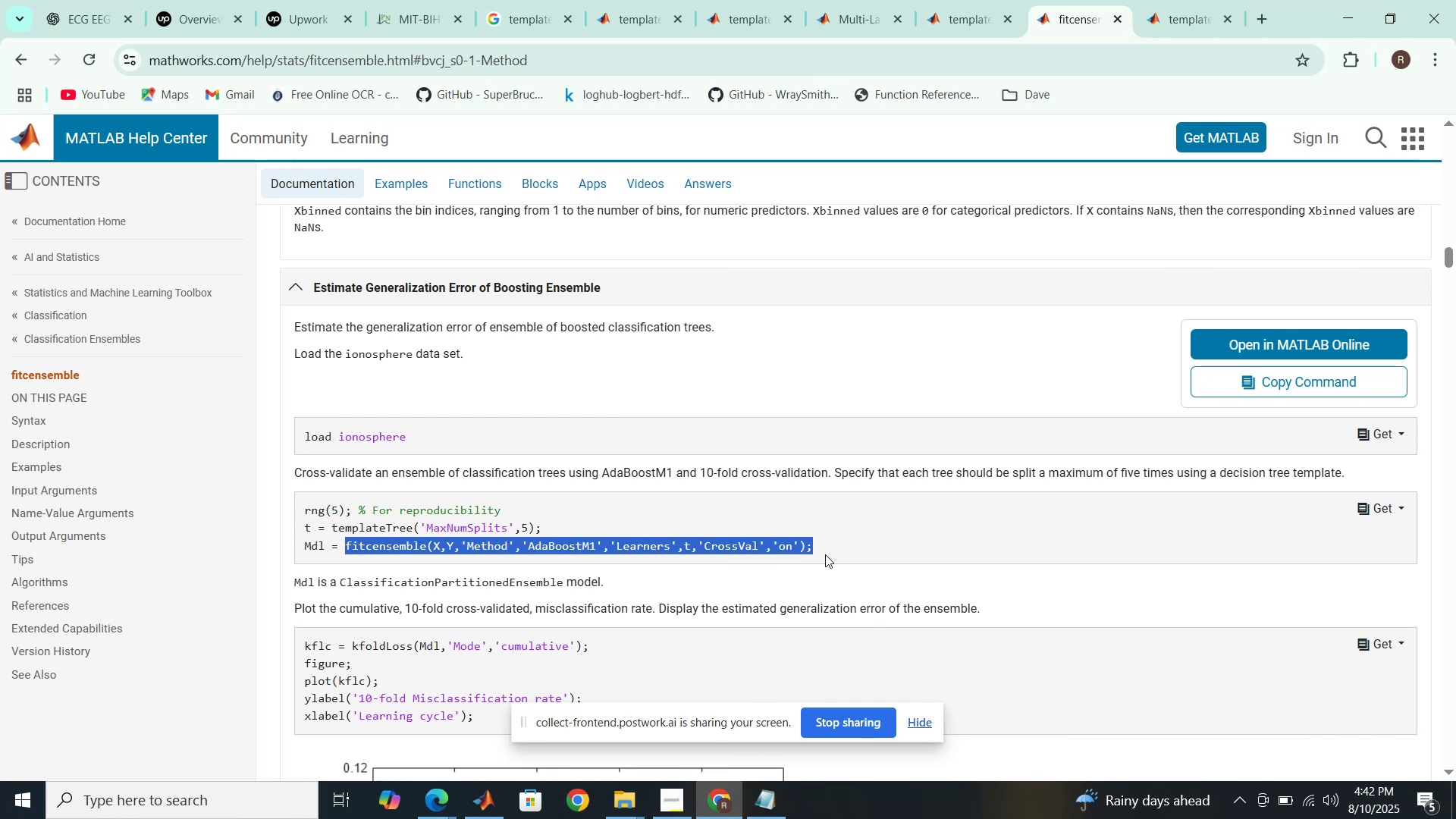 
key(Control+C)
 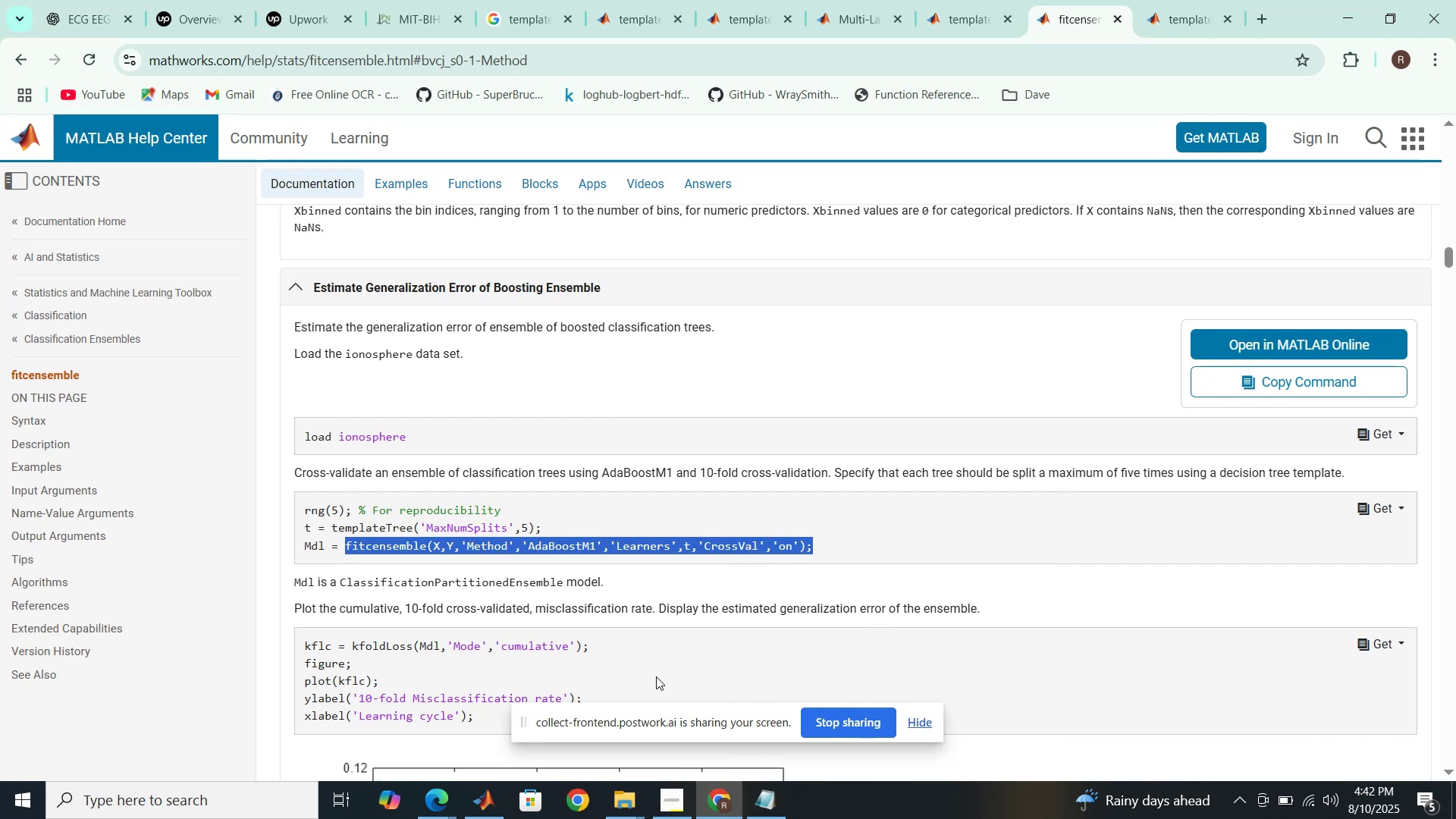 
mouse_move([490, 796])
 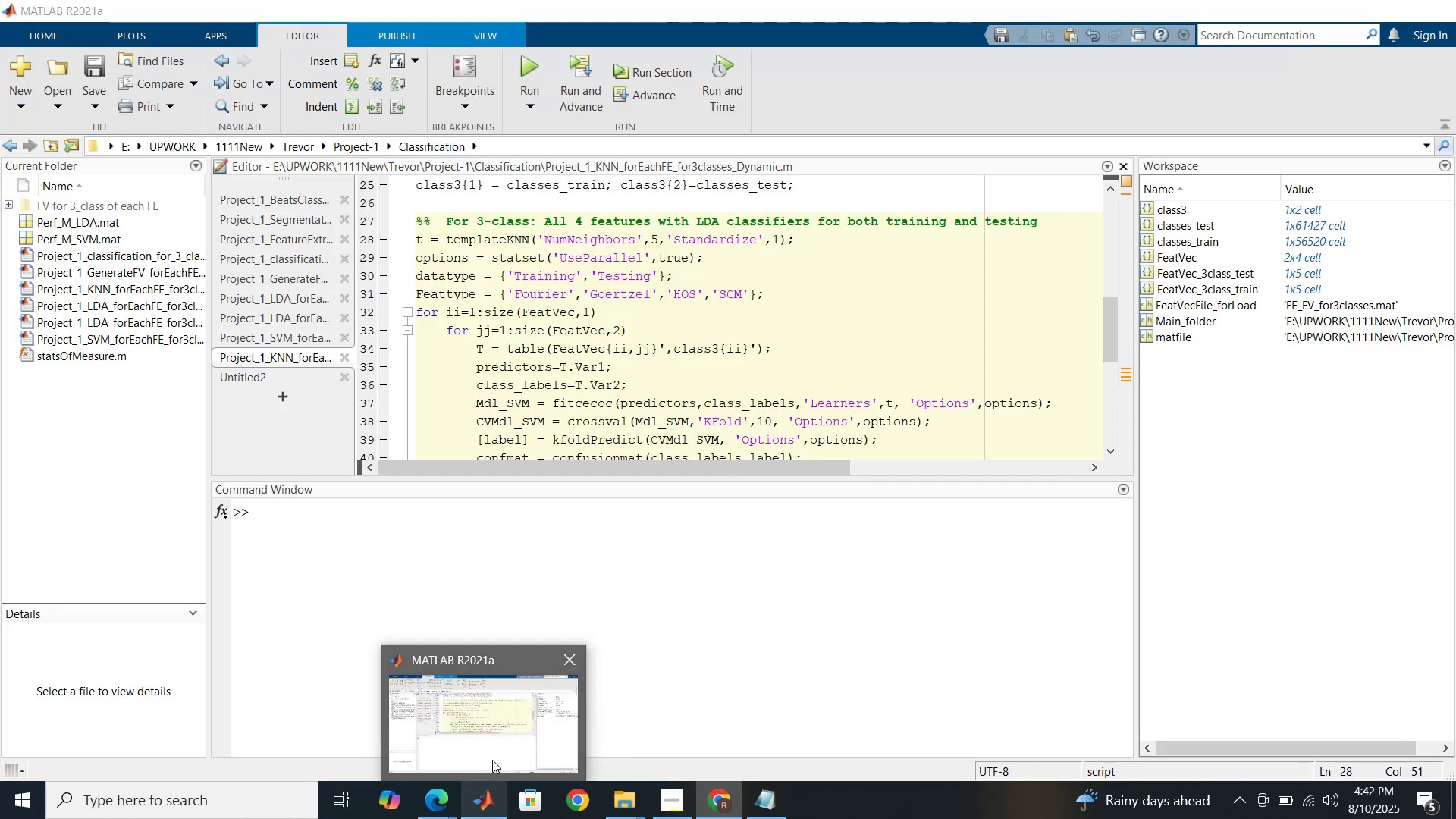 
left_click([492, 760])
 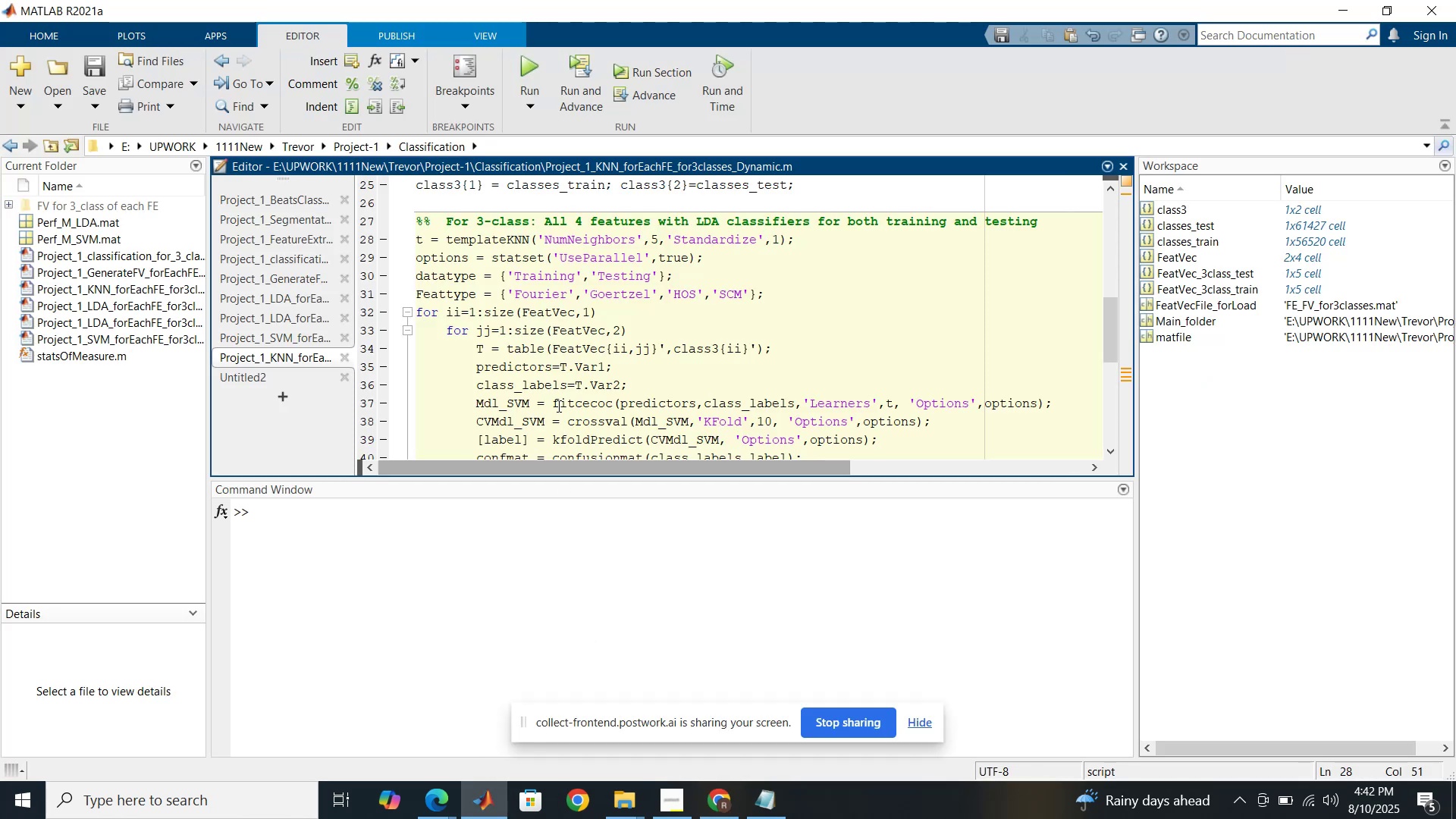 
left_click([552, 403])
 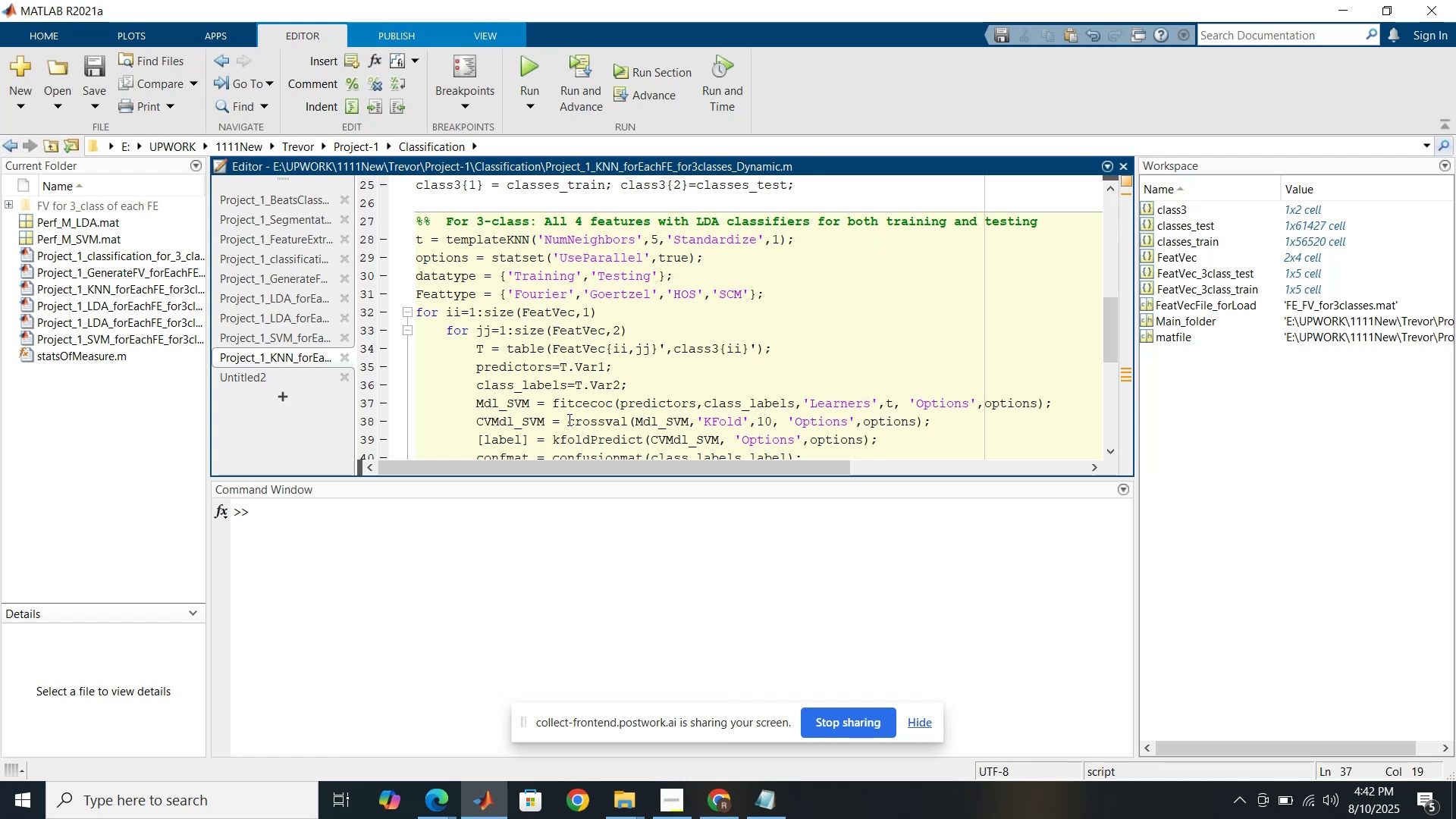 
key(Enter)
 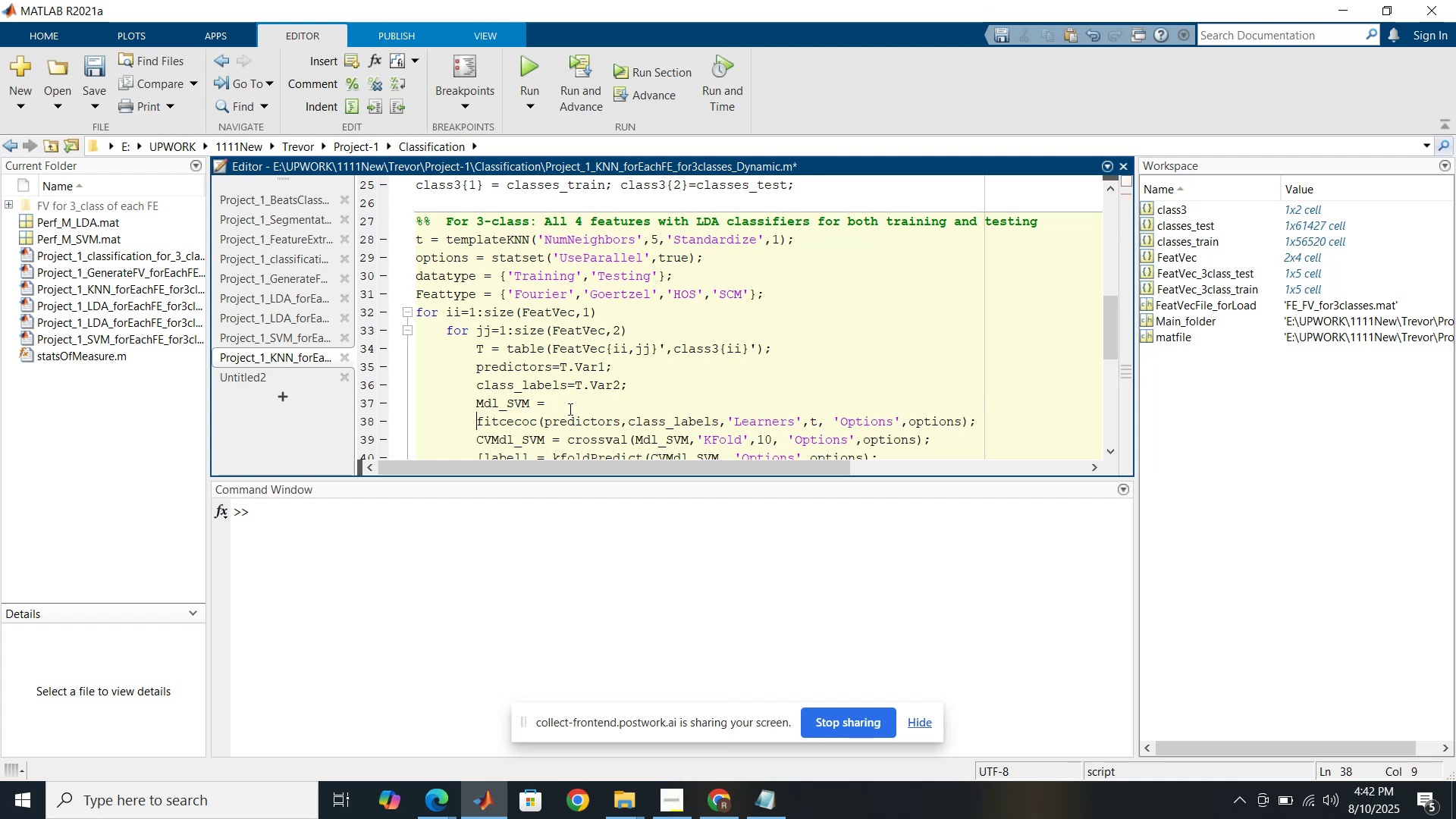 
left_click([570, 406])
 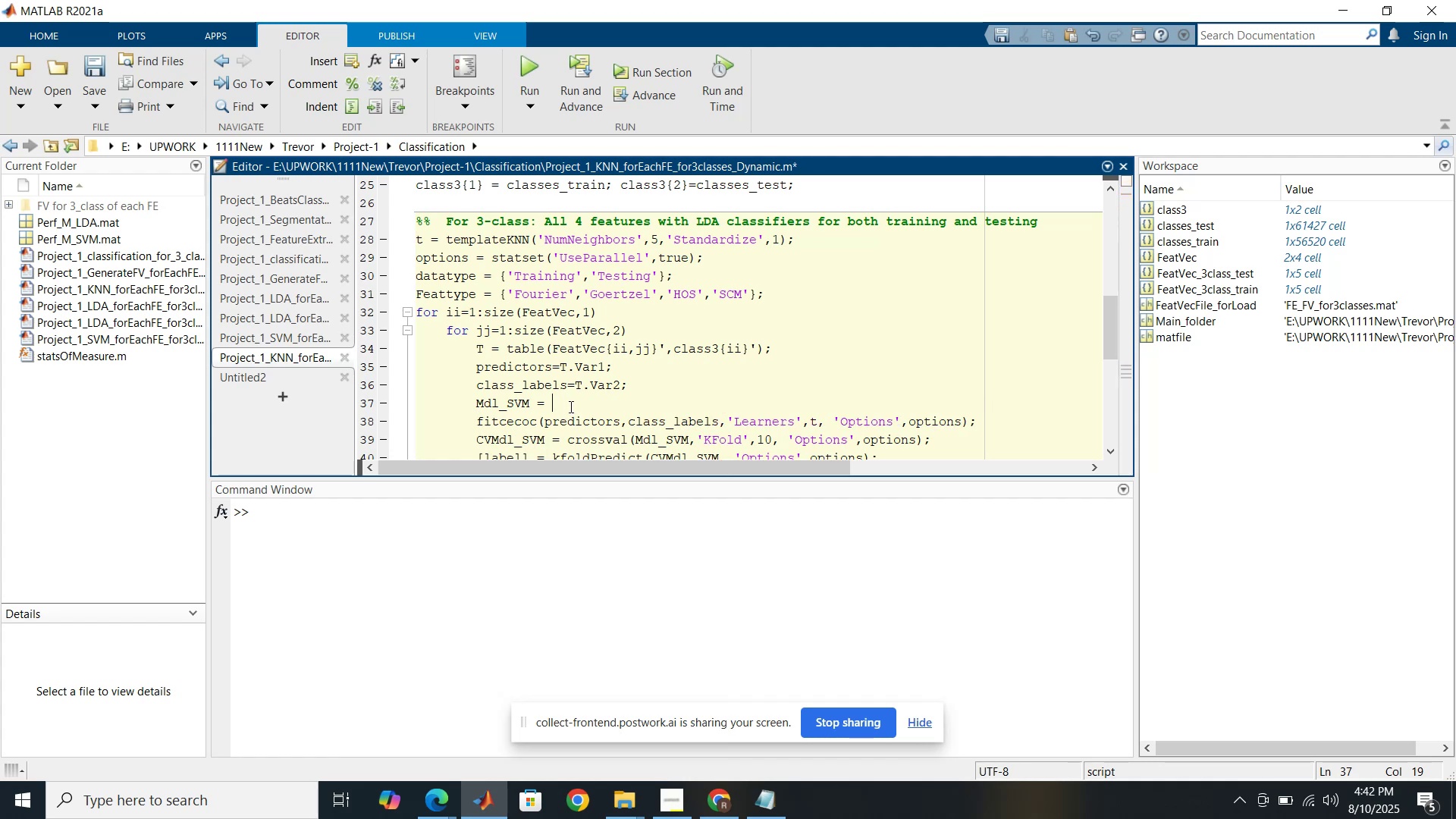 
key(Control+V)
 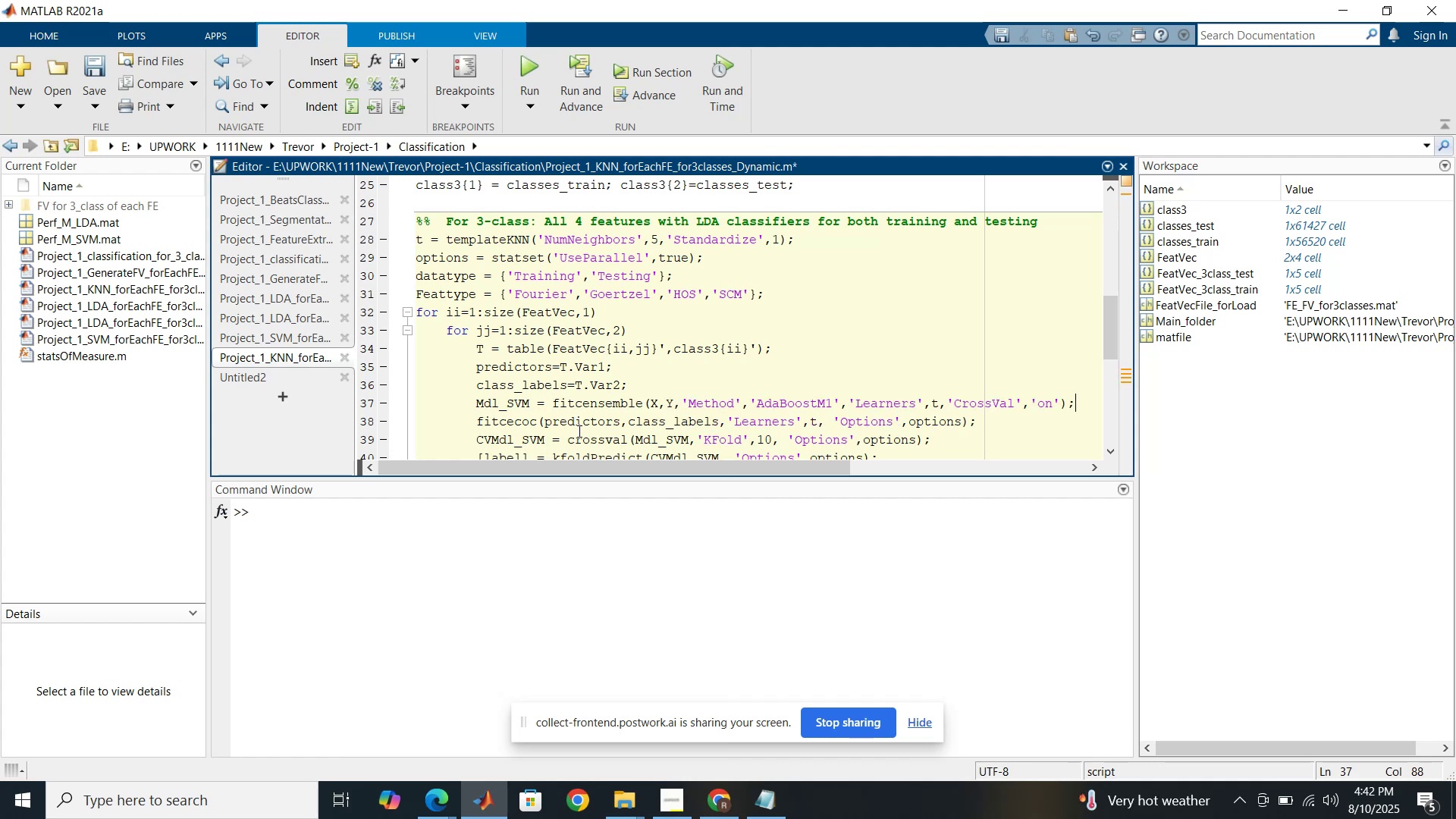 
double_click([582, 425])
 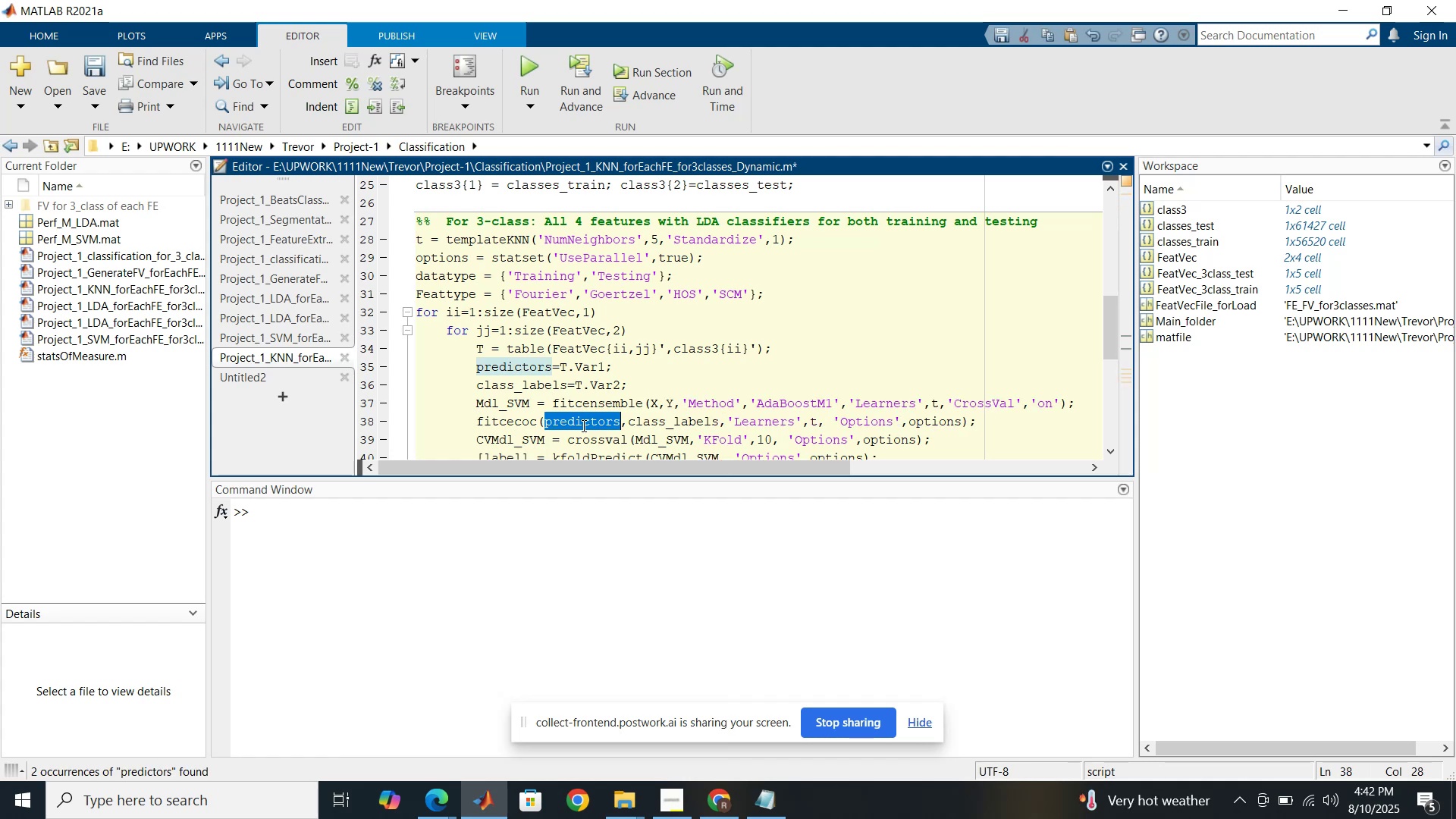 
key(Control+C)
 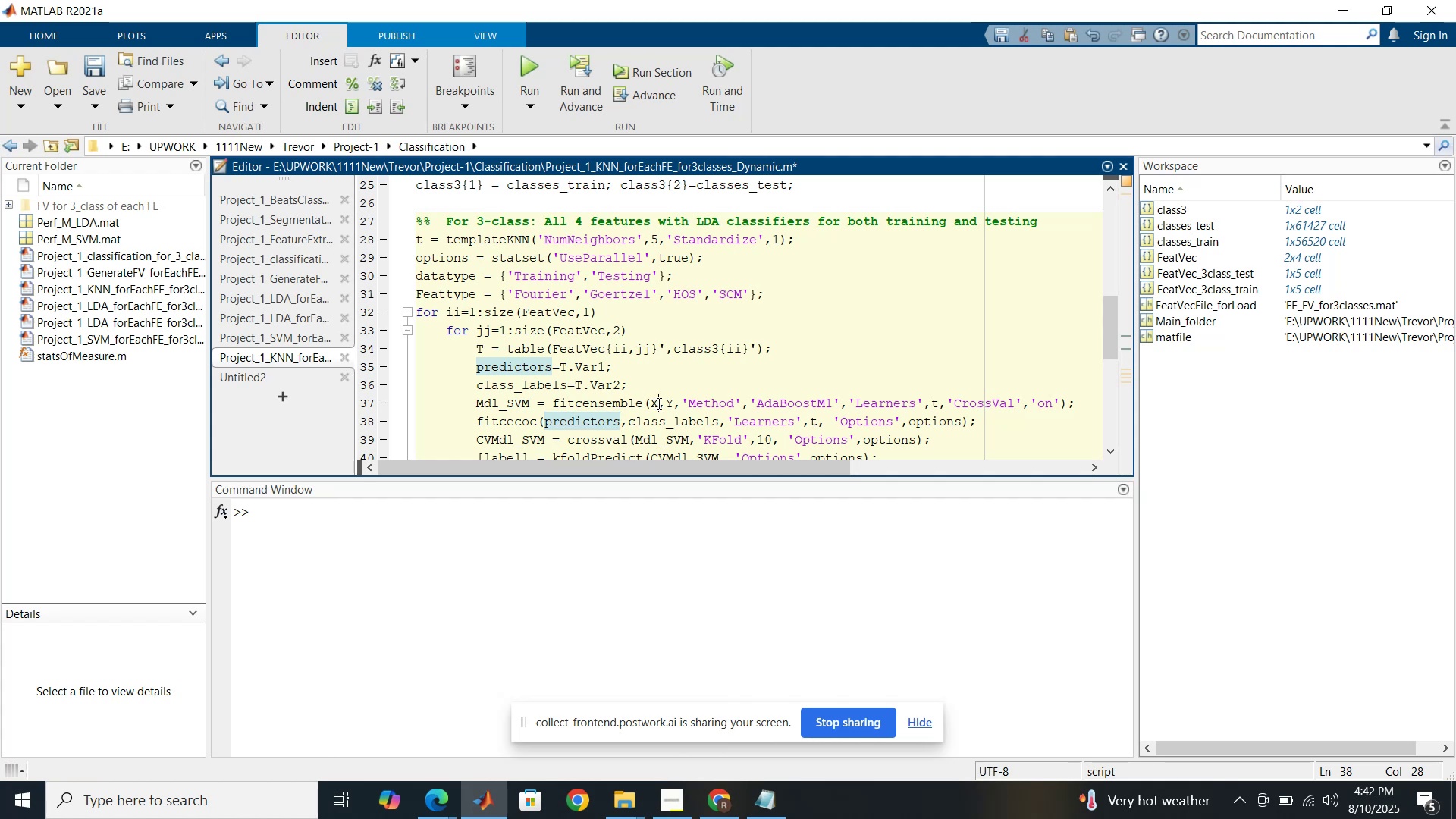 
key(Control+V)
 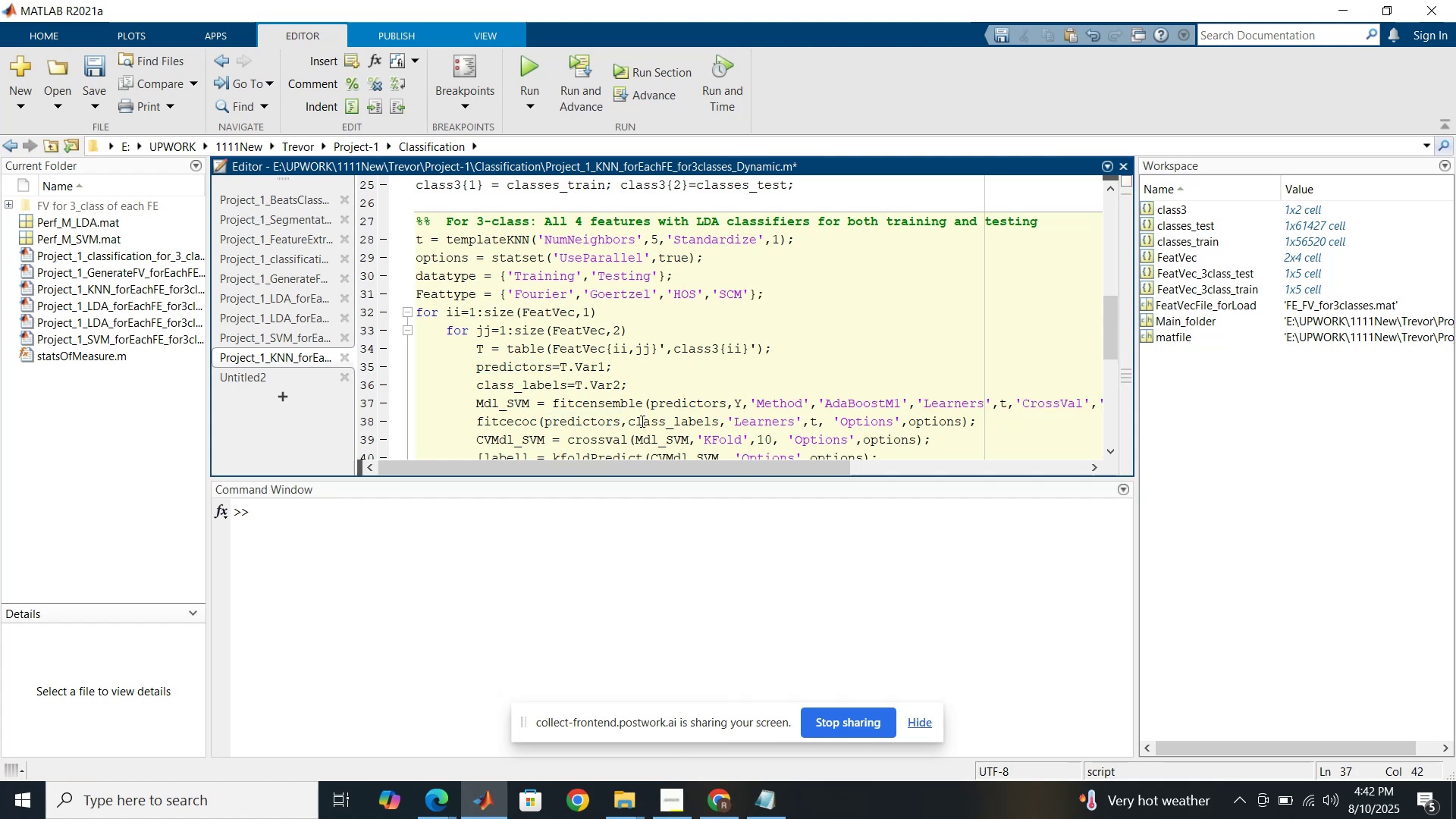 
double_click([642, 421])
 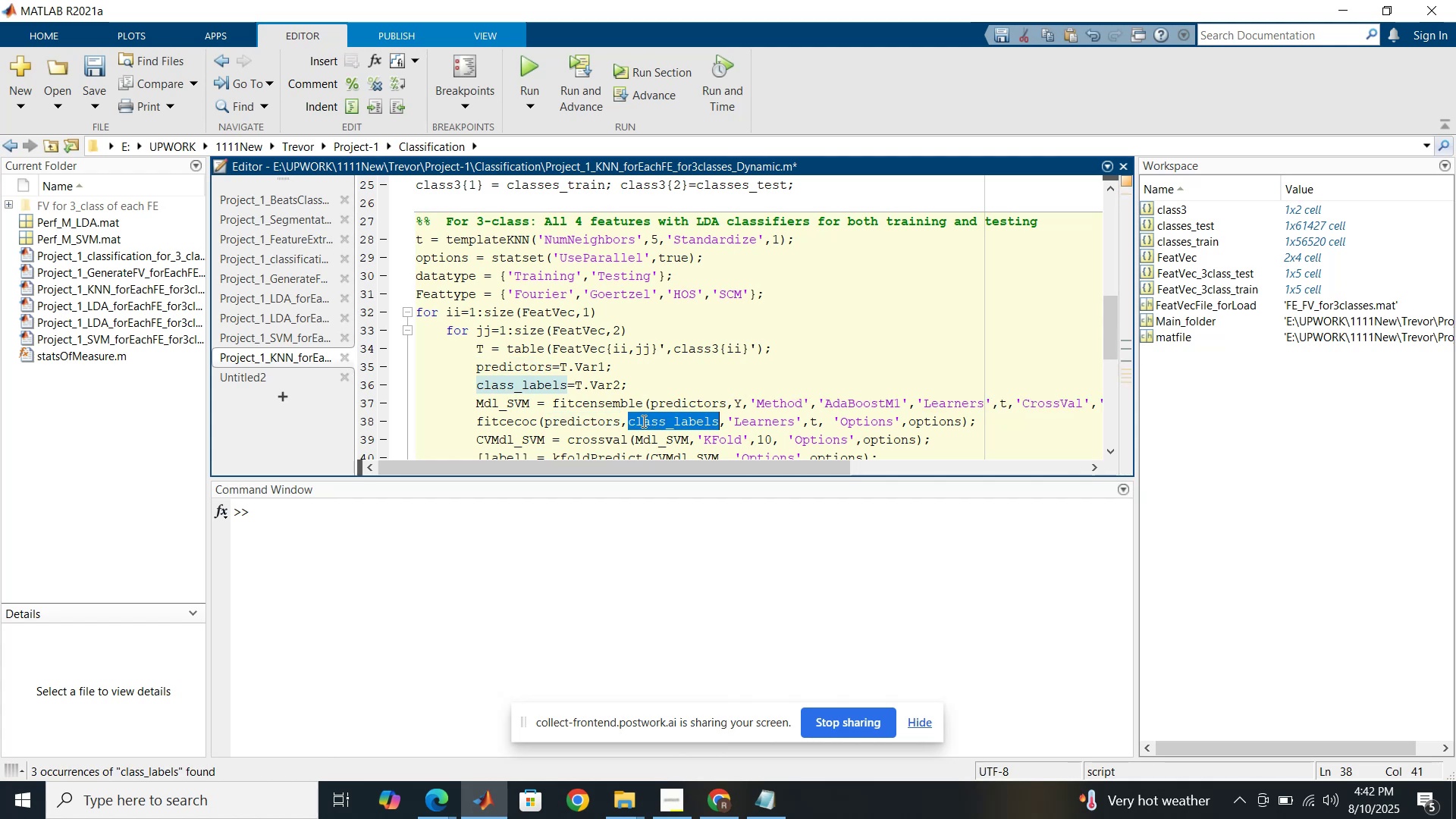 
key(Control+C)
 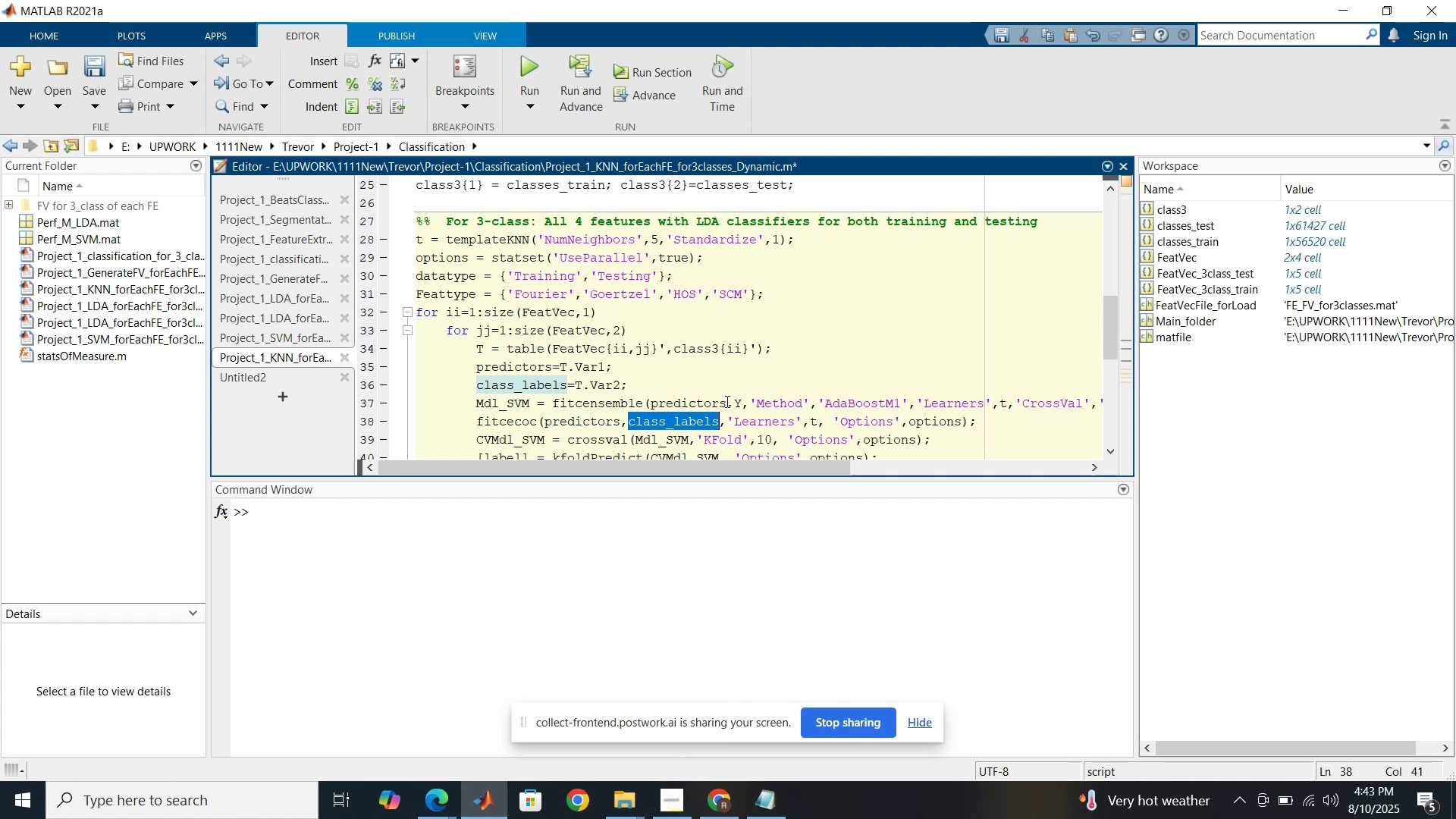 
left_click_drag(start_coordinate=[733, 400], to_coordinate=[742, 400])
 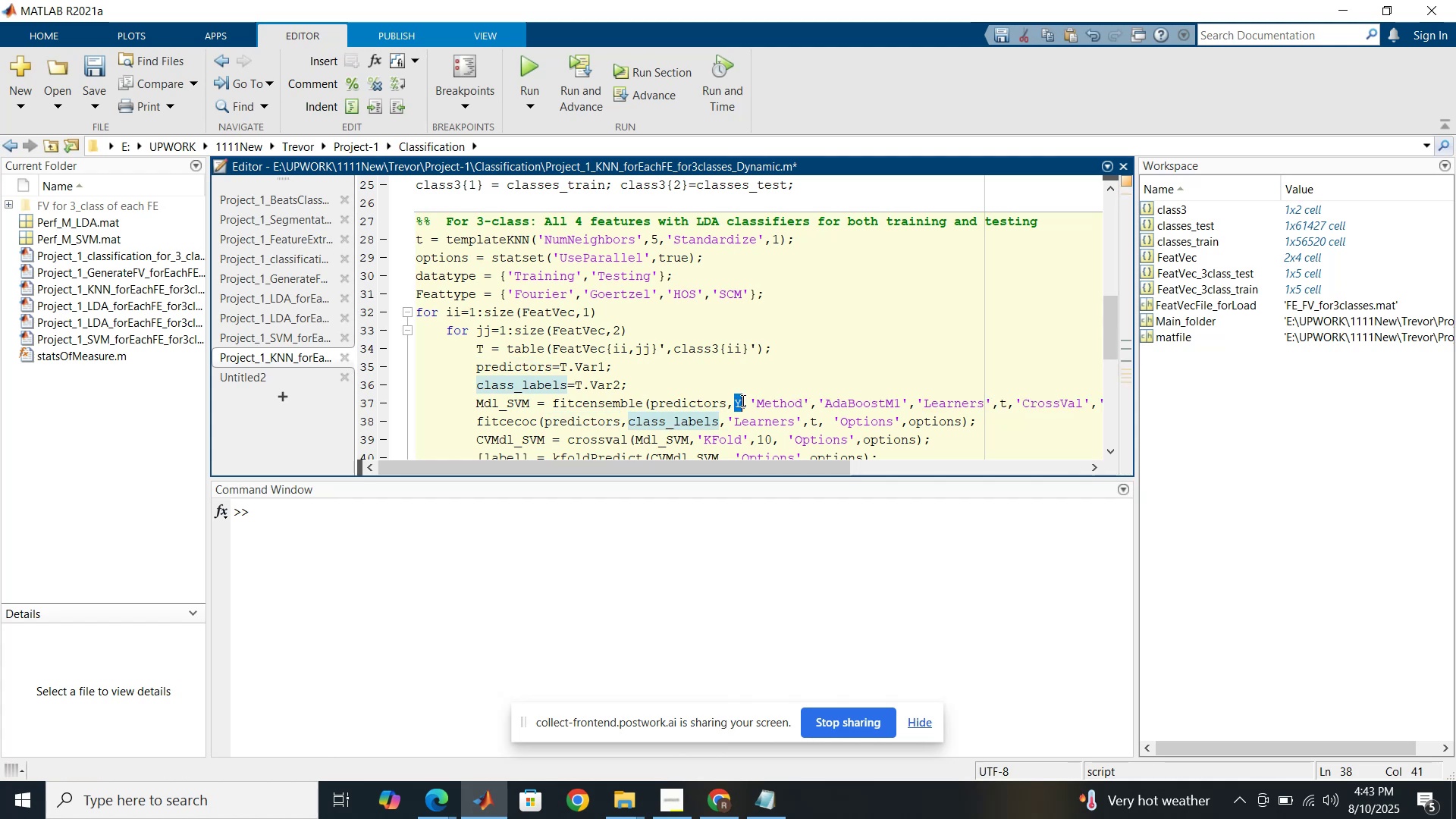 
key(Control+V)
 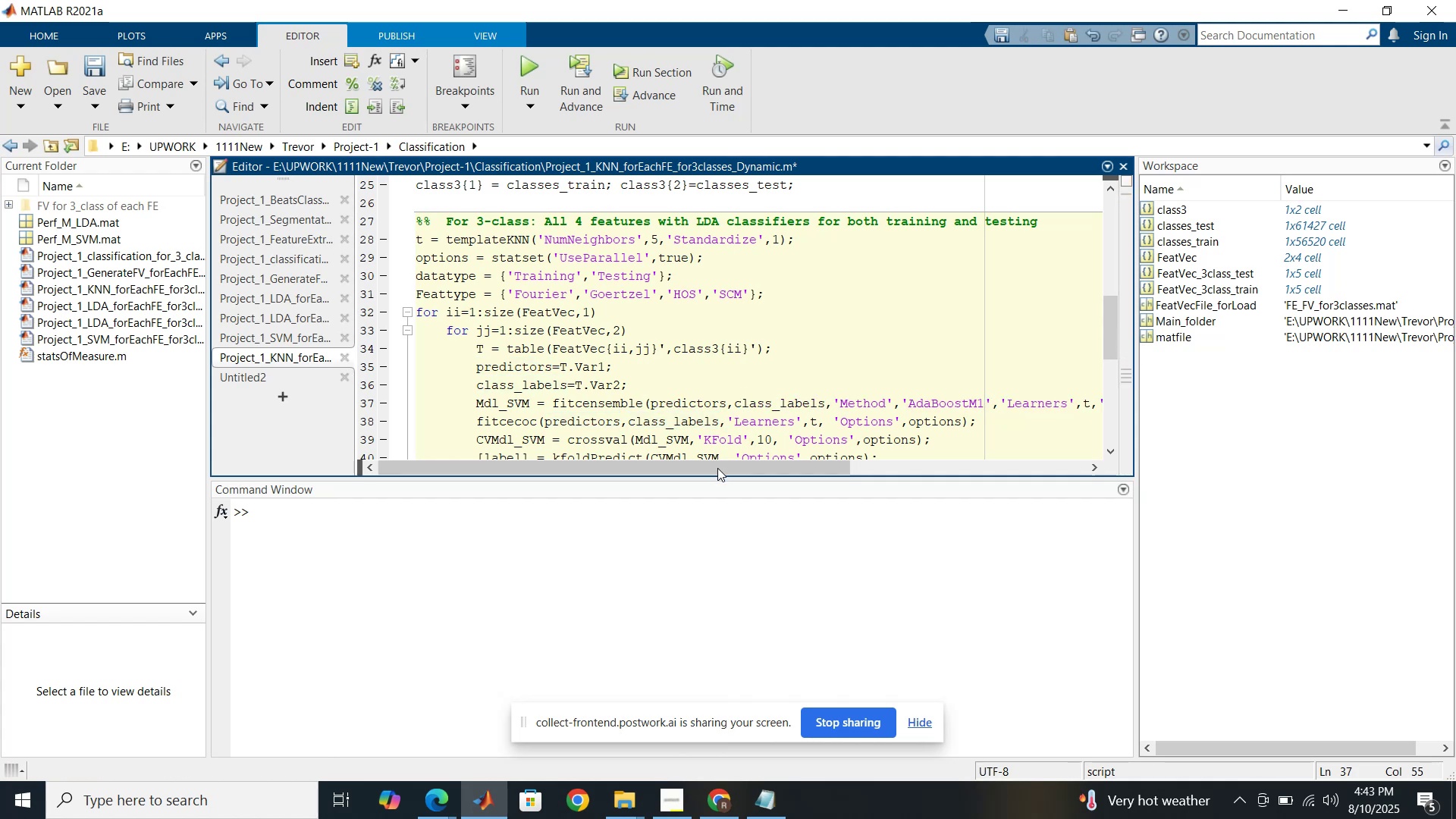 
left_click_drag(start_coordinate=[717, 470], to_coordinate=[817, 488])
 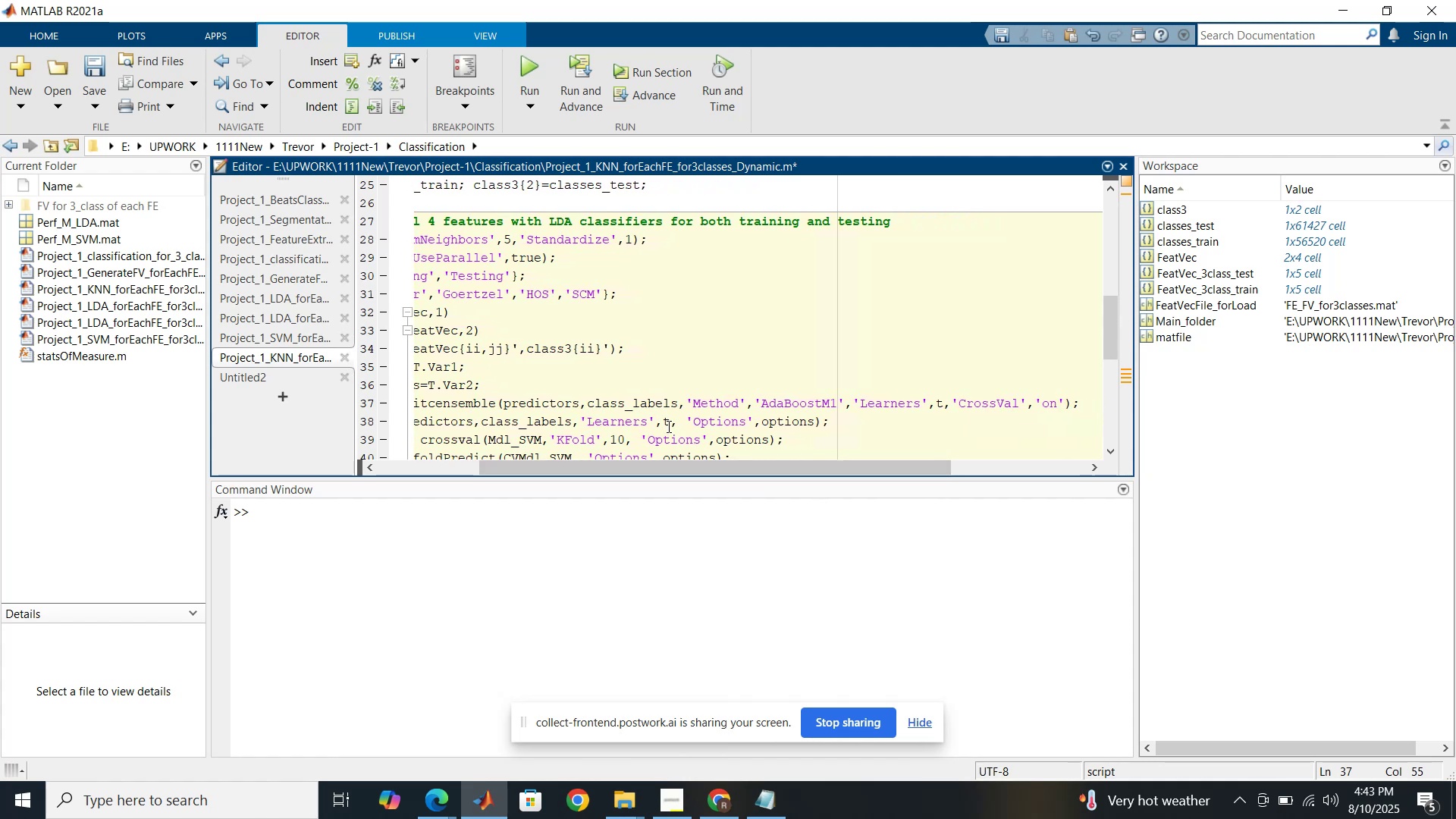 
left_click([676, 424])
 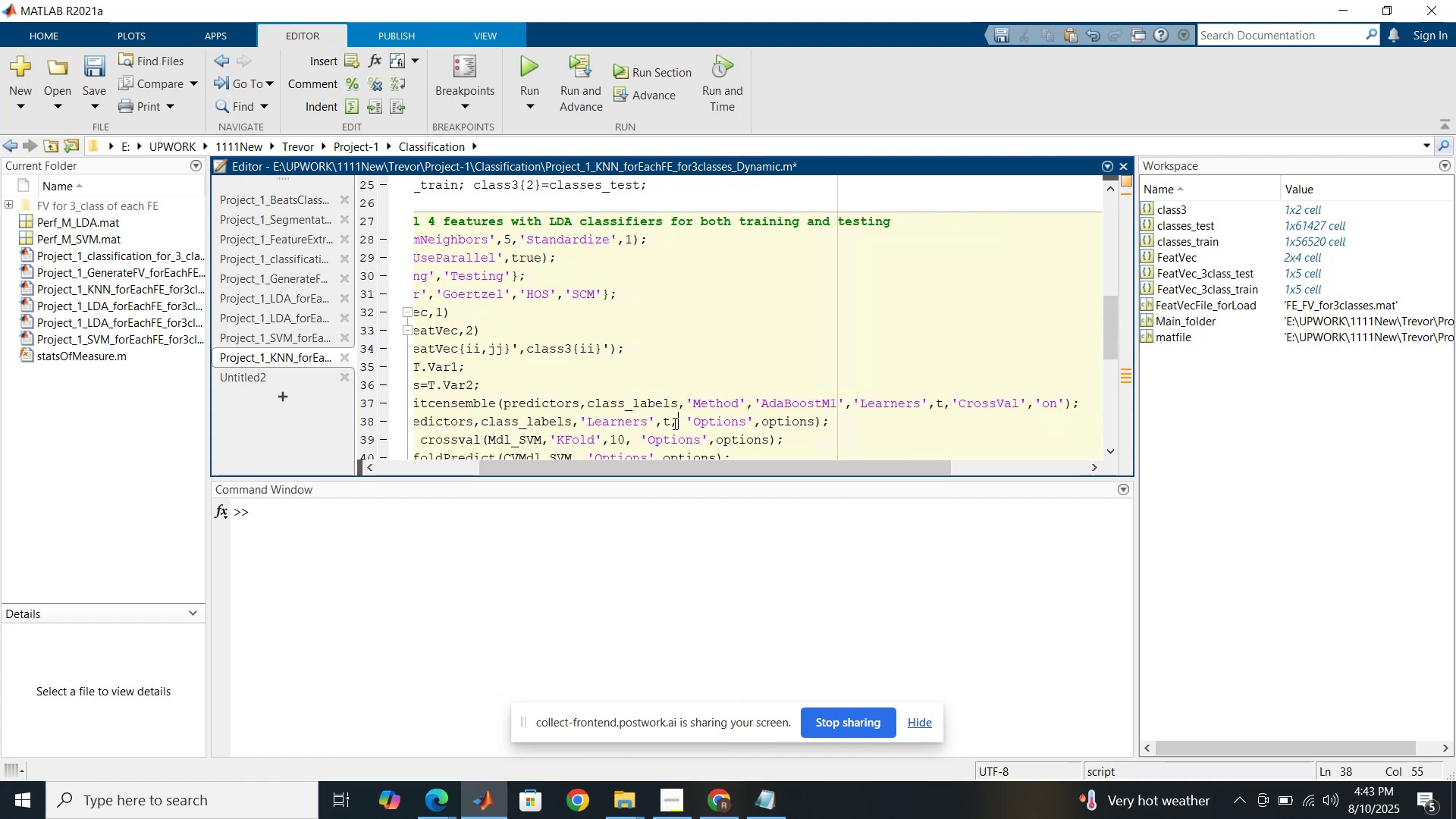 
left_click_drag(start_coordinate=[673, 423], to_coordinate=[813, 428])
 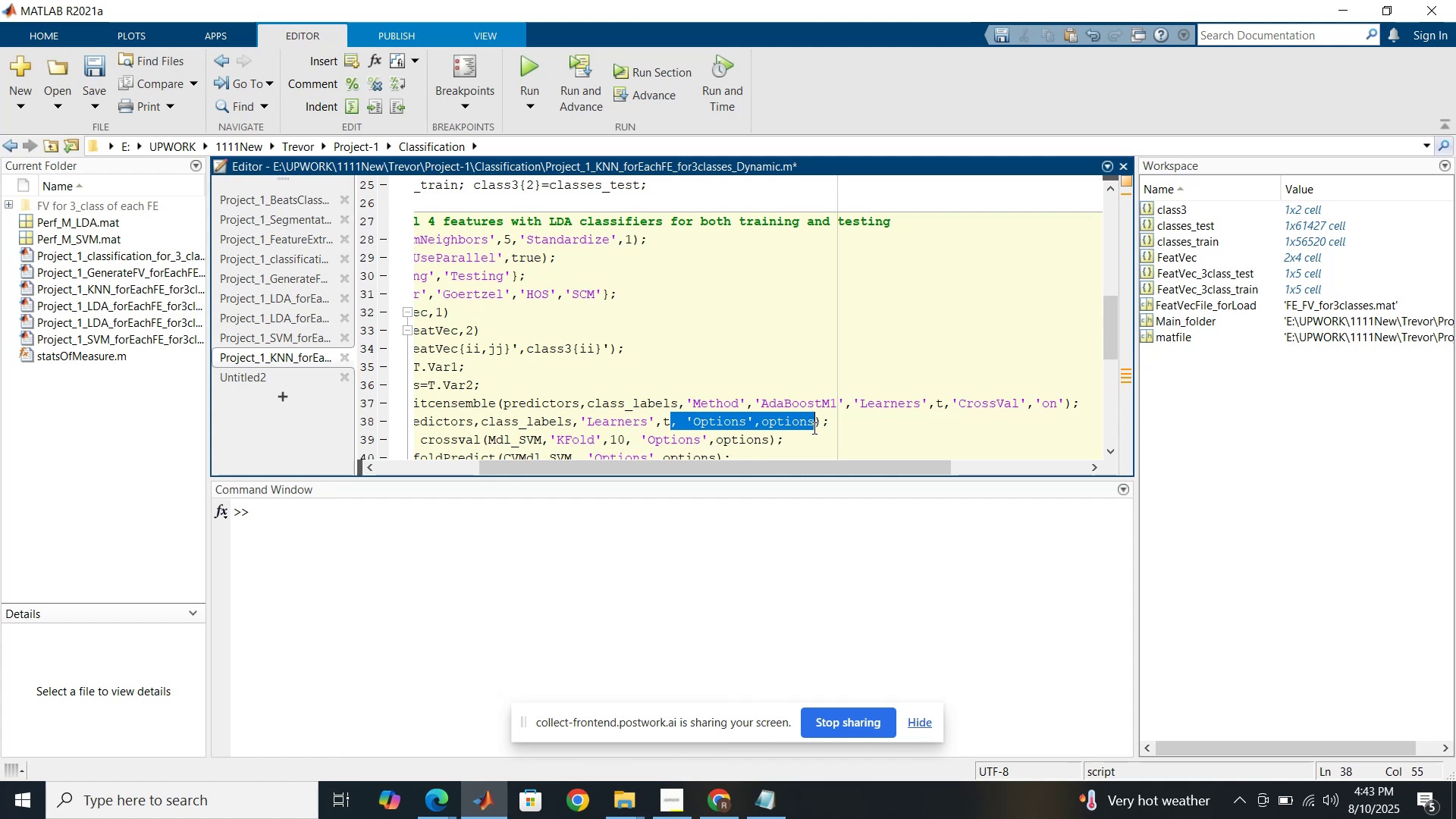 
key(Control+C)
 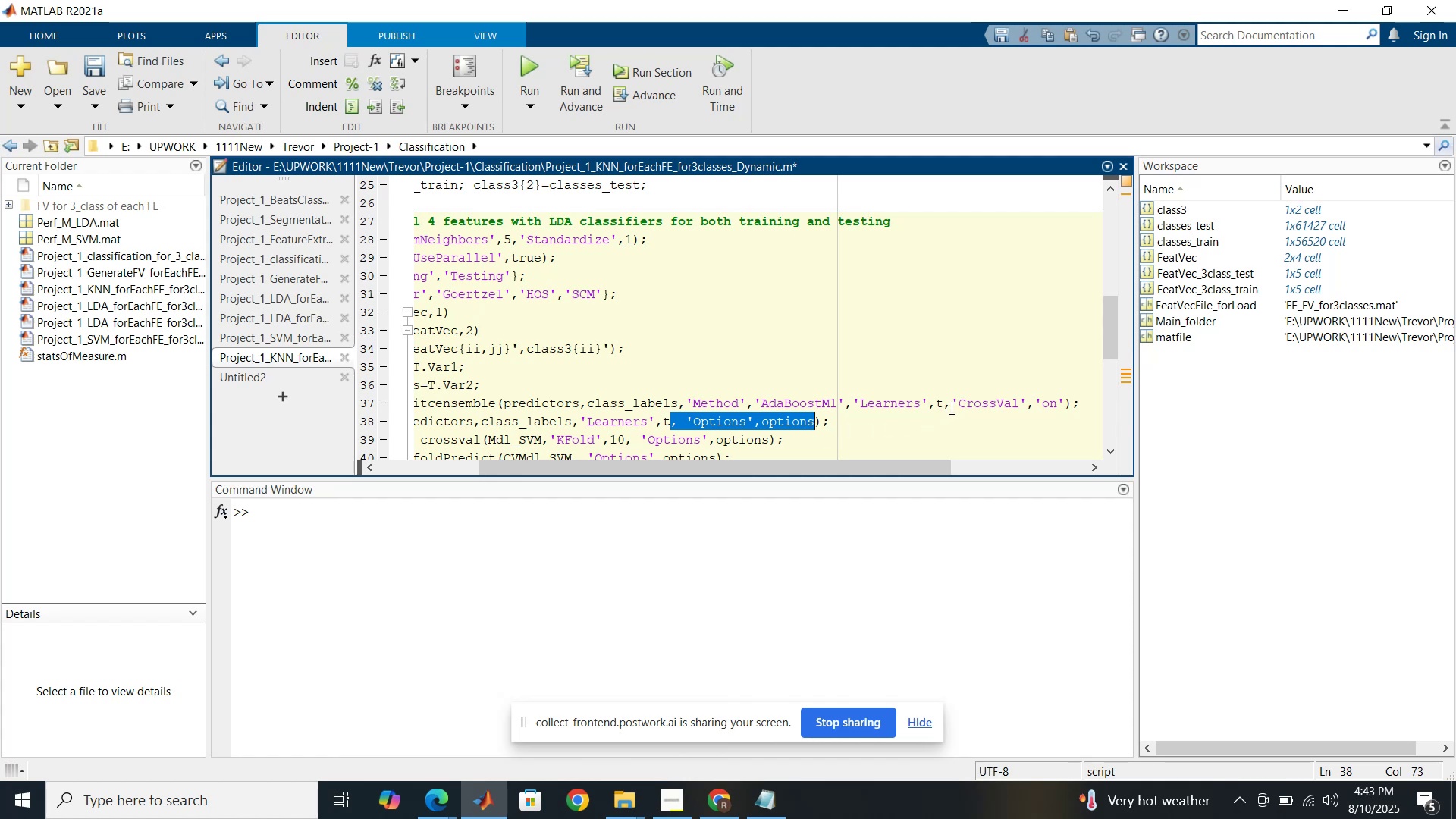 
left_click_drag(start_coordinate=[946, 403], to_coordinate=[1062, 405])
 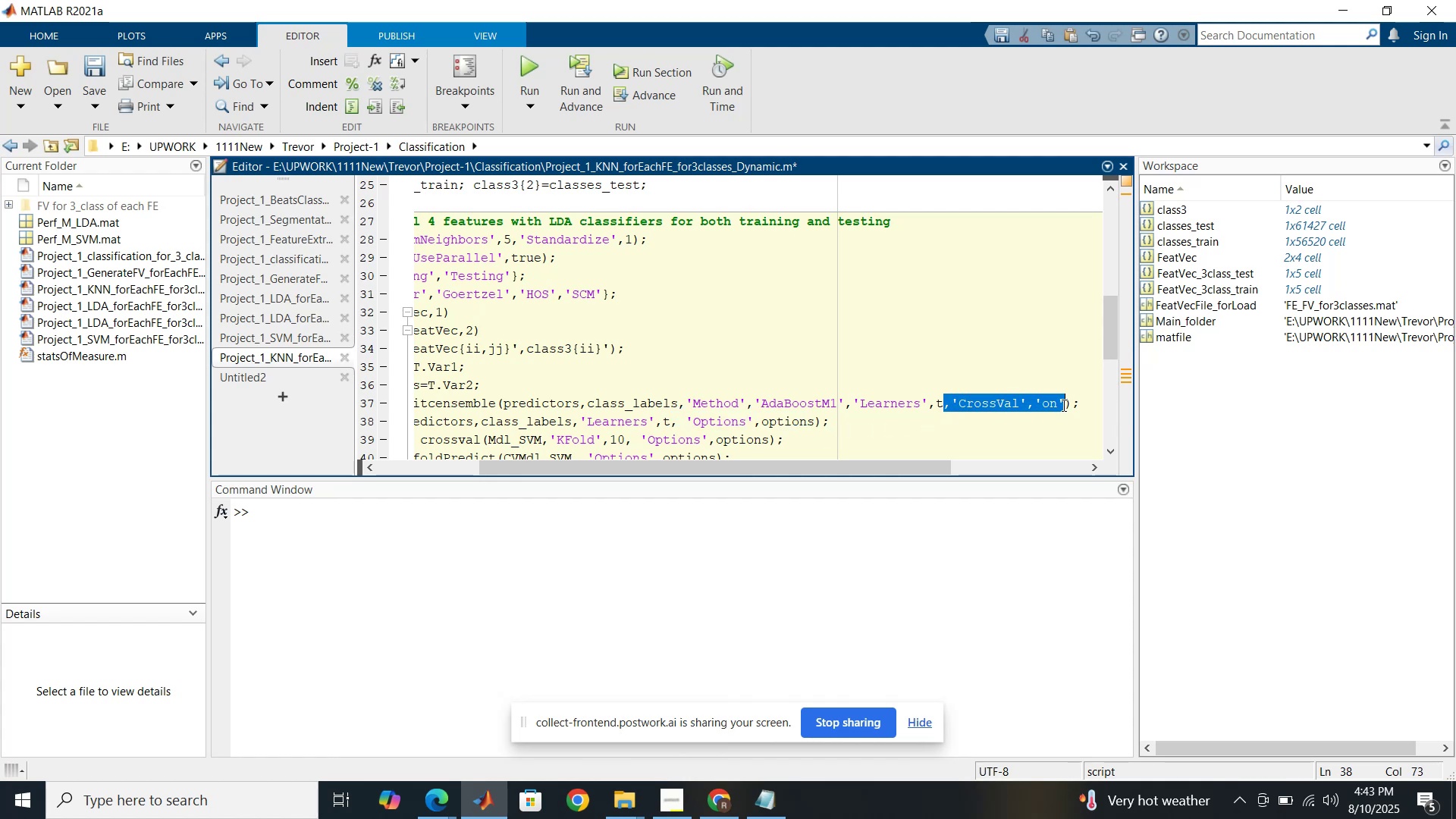 
key(Control+V)
 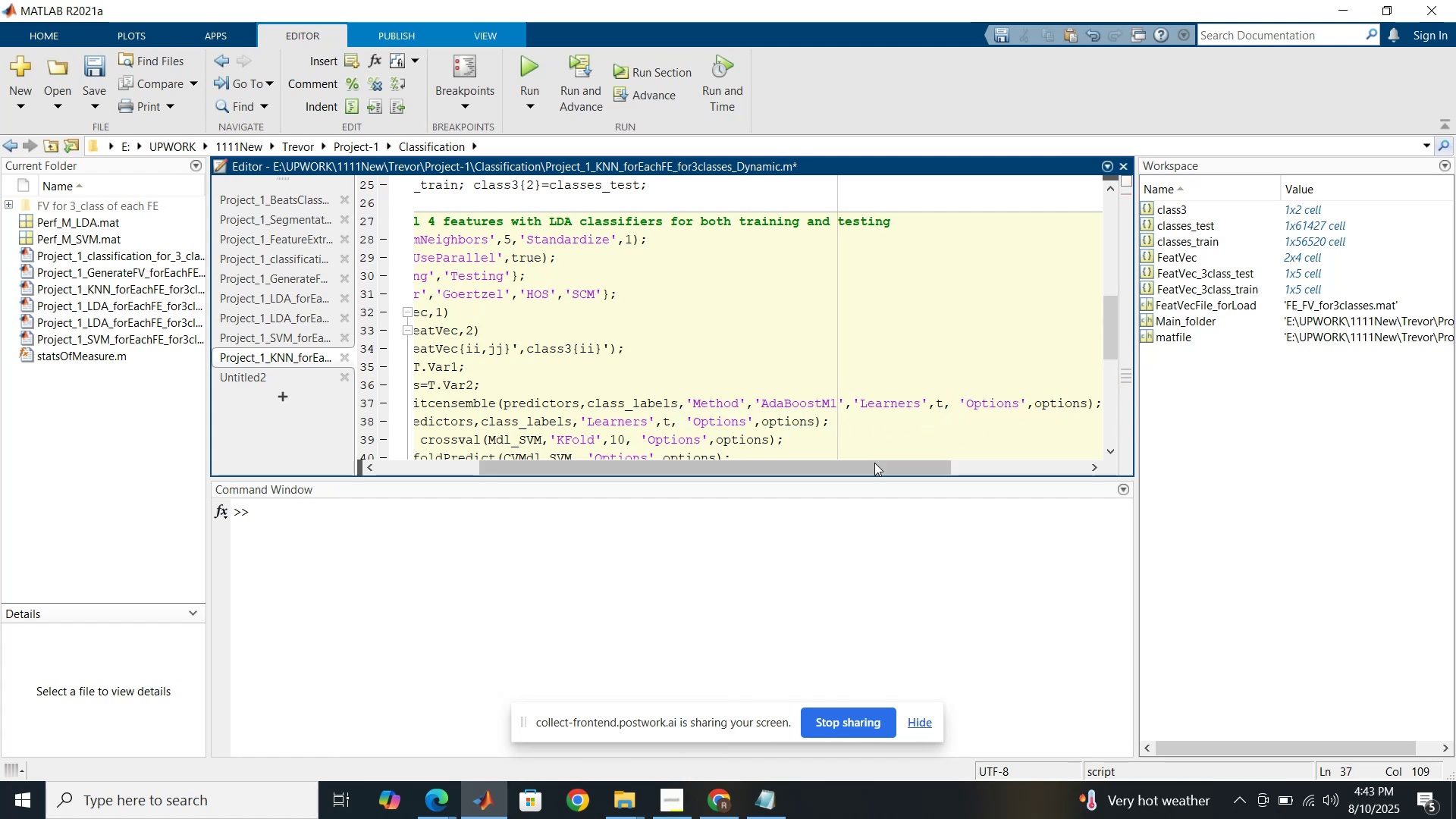 
left_click_drag(start_coordinate=[874, 466], to_coordinate=[742, 464])
 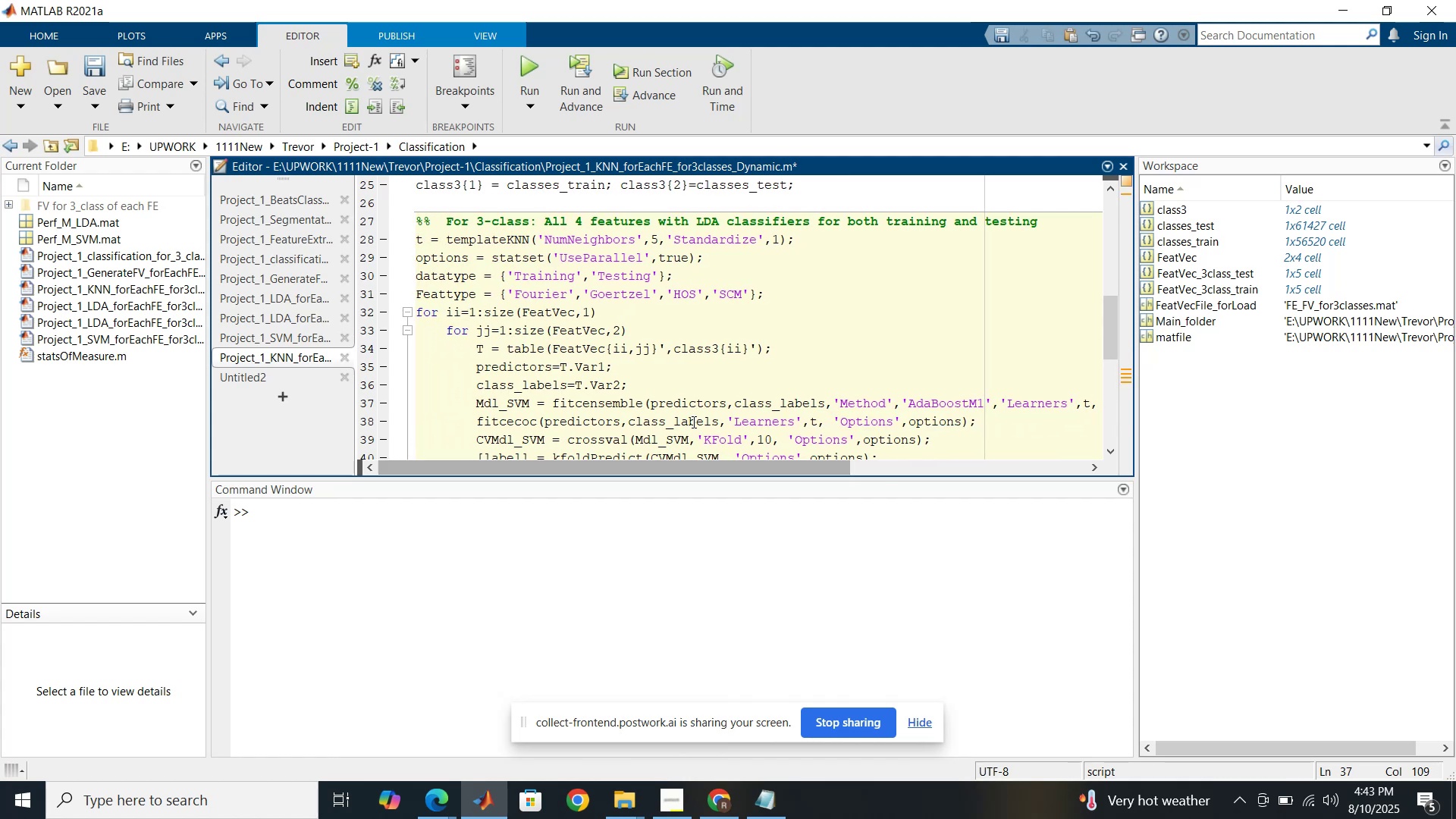 
double_click([692, 422])
 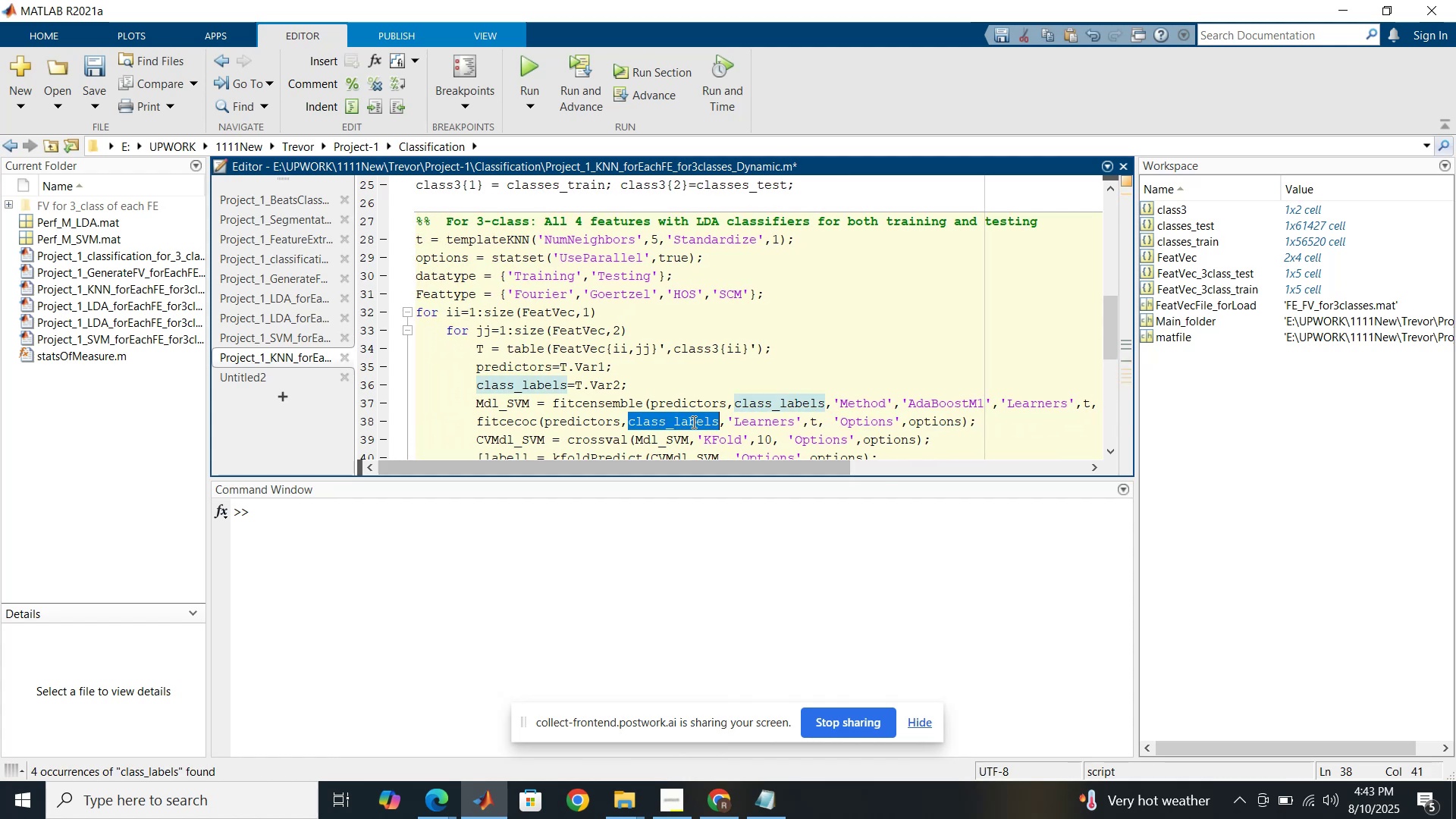 
triple_click([692, 422])
 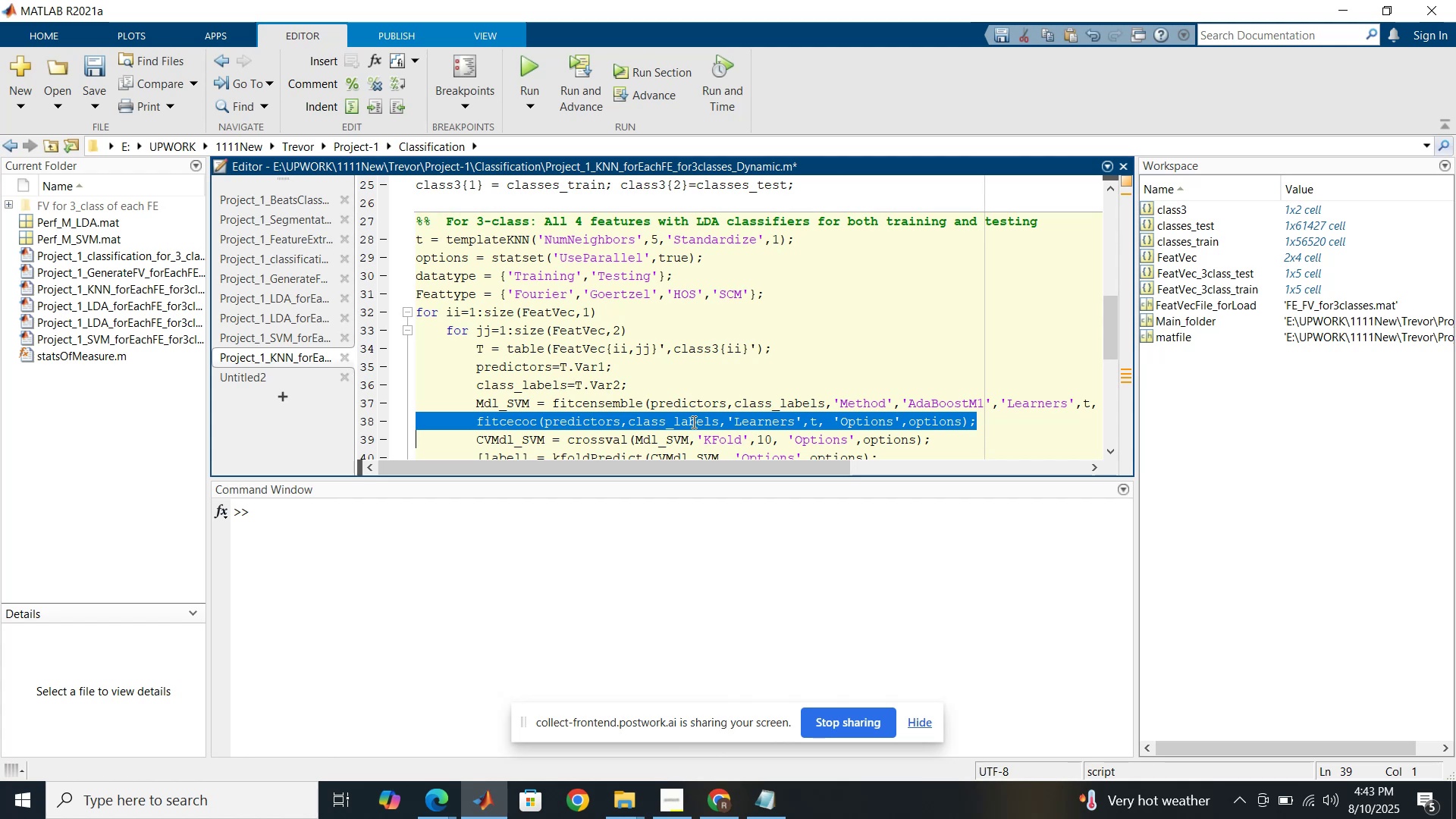 
key(Delete)
 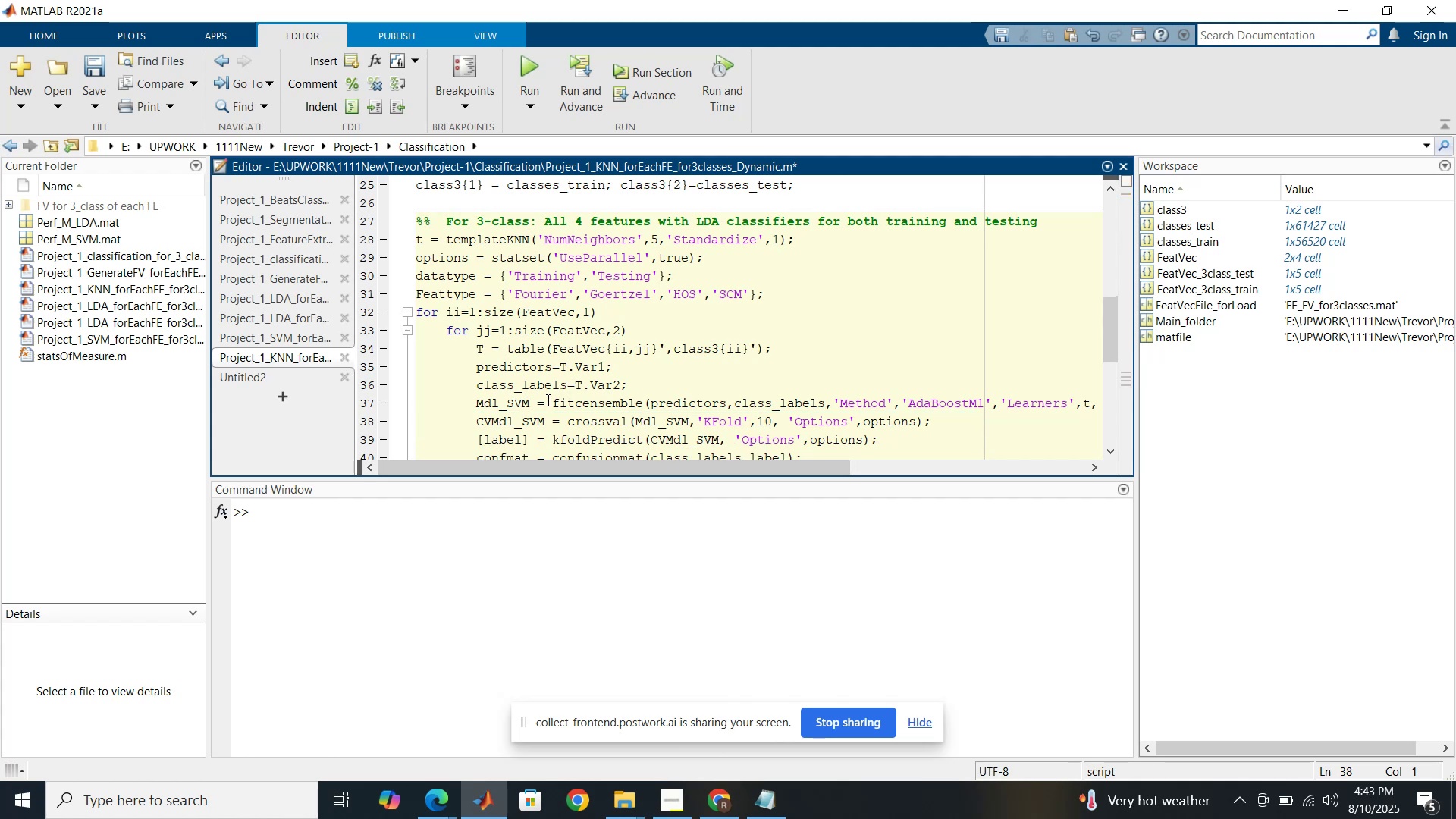 
left_click_drag(start_coordinate=[531, 403], to_coordinate=[509, 400])
 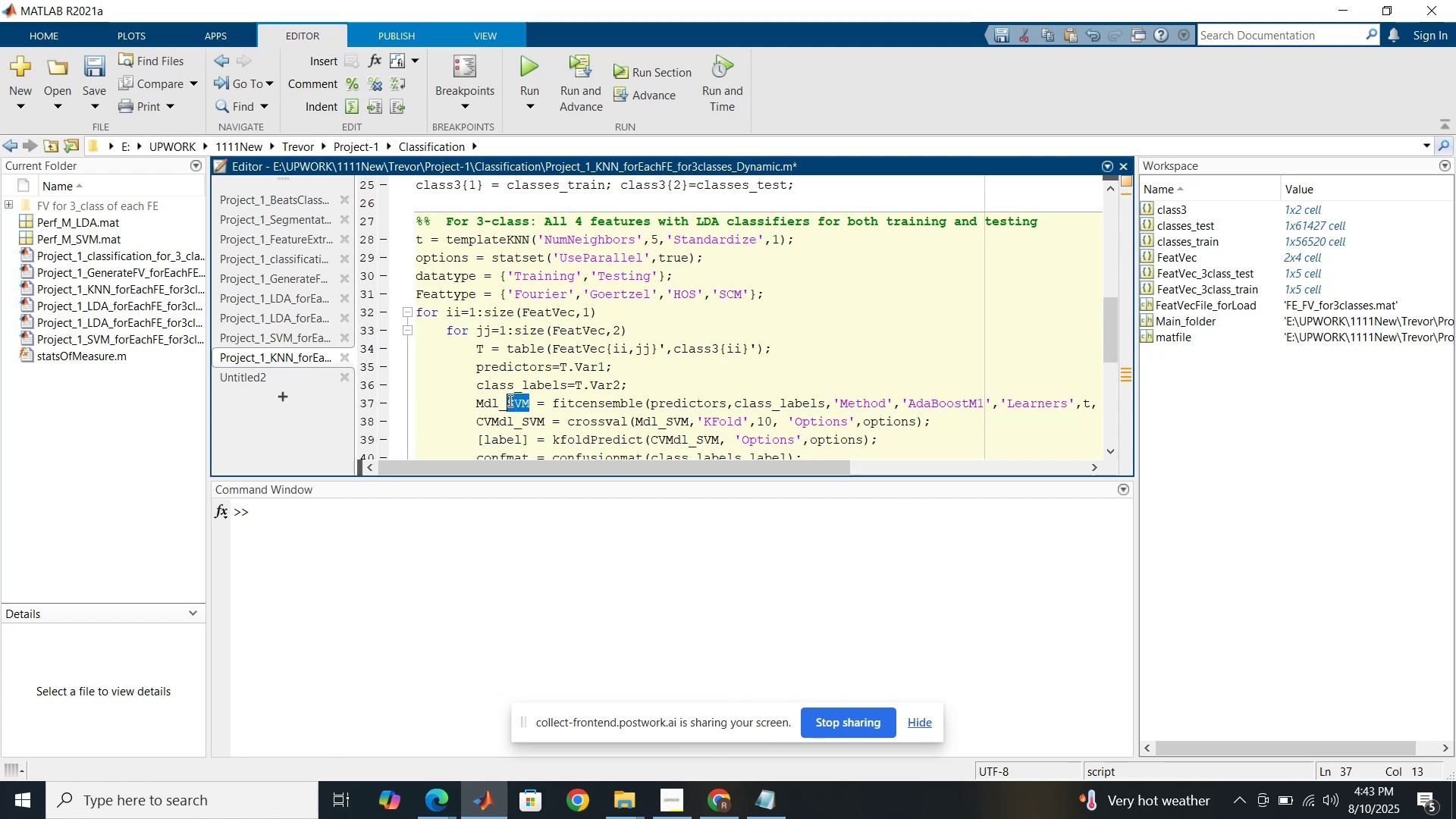 
type(KNN)
 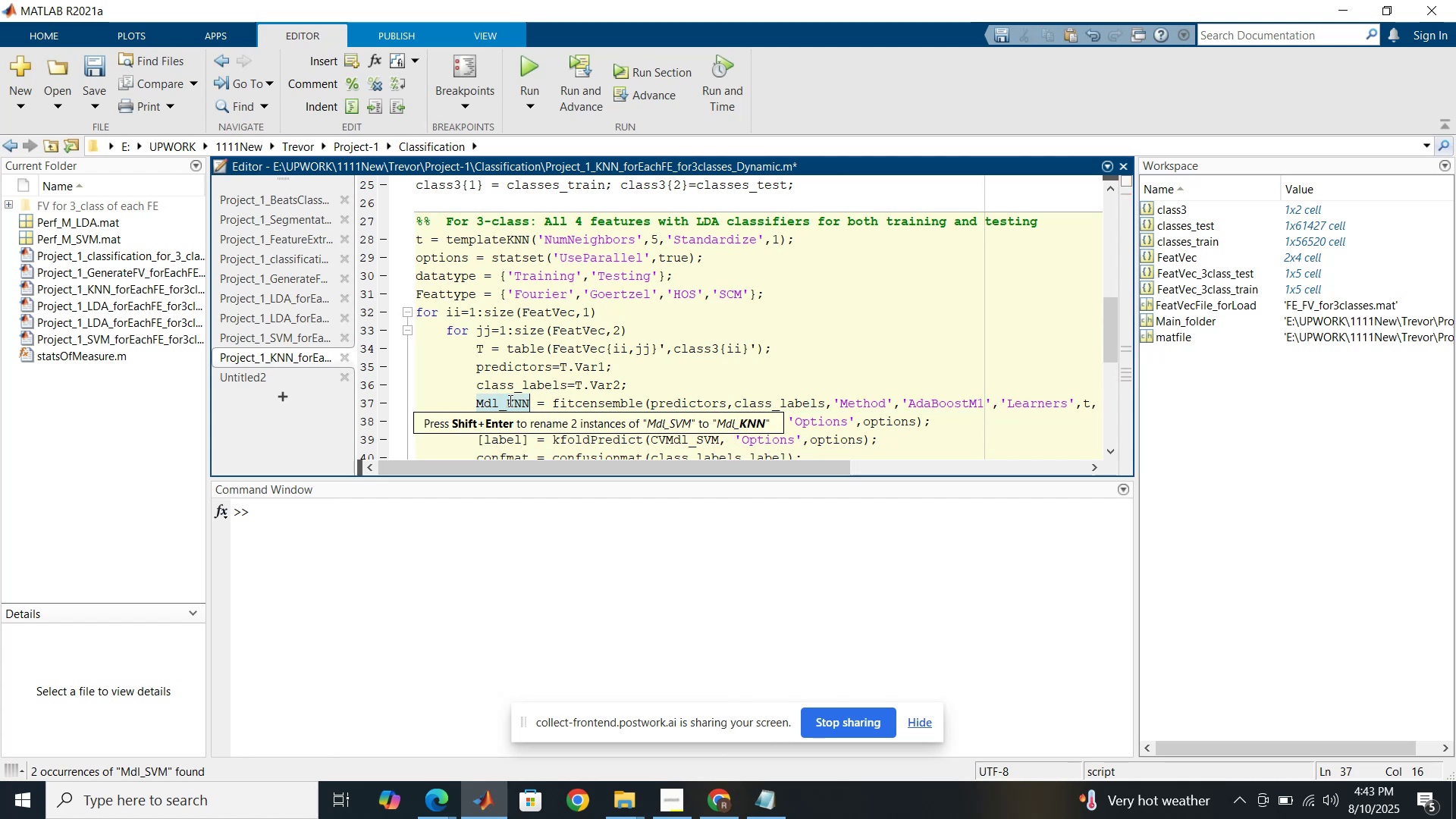 
hold_key(key=ShiftLeft, duration=1.51)
 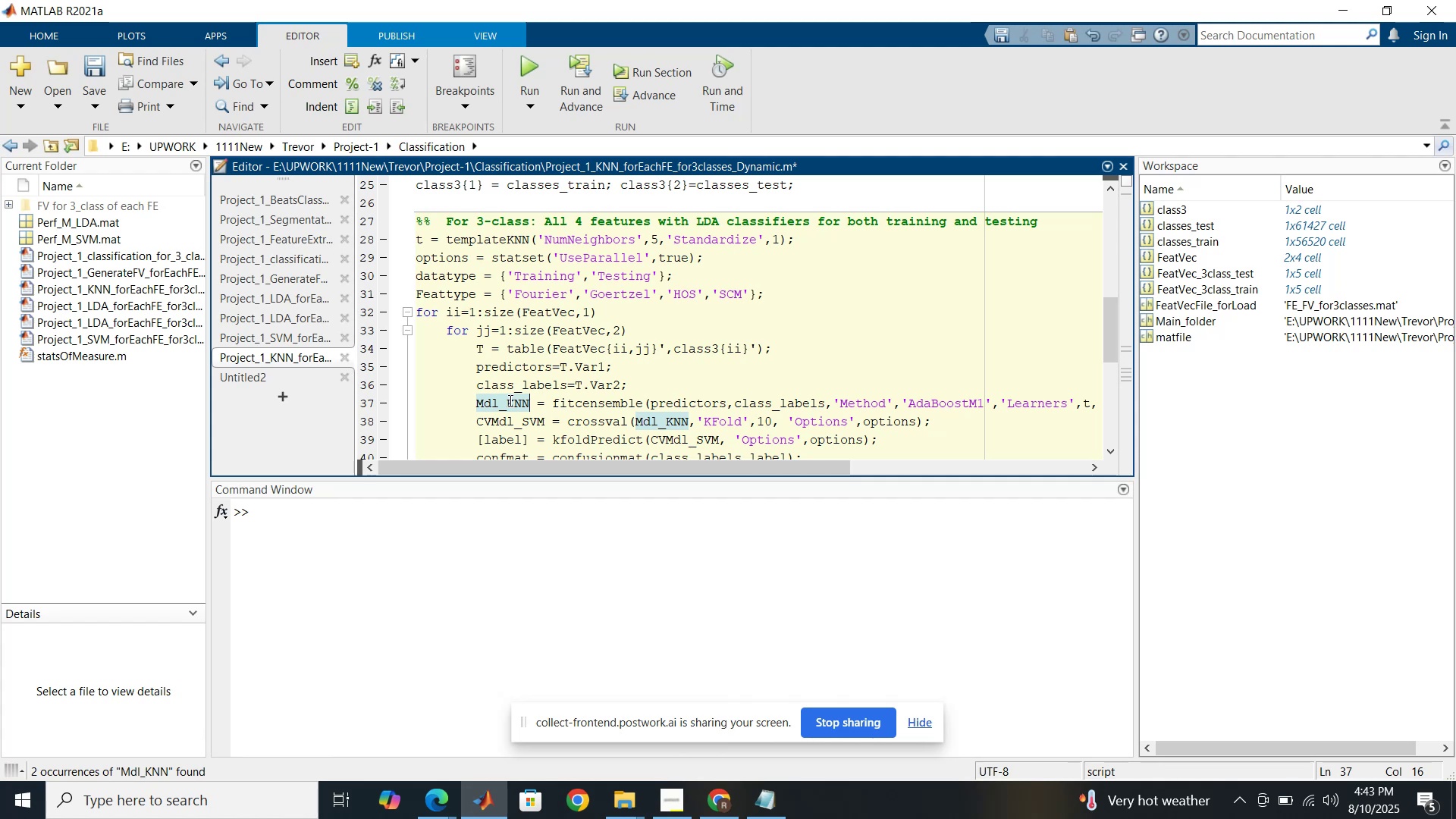 
key(Shift+Enter)
 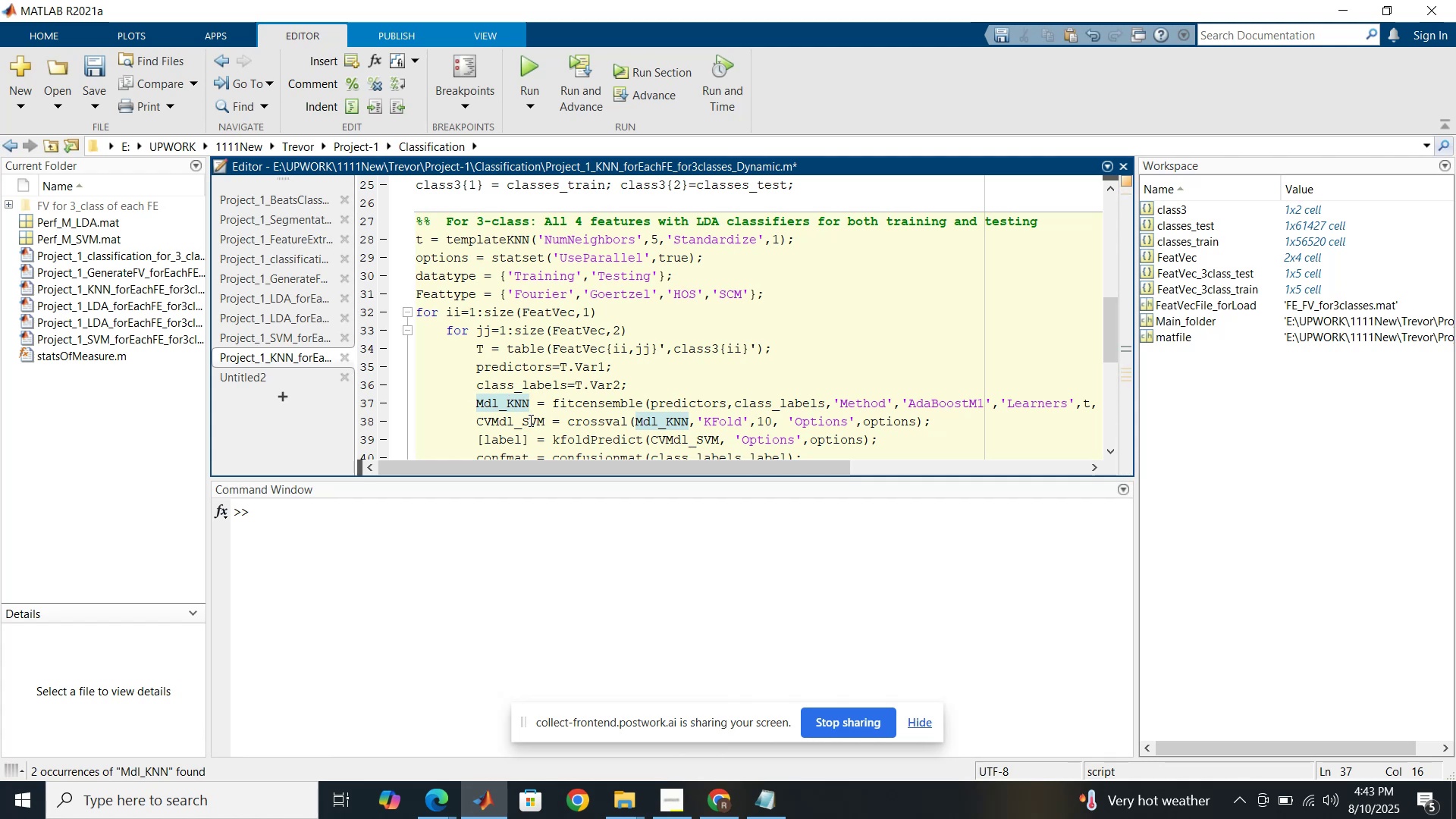 
left_click_drag(start_coordinate=[544, 423], to_coordinate=[523, 416])
 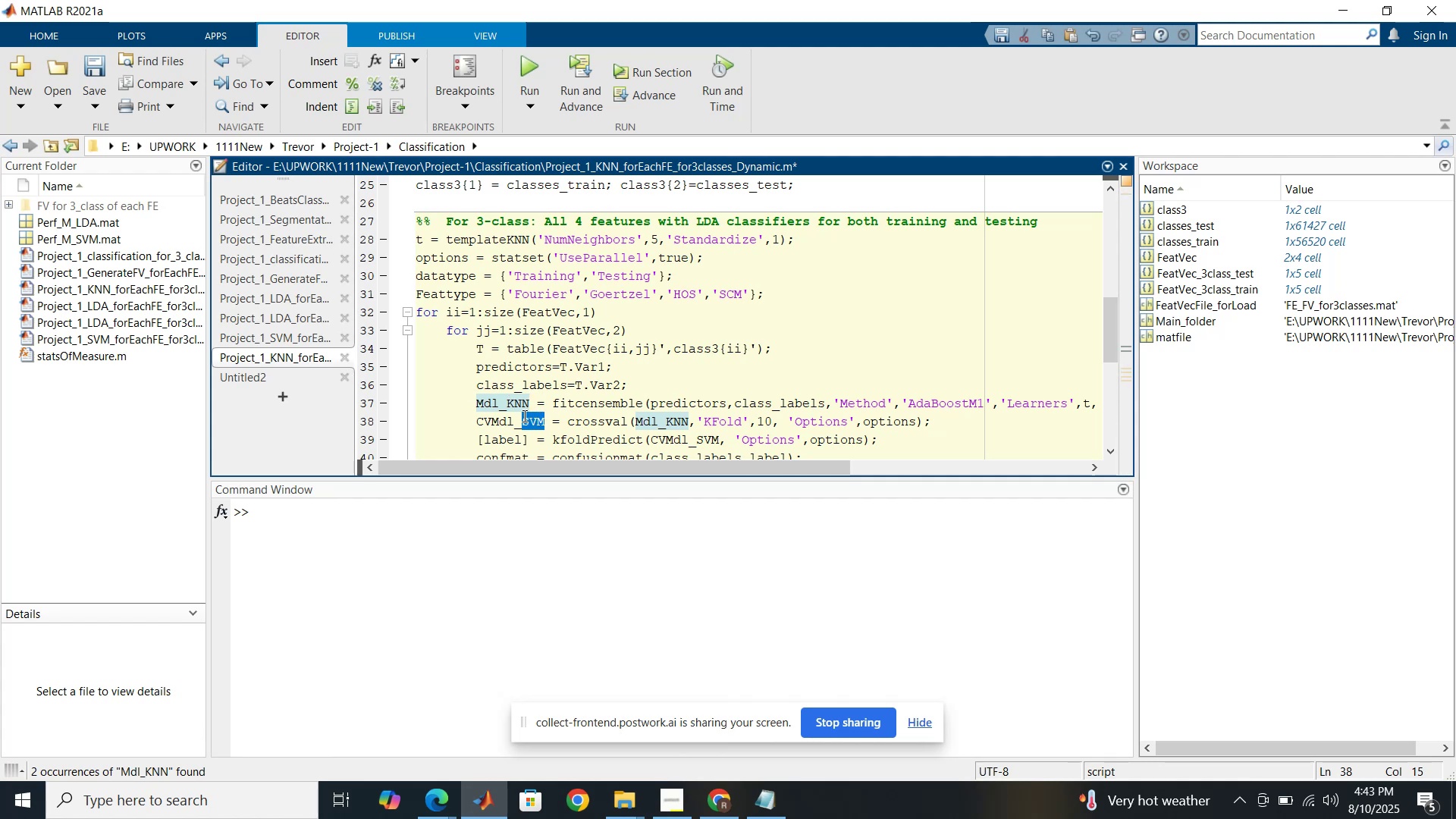 
type(KNN)
 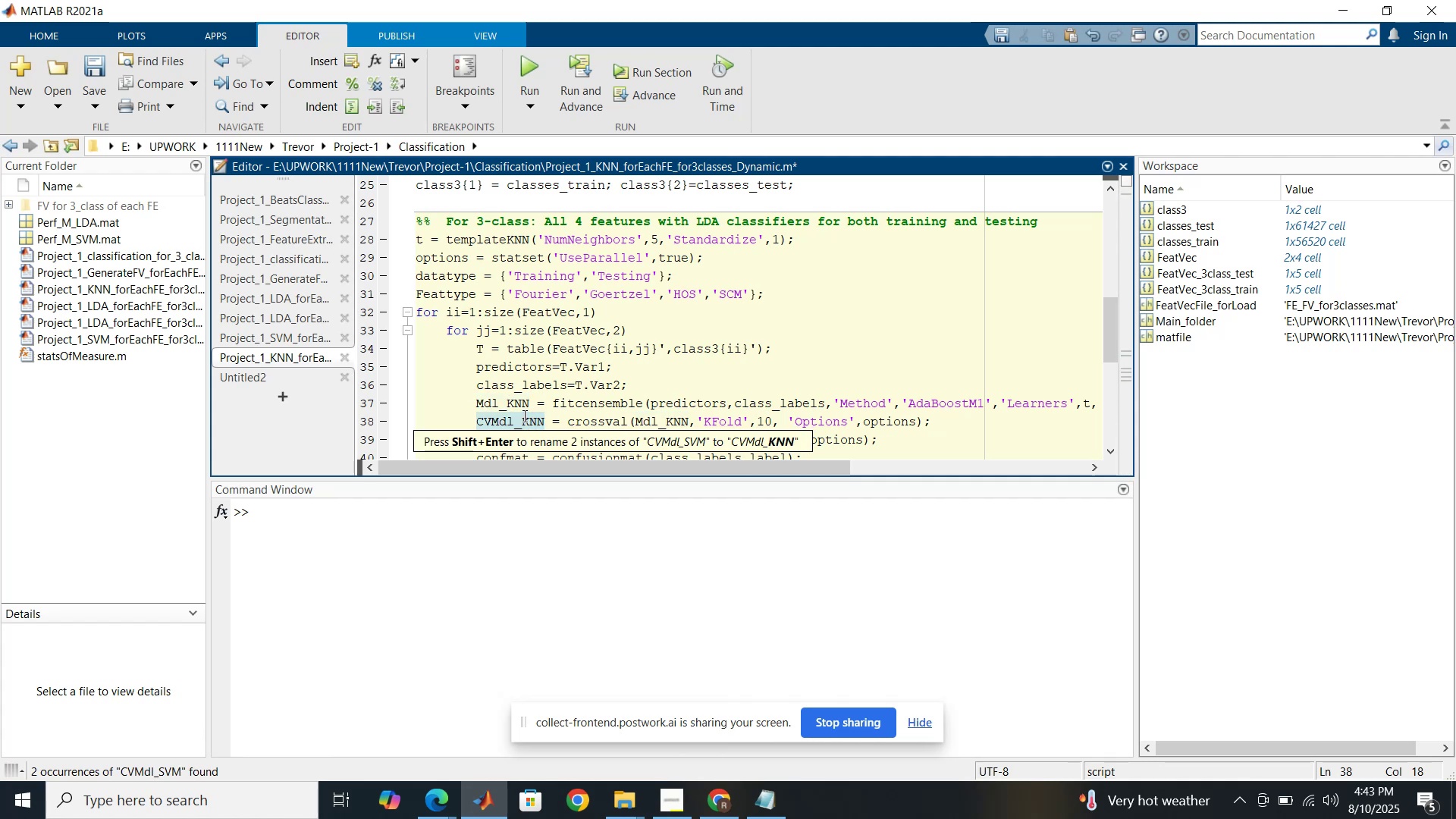 
key(Shift+Enter)
 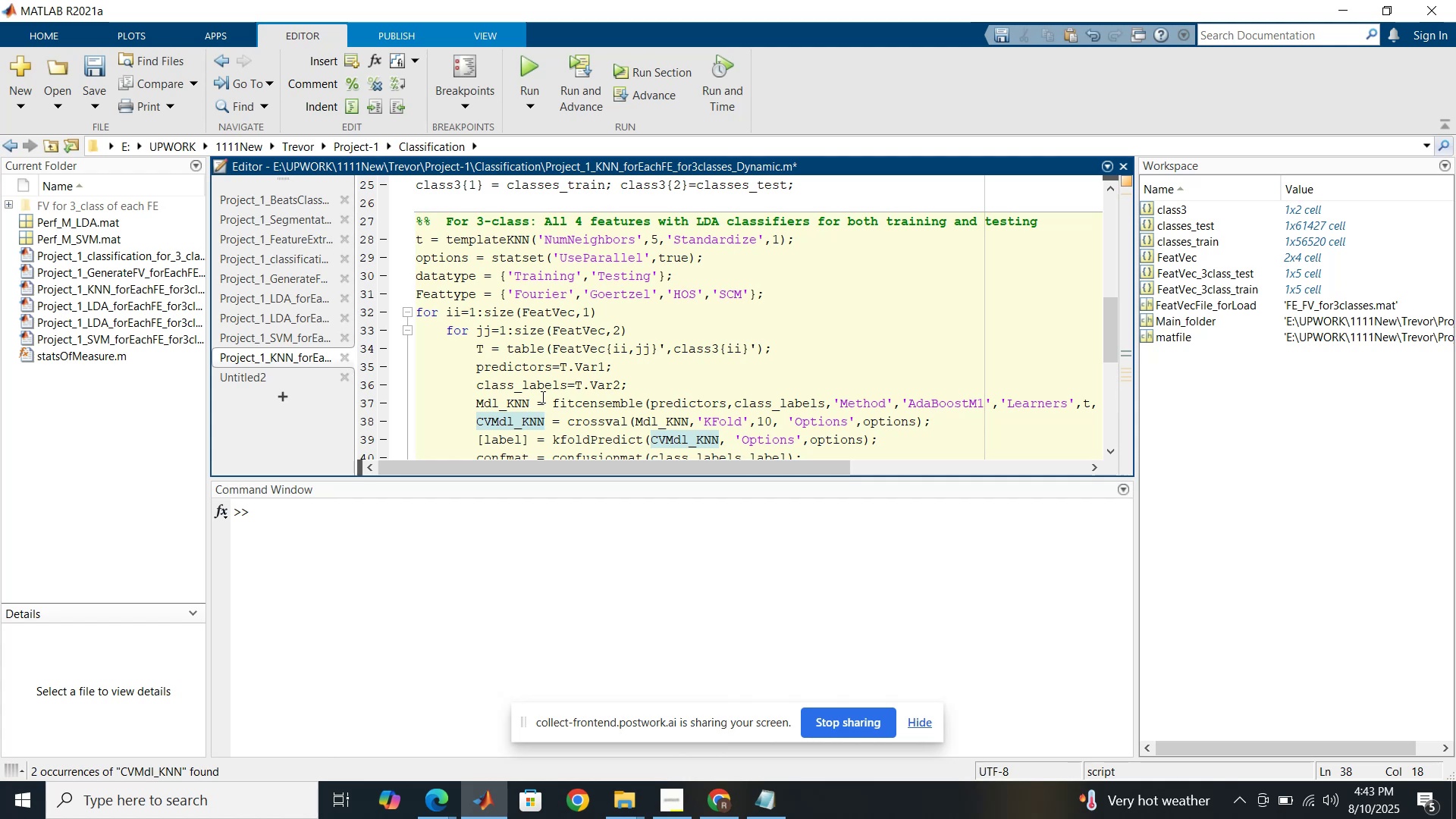 
scroll: coordinate [657, 377], scroll_direction: down, amount: 1.0
 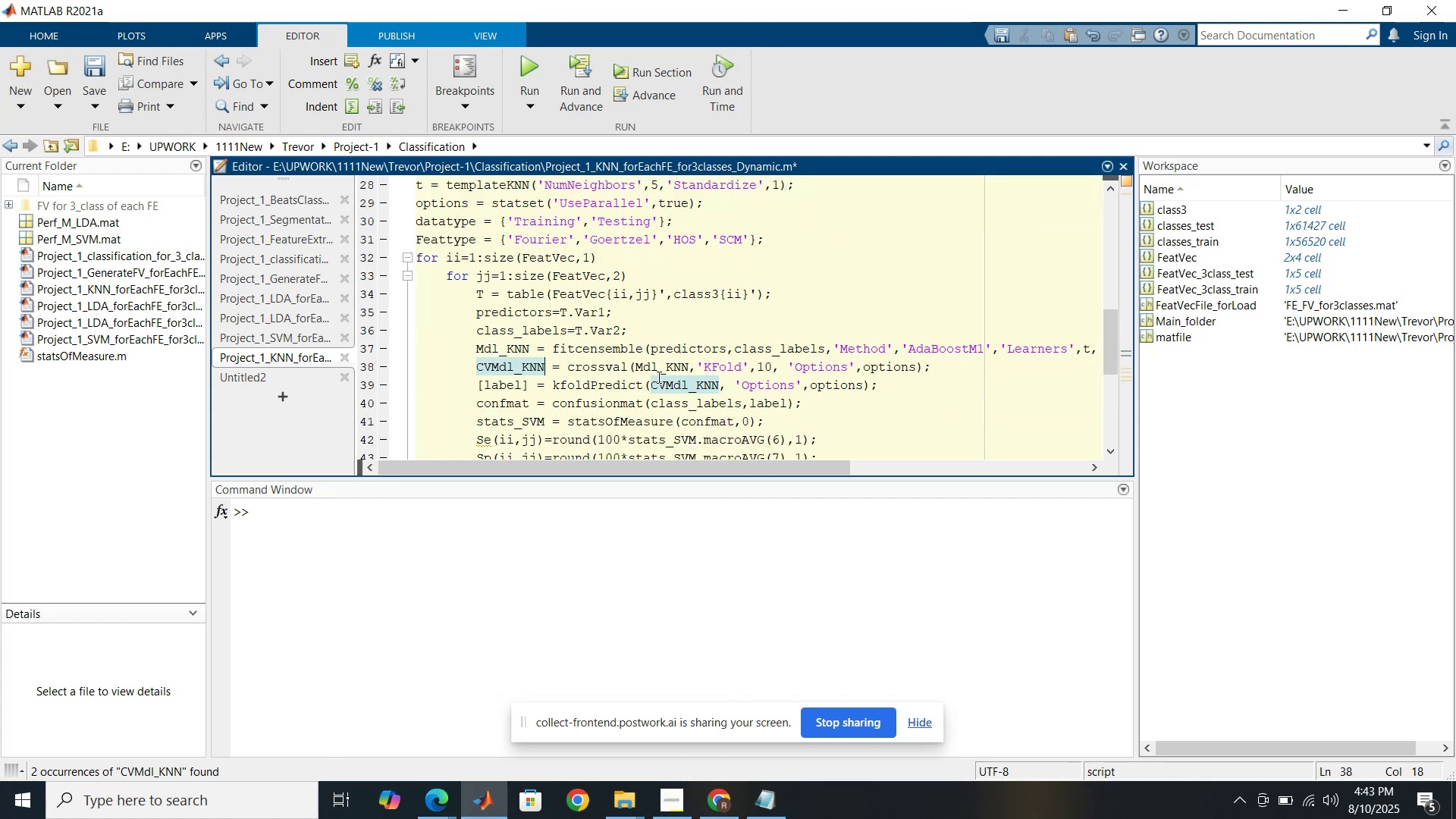 
wait(8.1)
 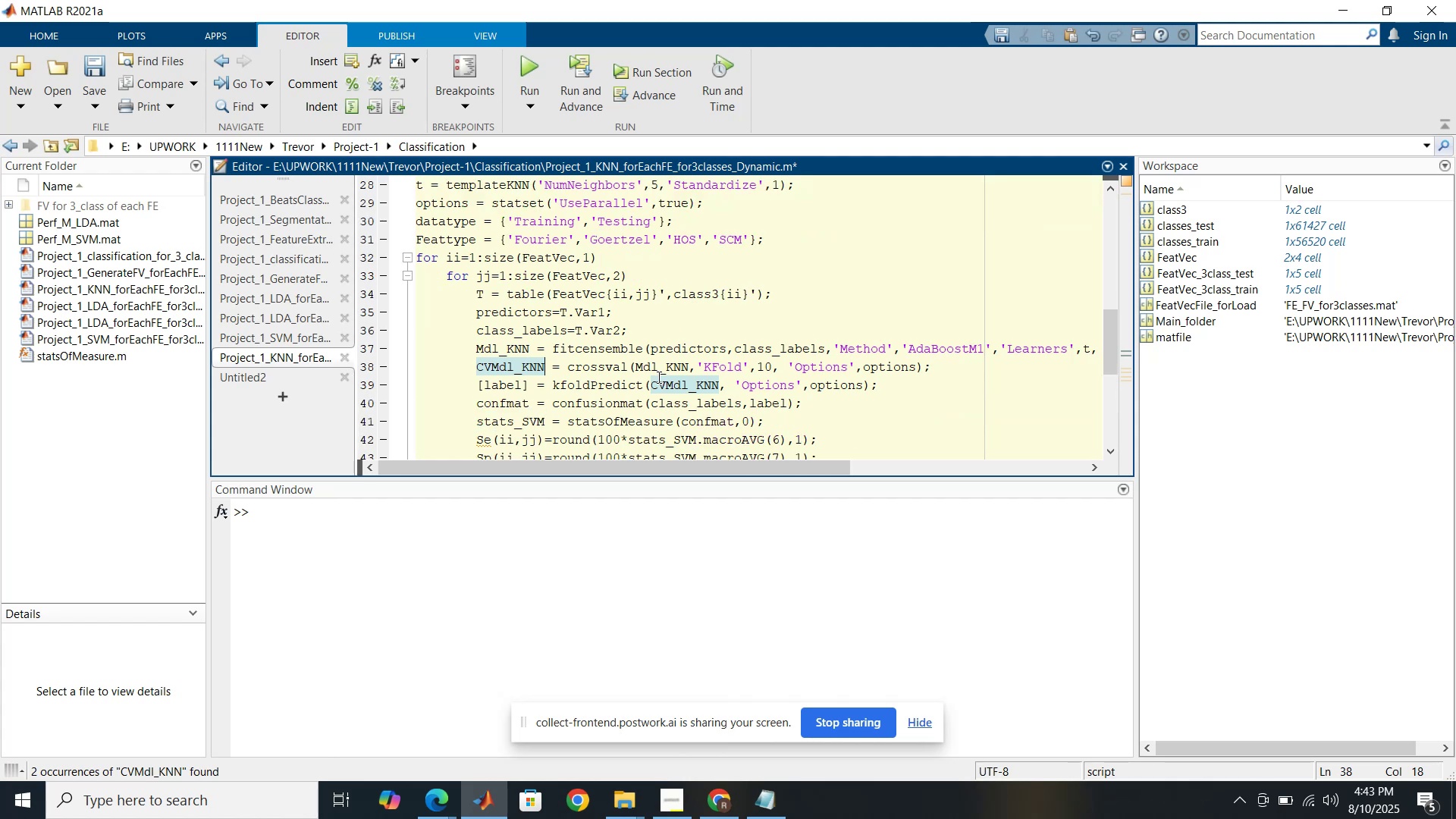 
scroll: coordinate [658, 377], scroll_direction: down, amount: 1.0
 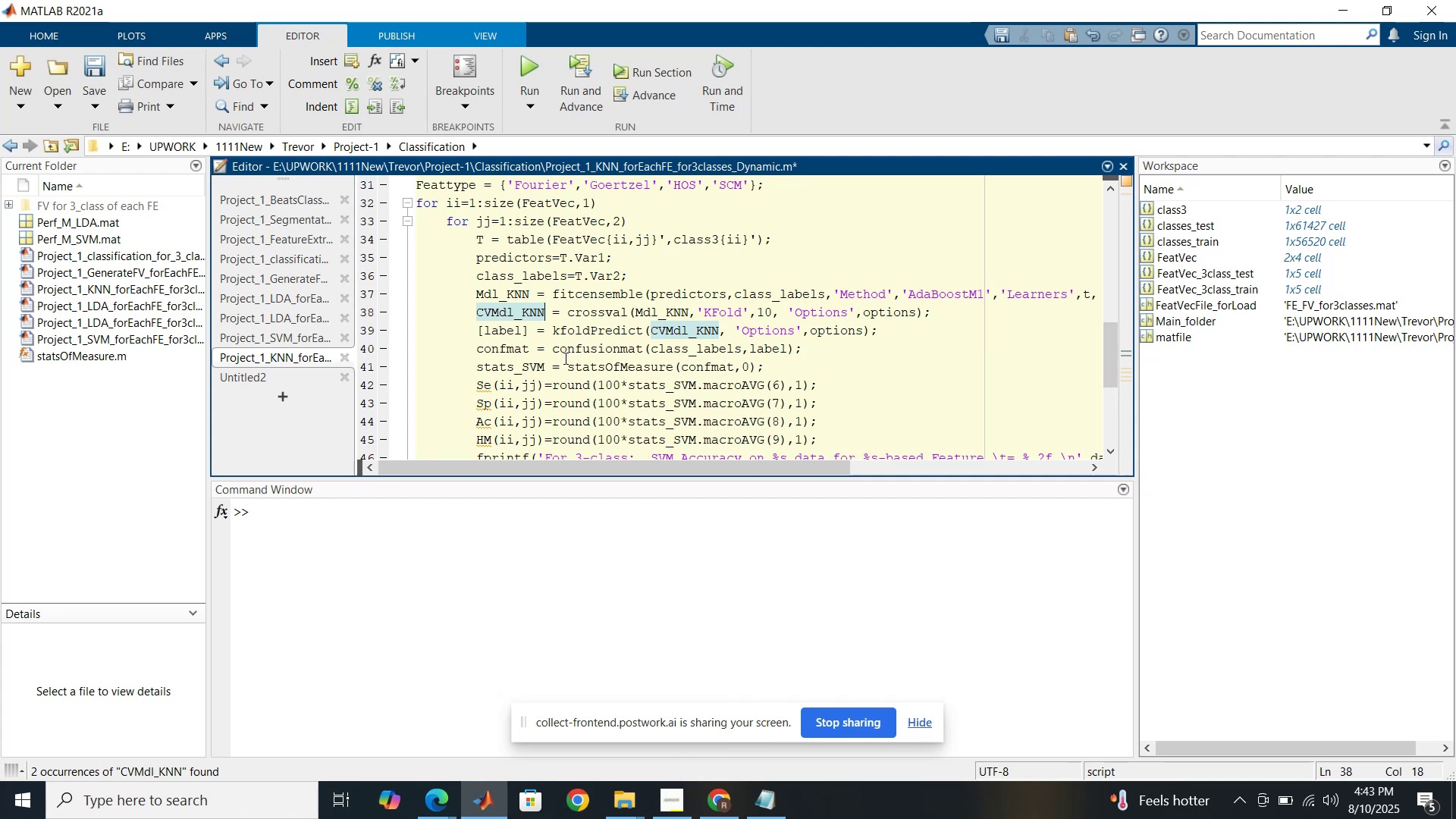 
left_click_drag(start_coordinate=[542, 367], to_coordinate=[525, 361])
 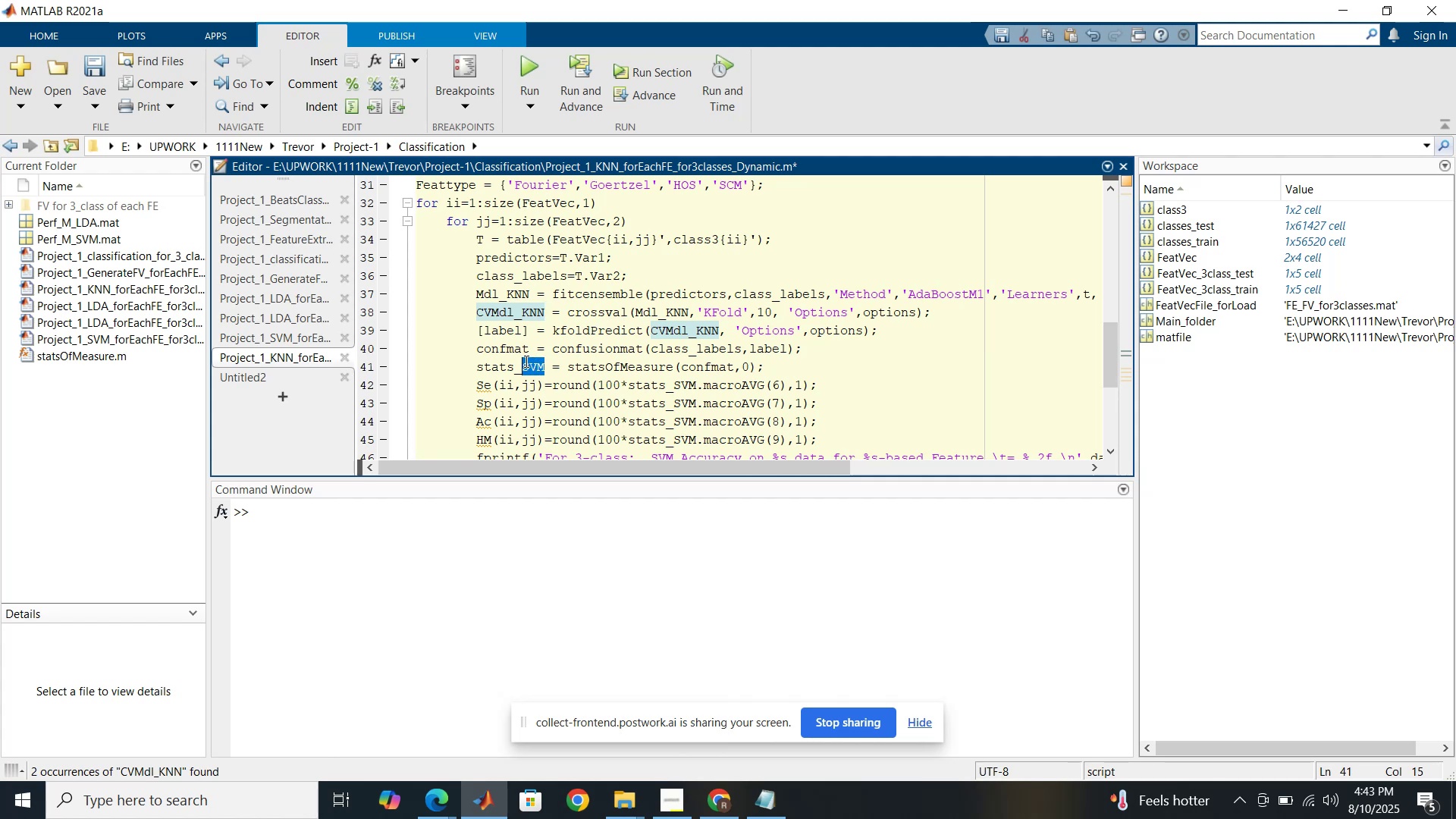 
type(KNN)
 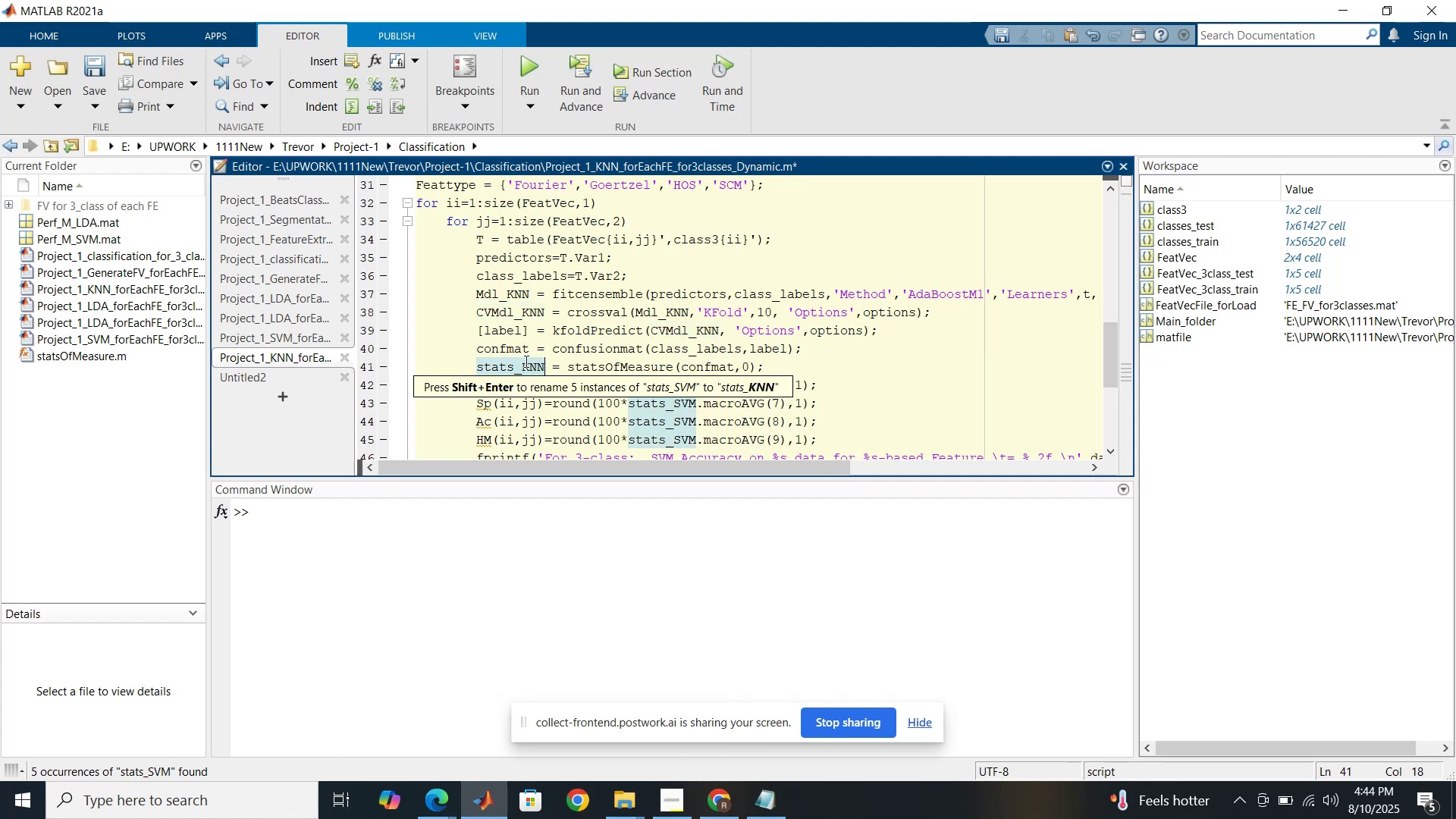 
key(Shift+Enter)
 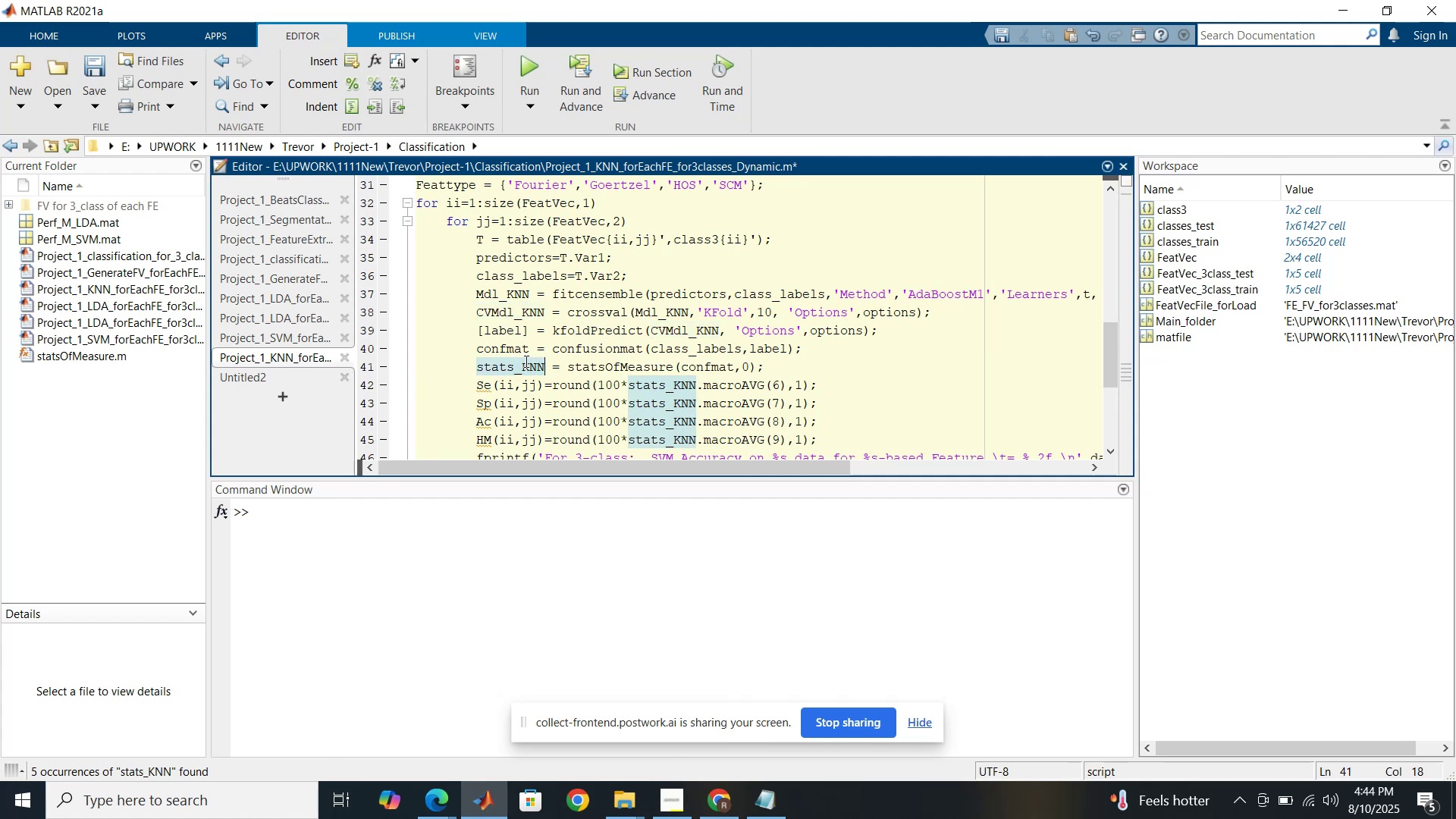 
scroll: coordinate [705, 343], scroll_direction: down, amount: 1.0
 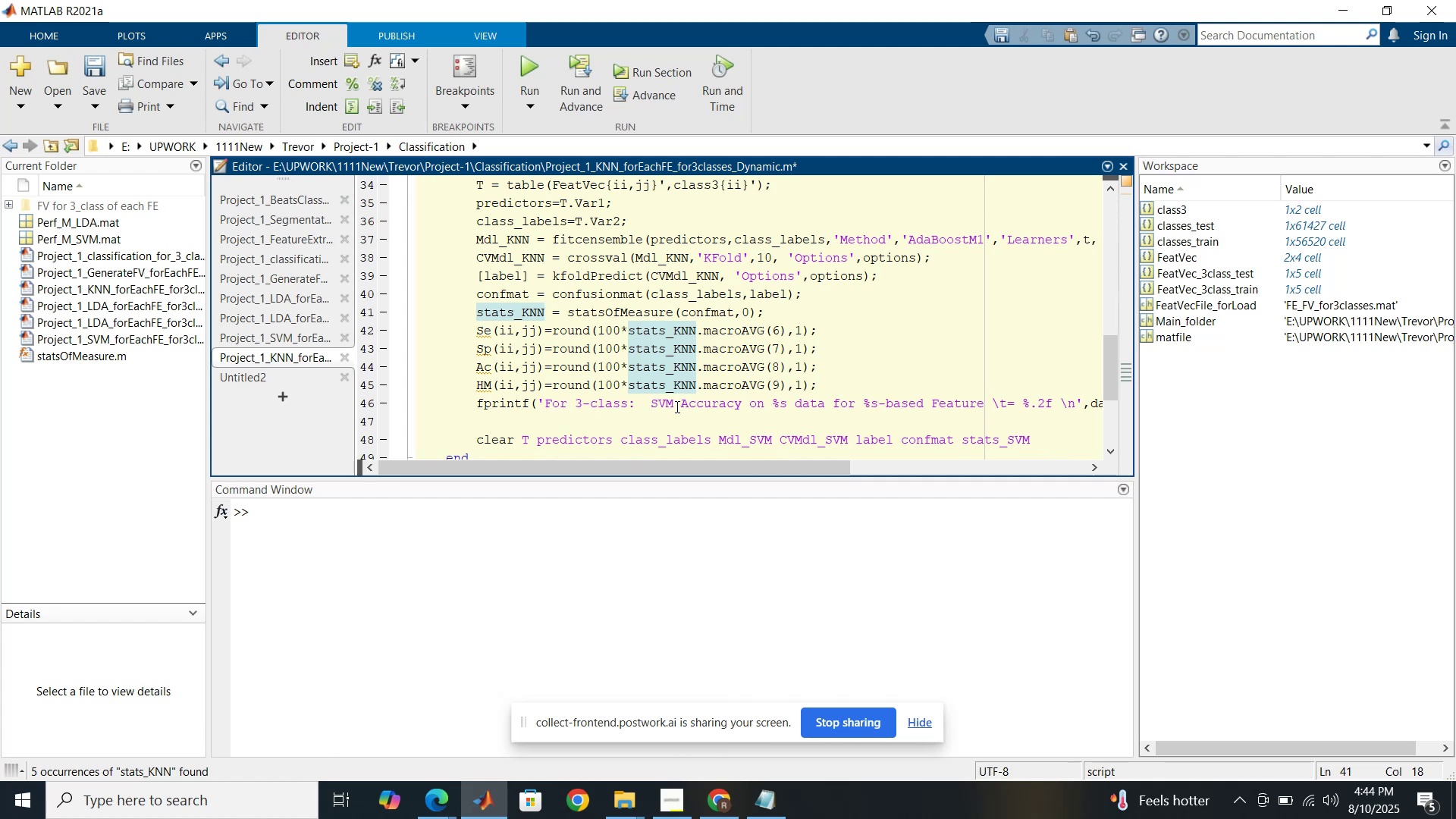 
left_click_drag(start_coordinate=[676, 406], to_coordinate=[654, 400])
 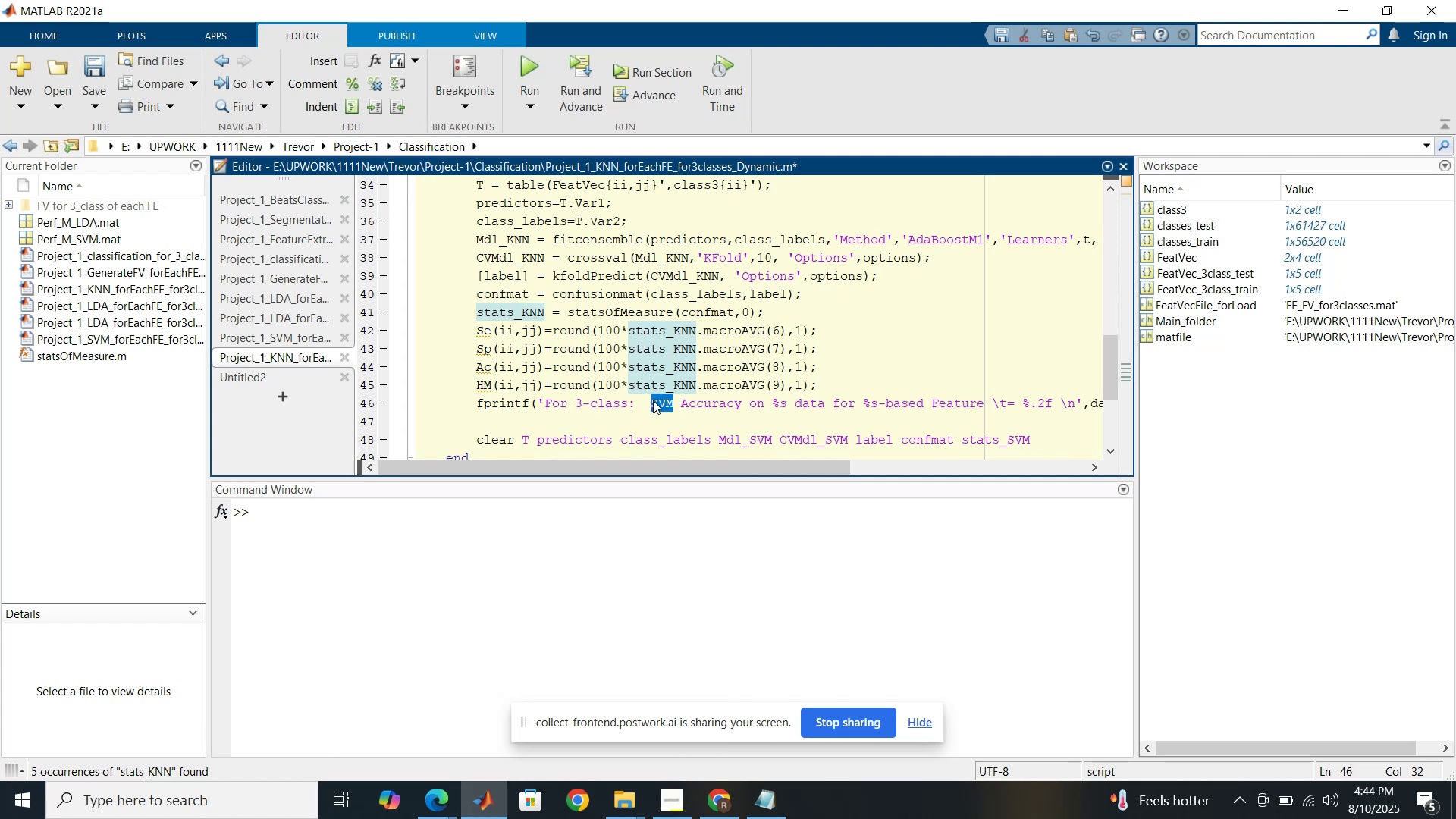 
type(KNN)
 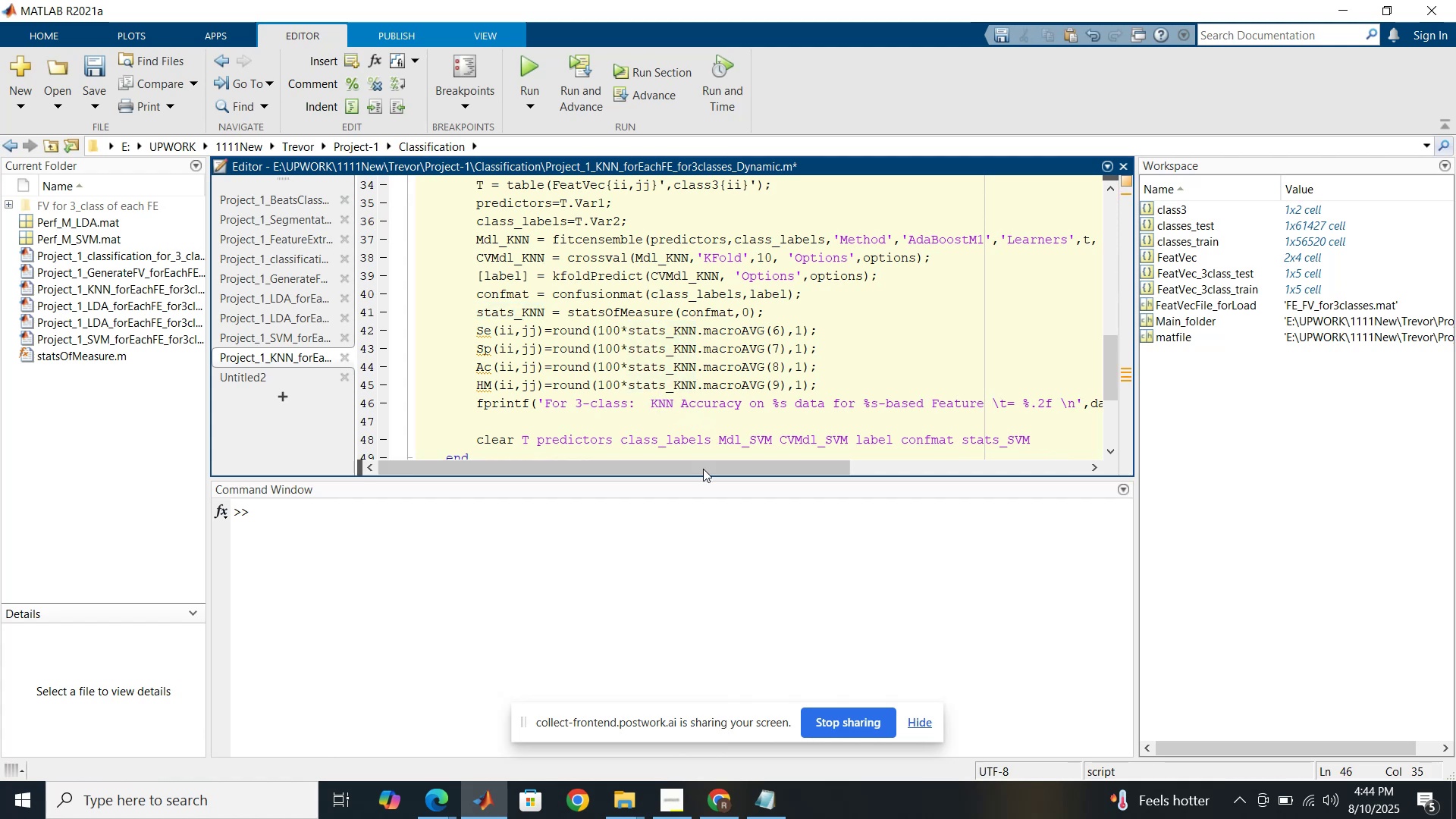 
left_click_drag(start_coordinate=[706, 472], to_coordinate=[741, 465])
 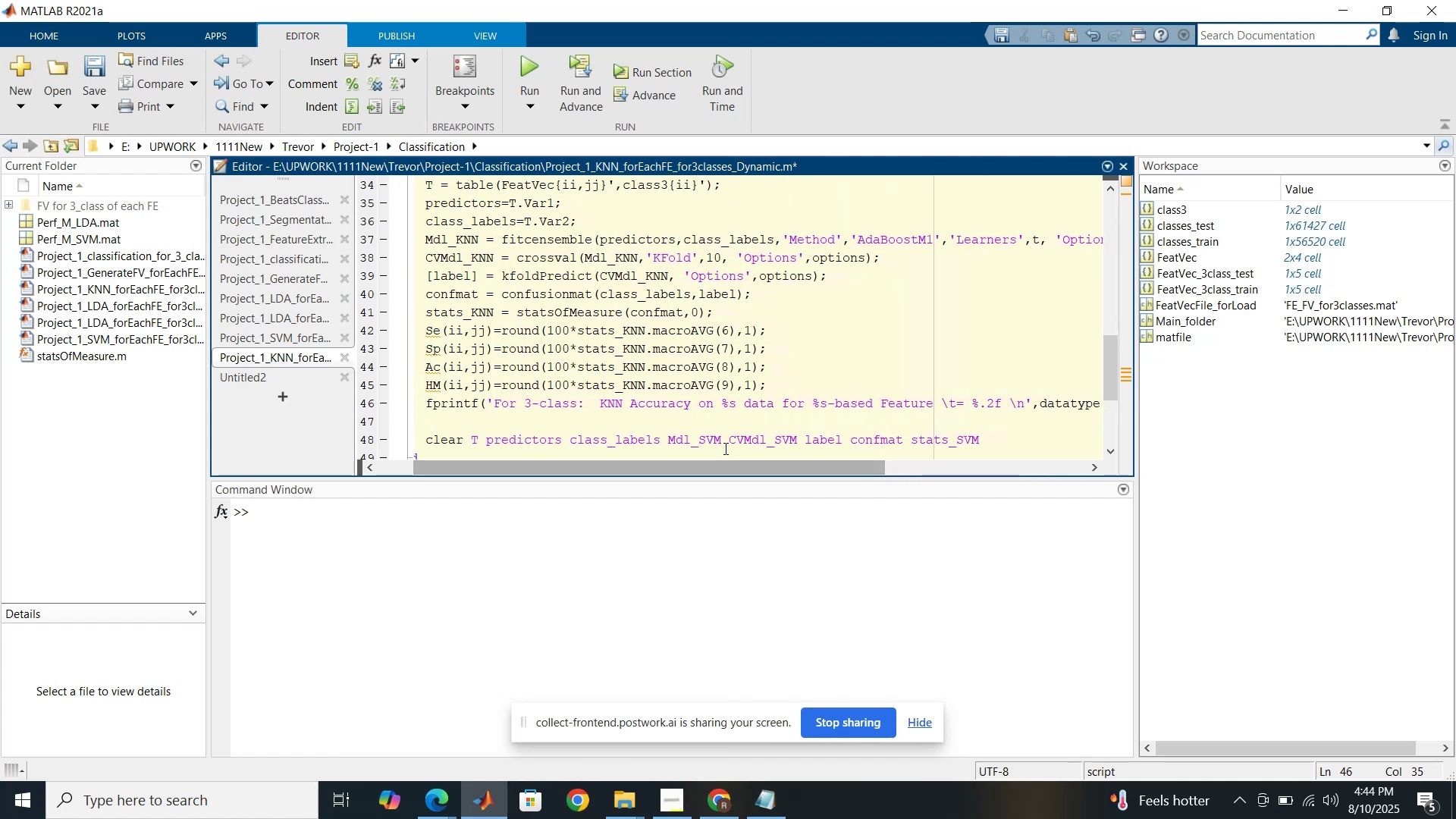 
left_click_drag(start_coordinate=[721, 441], to_coordinate=[701, 435])
 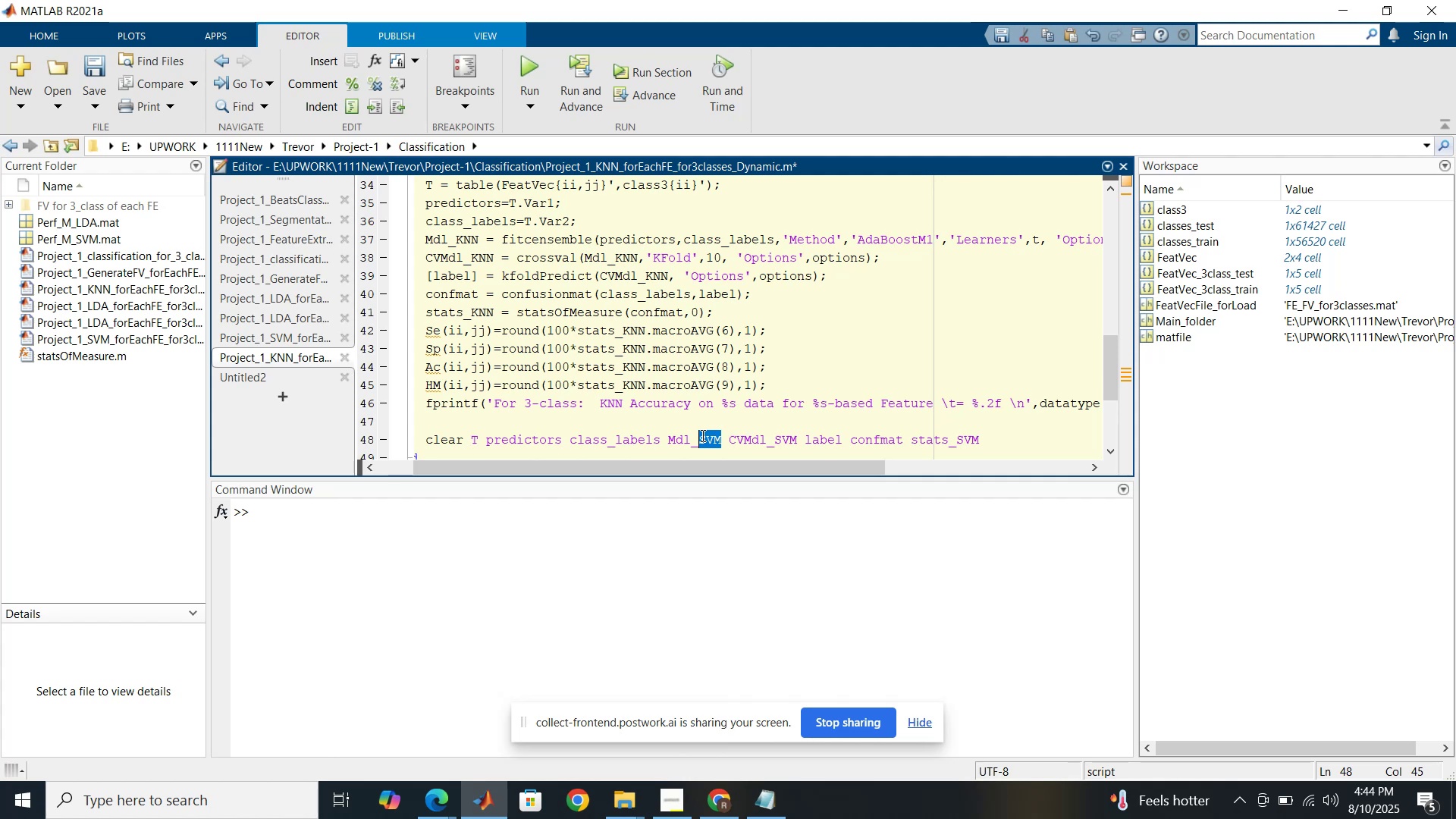 
type(KNN)
 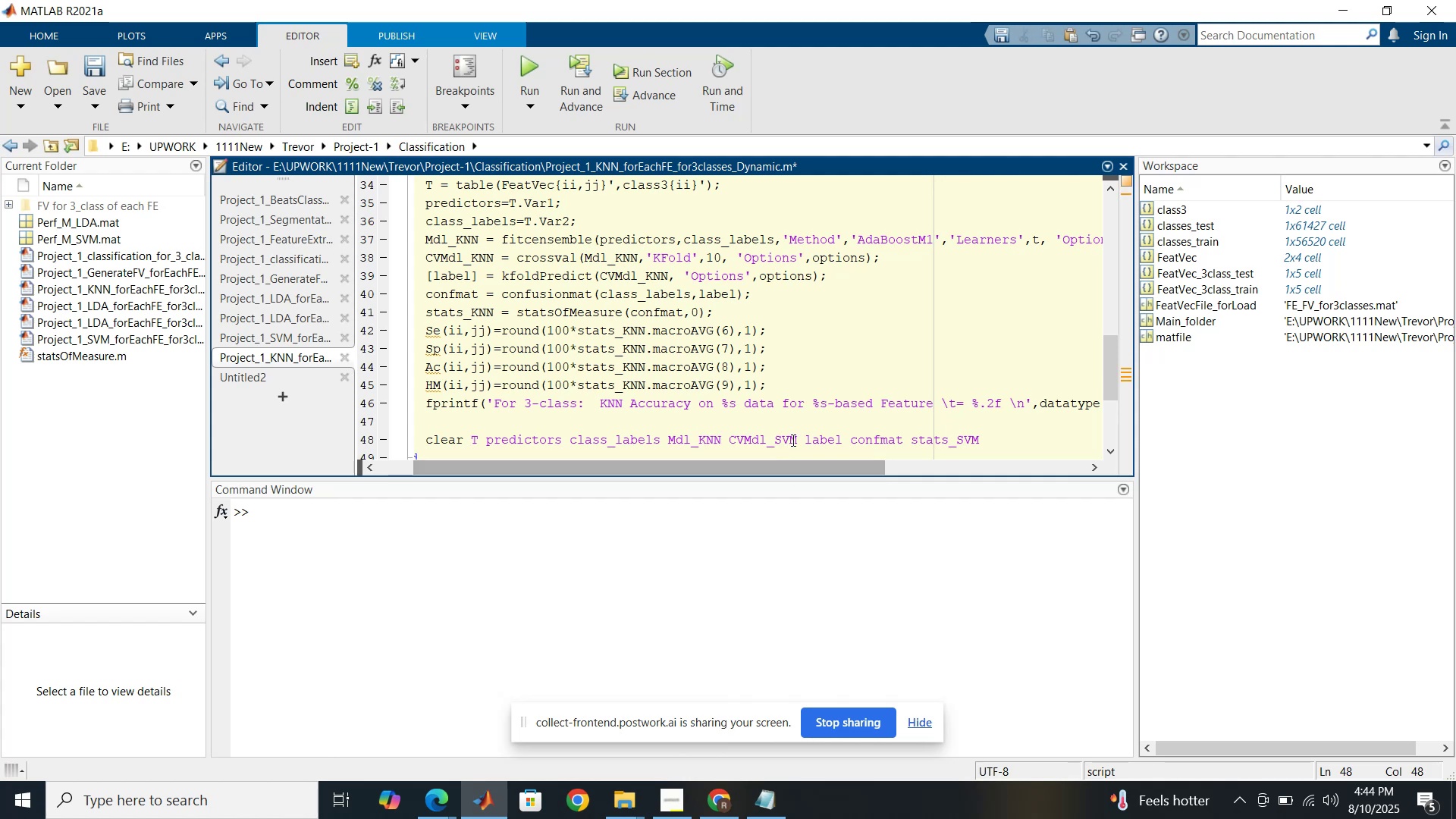 
left_click_drag(start_coordinate=[796, 439], to_coordinate=[777, 435])
 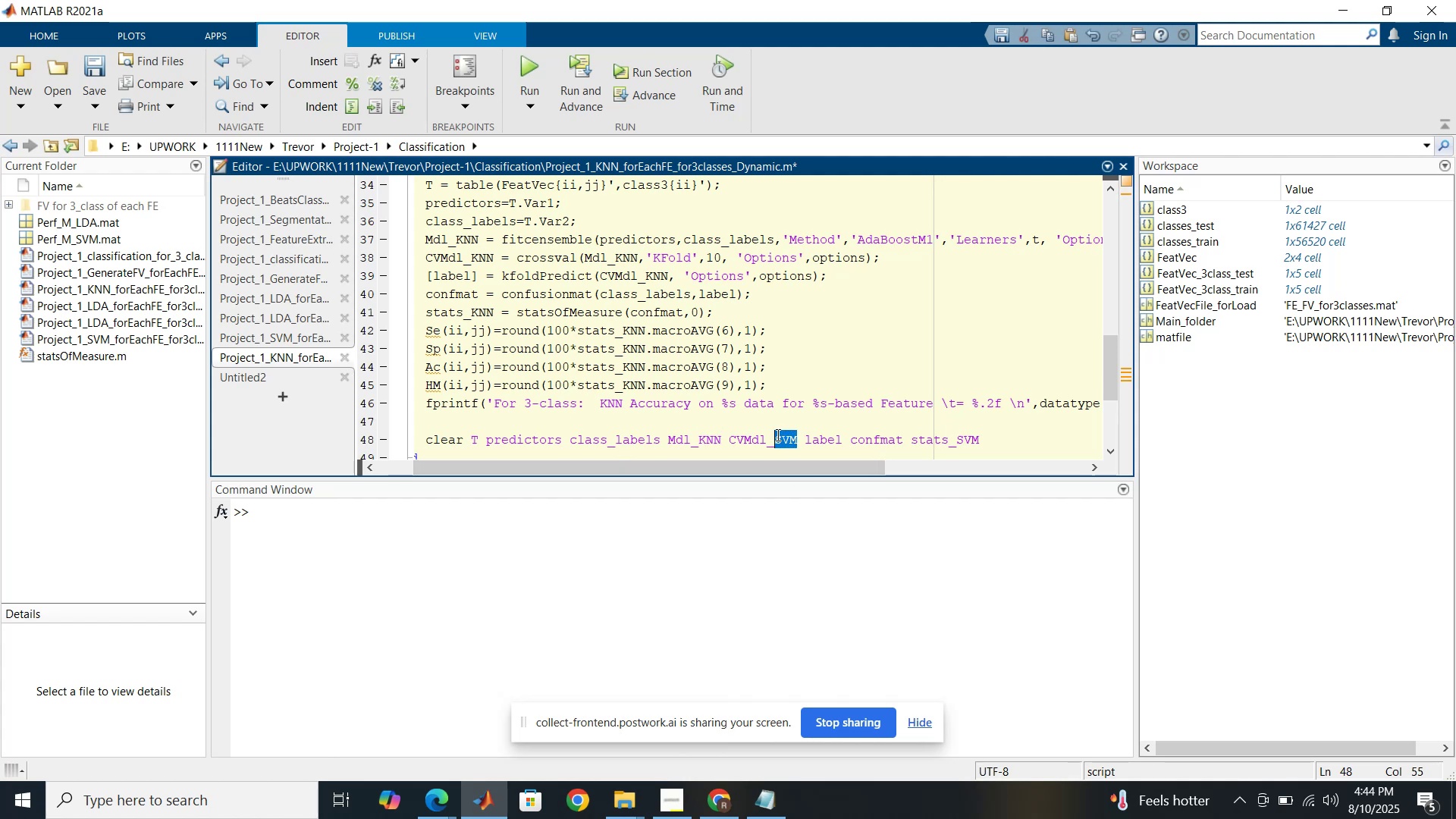 
type(KNN)
 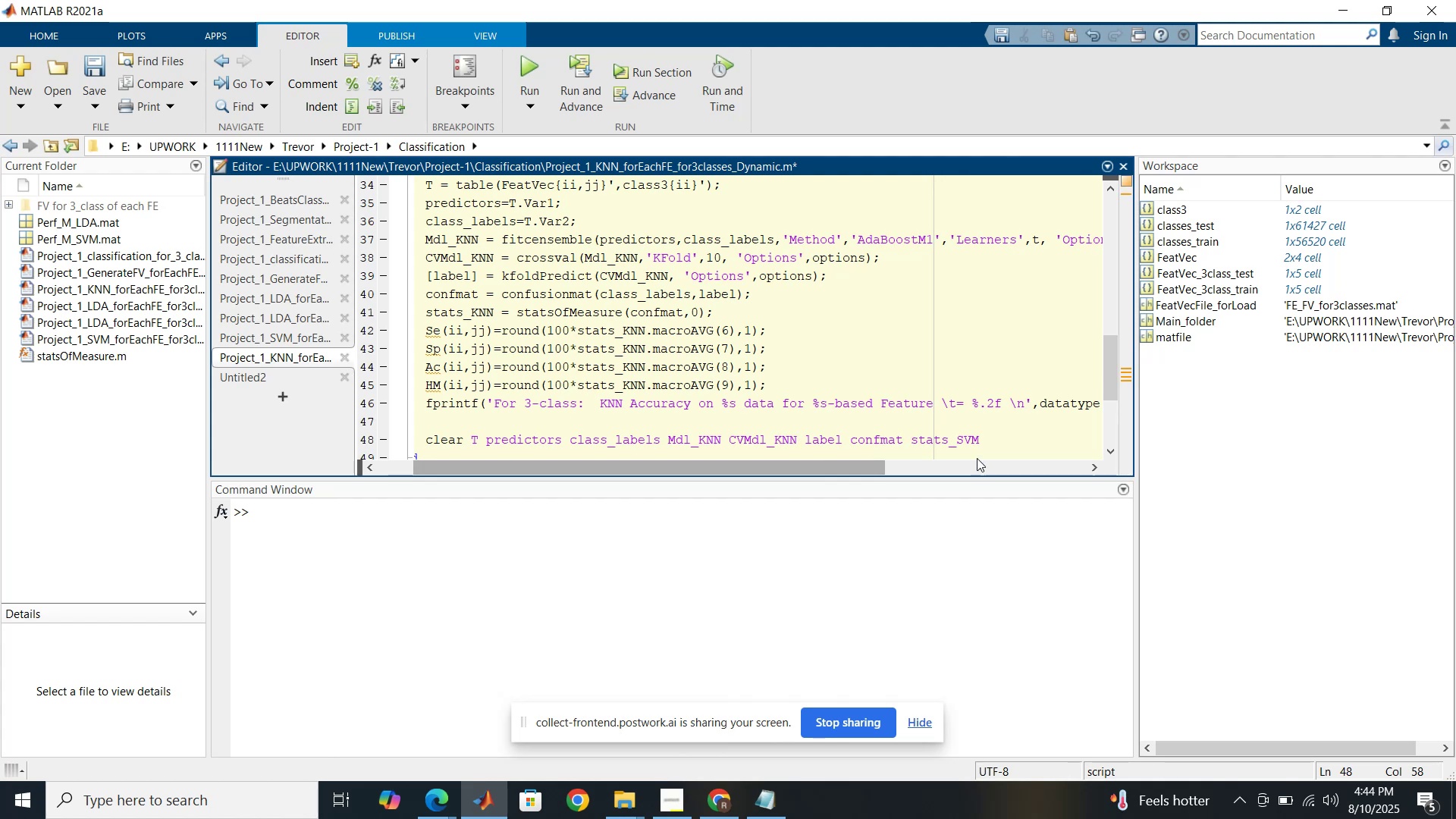 
left_click_drag(start_coordinate=[979, 442], to_coordinate=[956, 435])
 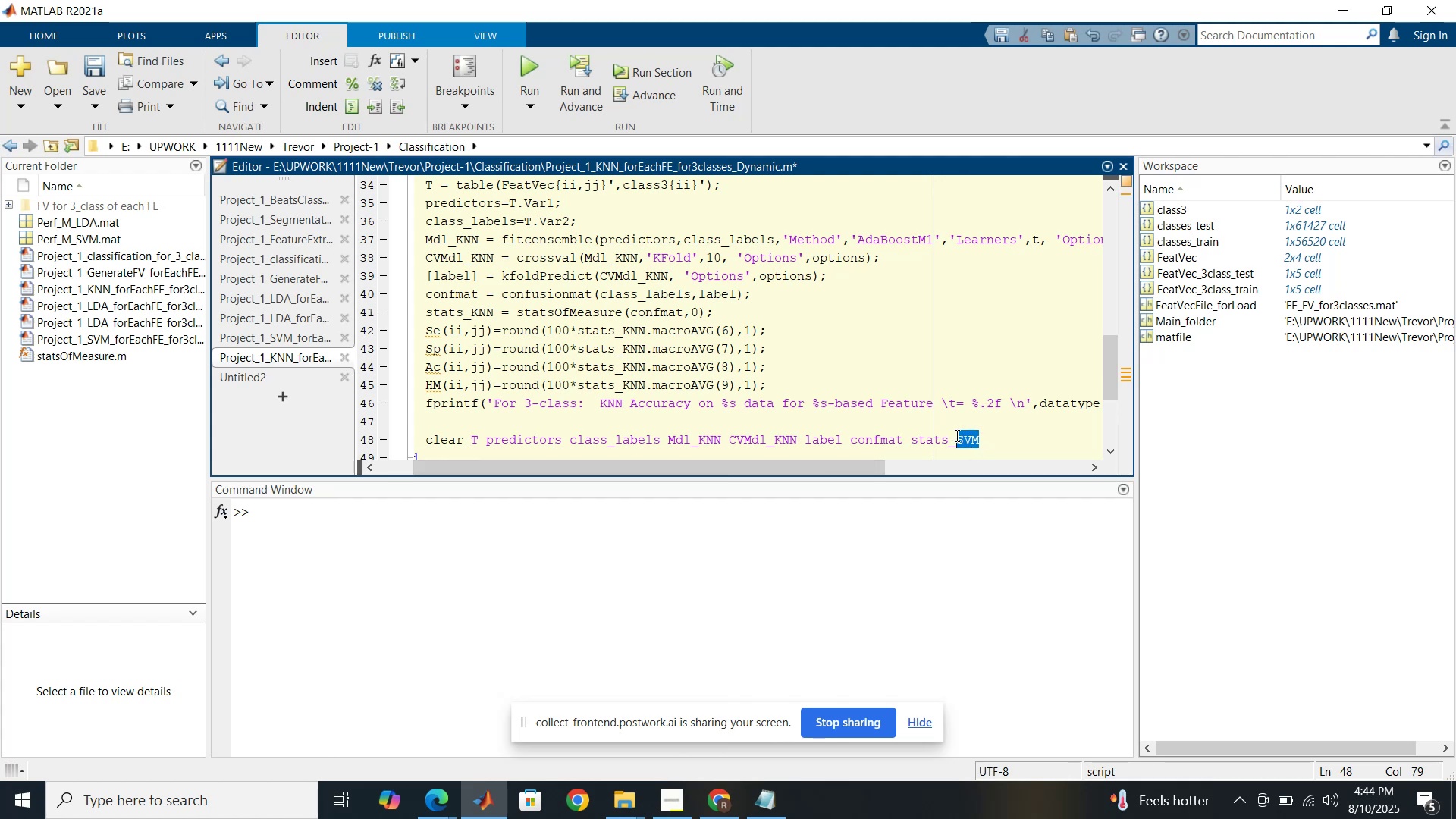 
type(KNN)
 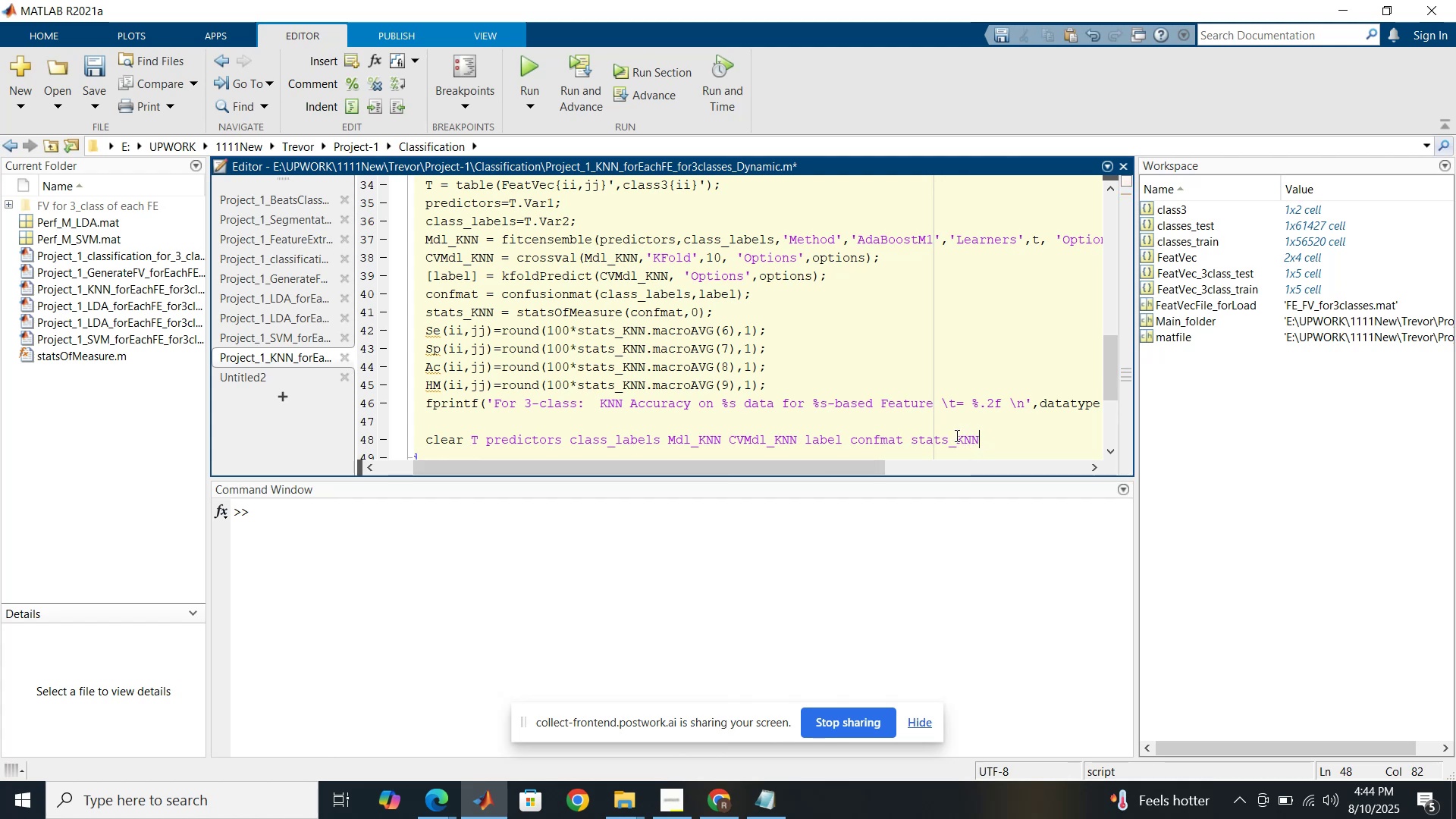 
scroll: coordinate [925, 427], scroll_direction: down, amount: 2.0
 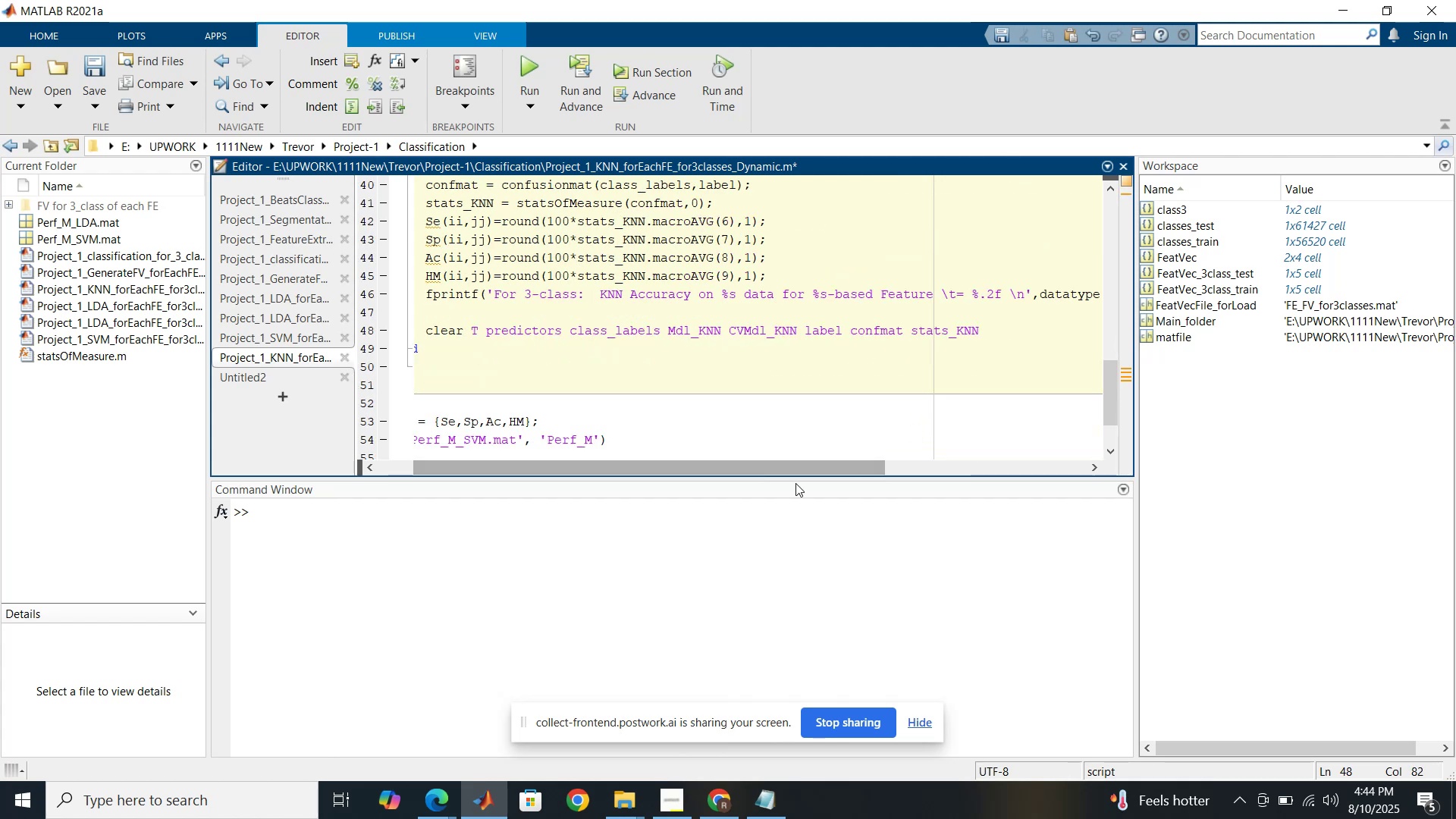 
left_click_drag(start_coordinate=[796, 470], to_coordinate=[734, 466])
 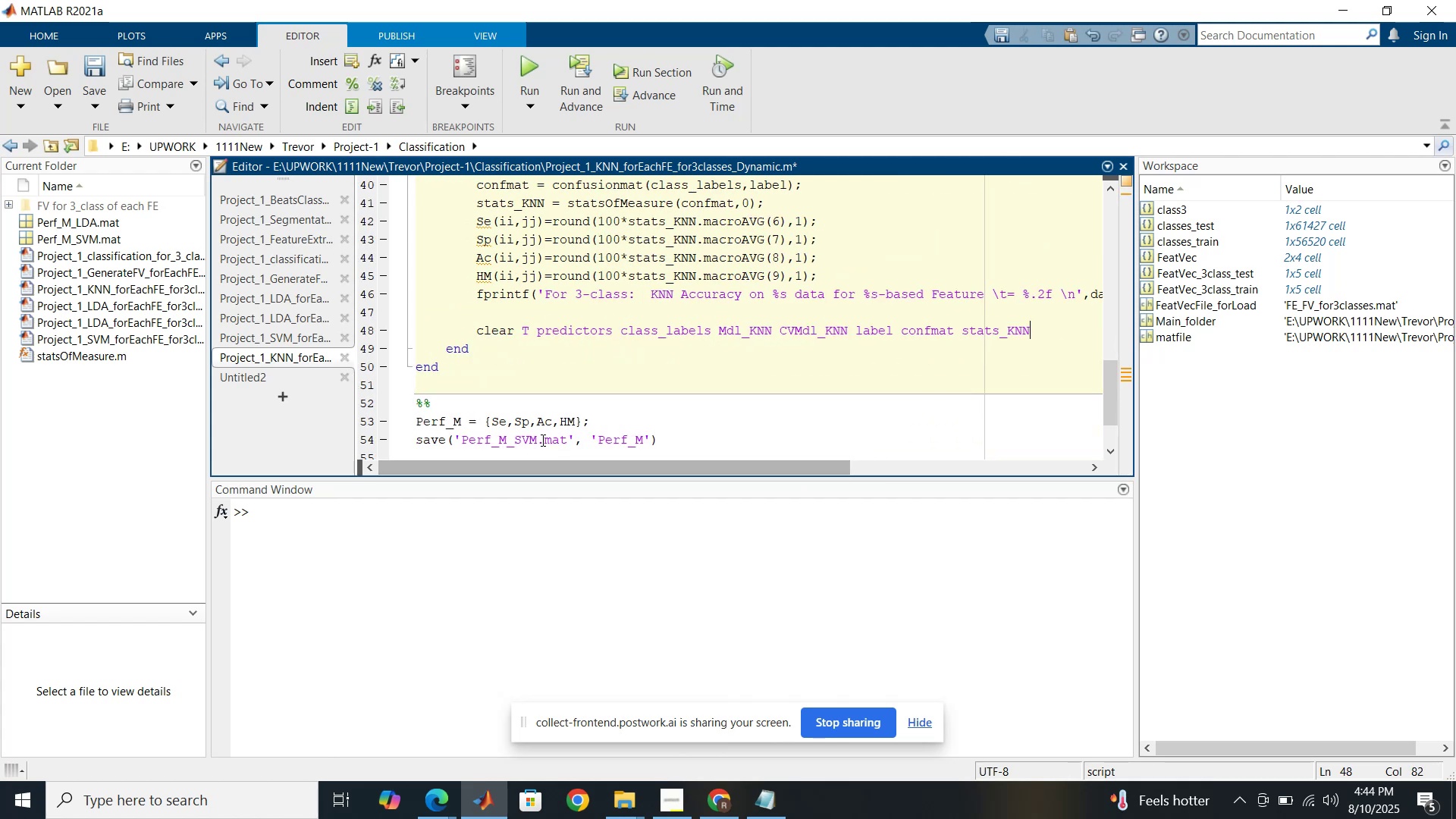 
left_click_drag(start_coordinate=[535, 440], to_coordinate=[516, 440])
 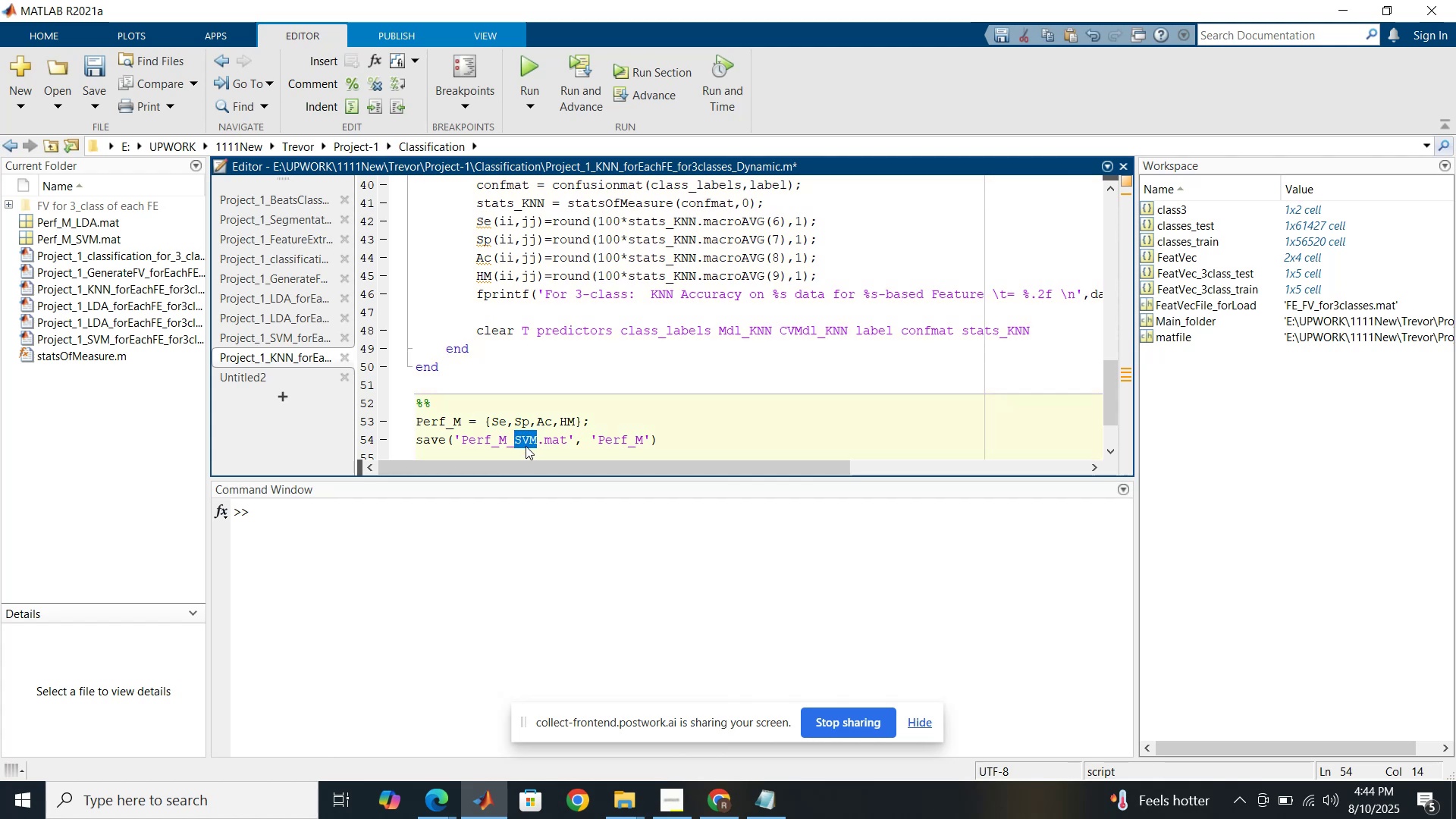 
type(KNN)
 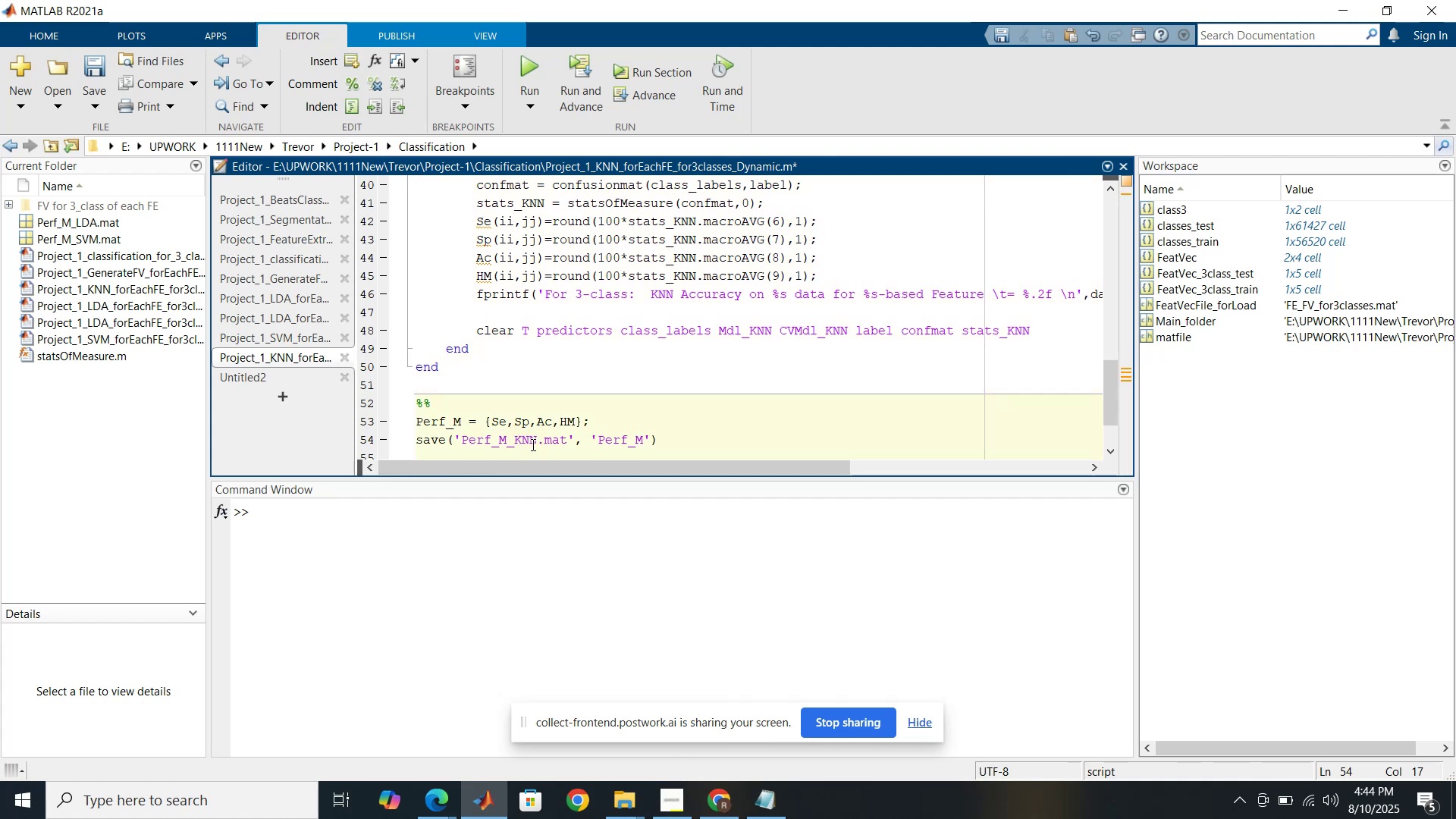 
wait(9.05)
 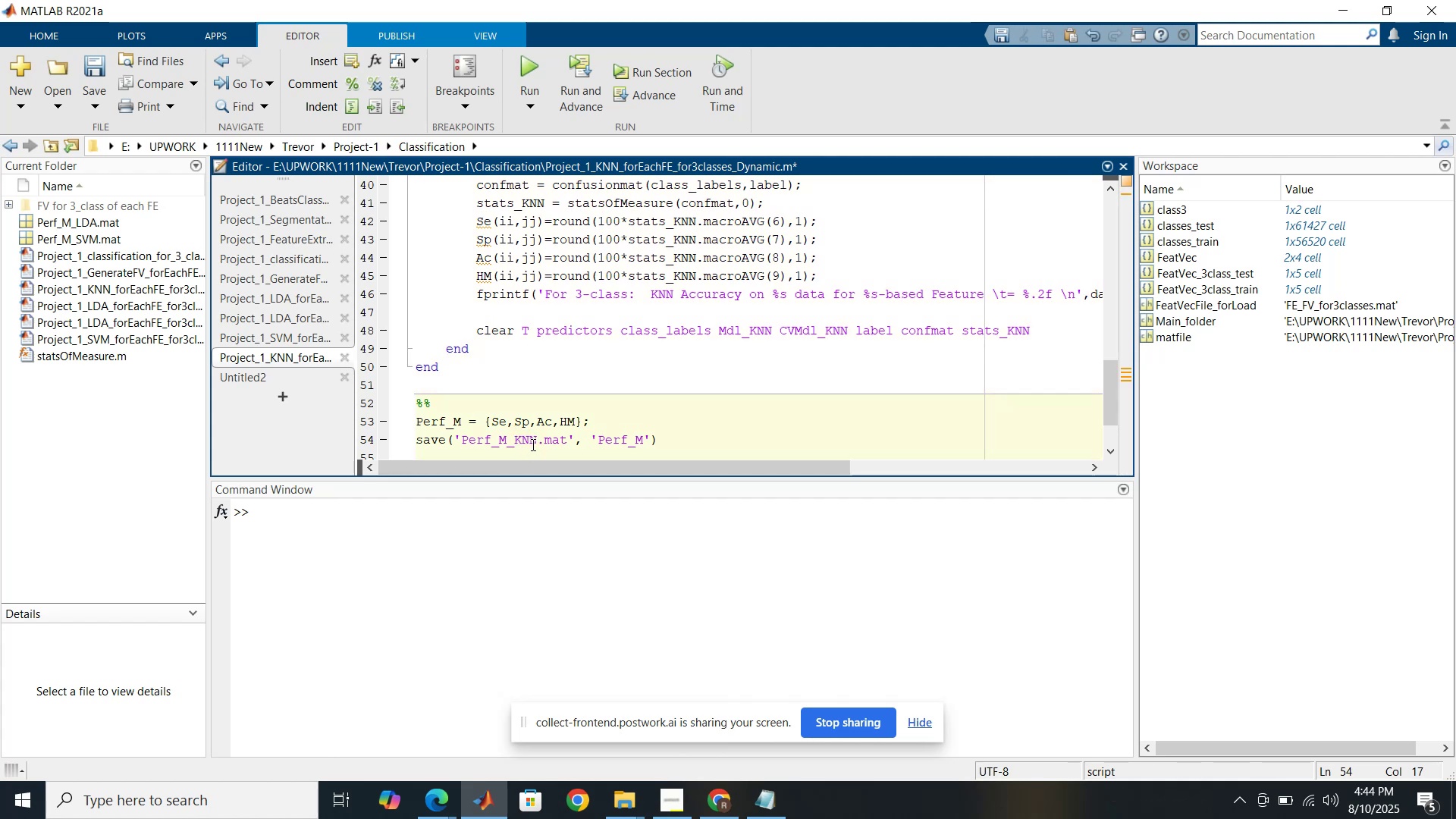 
scroll: coordinate [542, 440], scroll_direction: up, amount: 1.0
 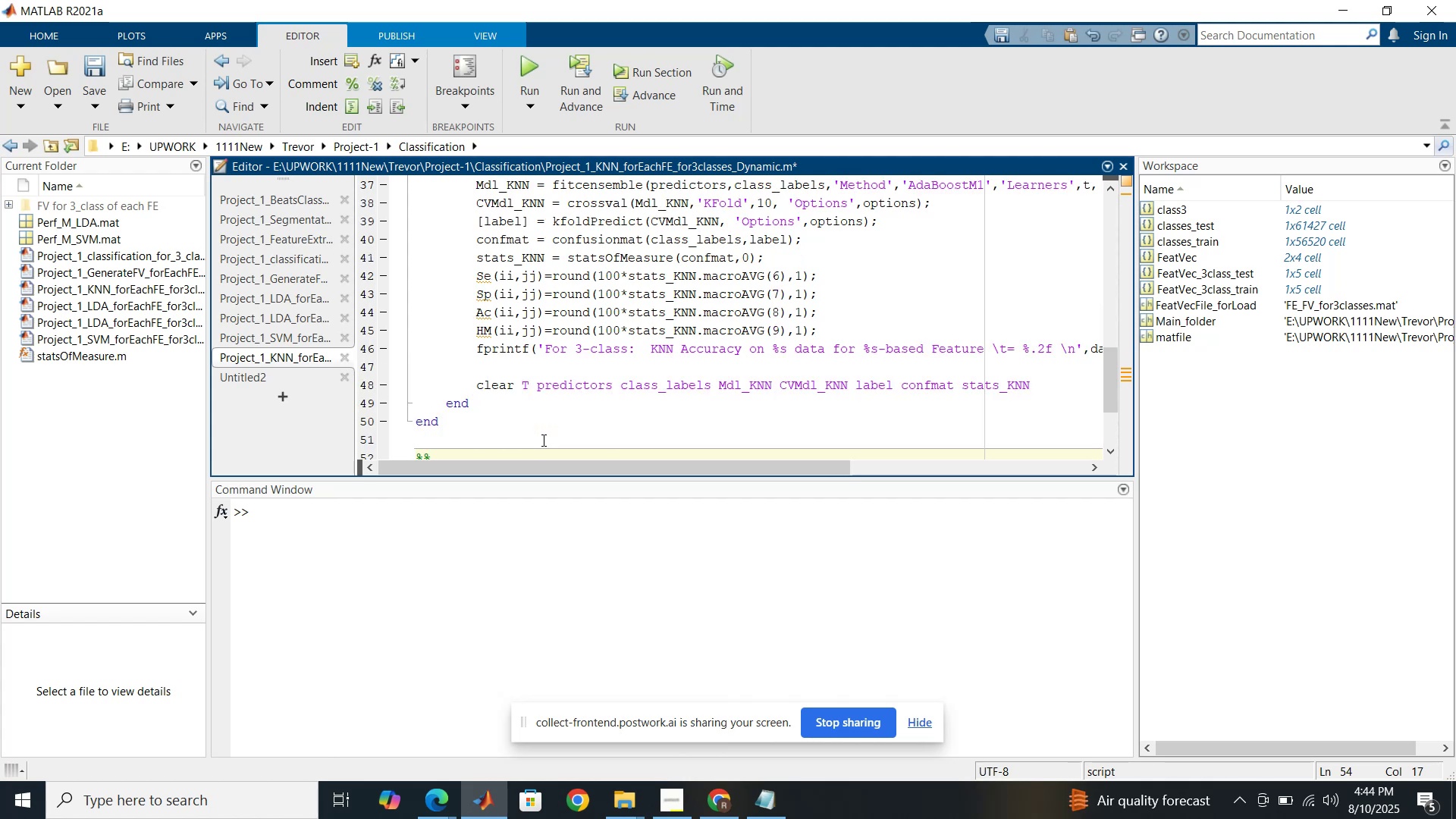 
scroll: coordinate [542, 440], scroll_direction: down, amount: 1.0
 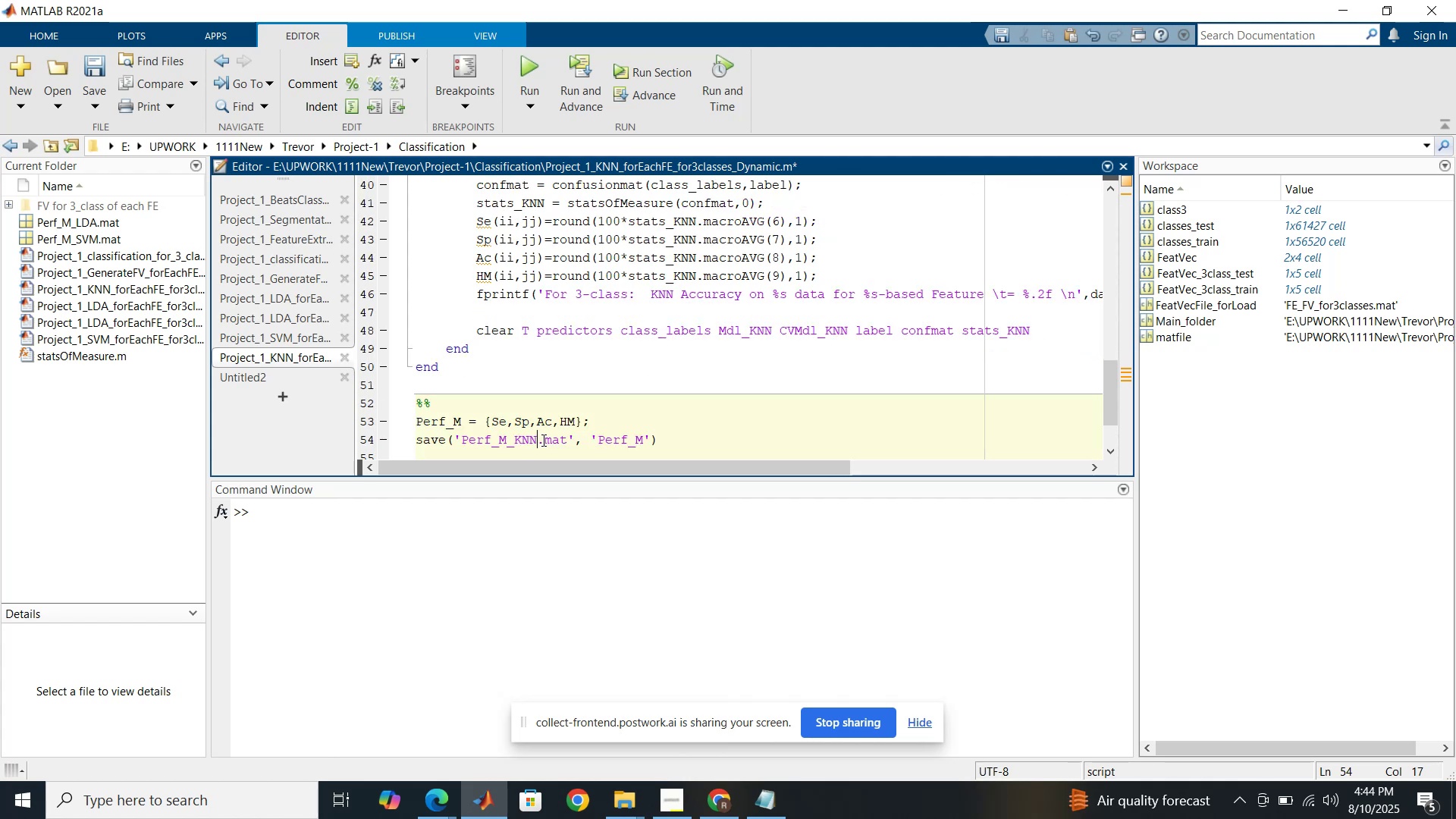 
scroll: coordinate [542, 440], scroll_direction: up, amount: 22.0
 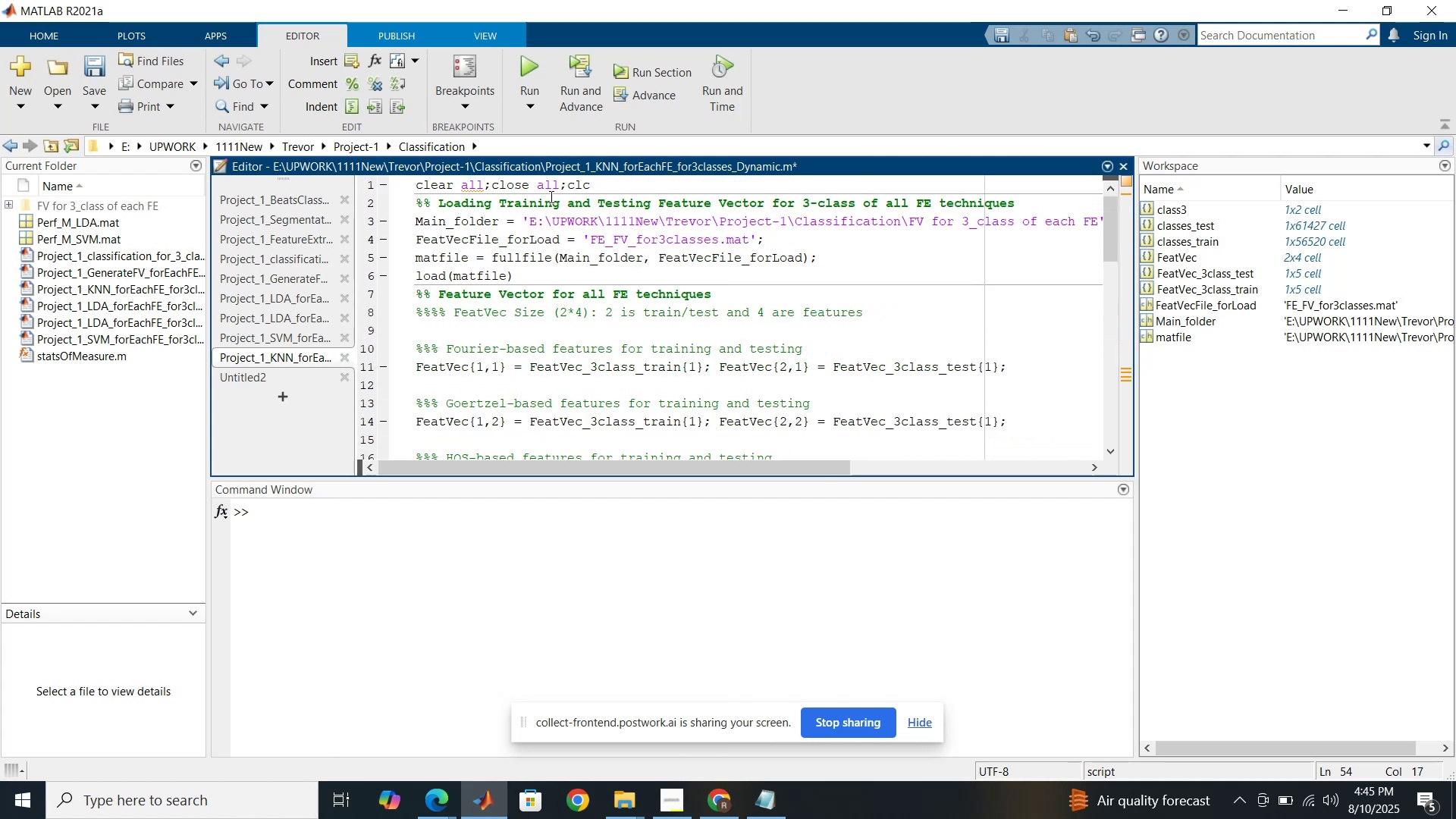 
left_click([551, 190])
 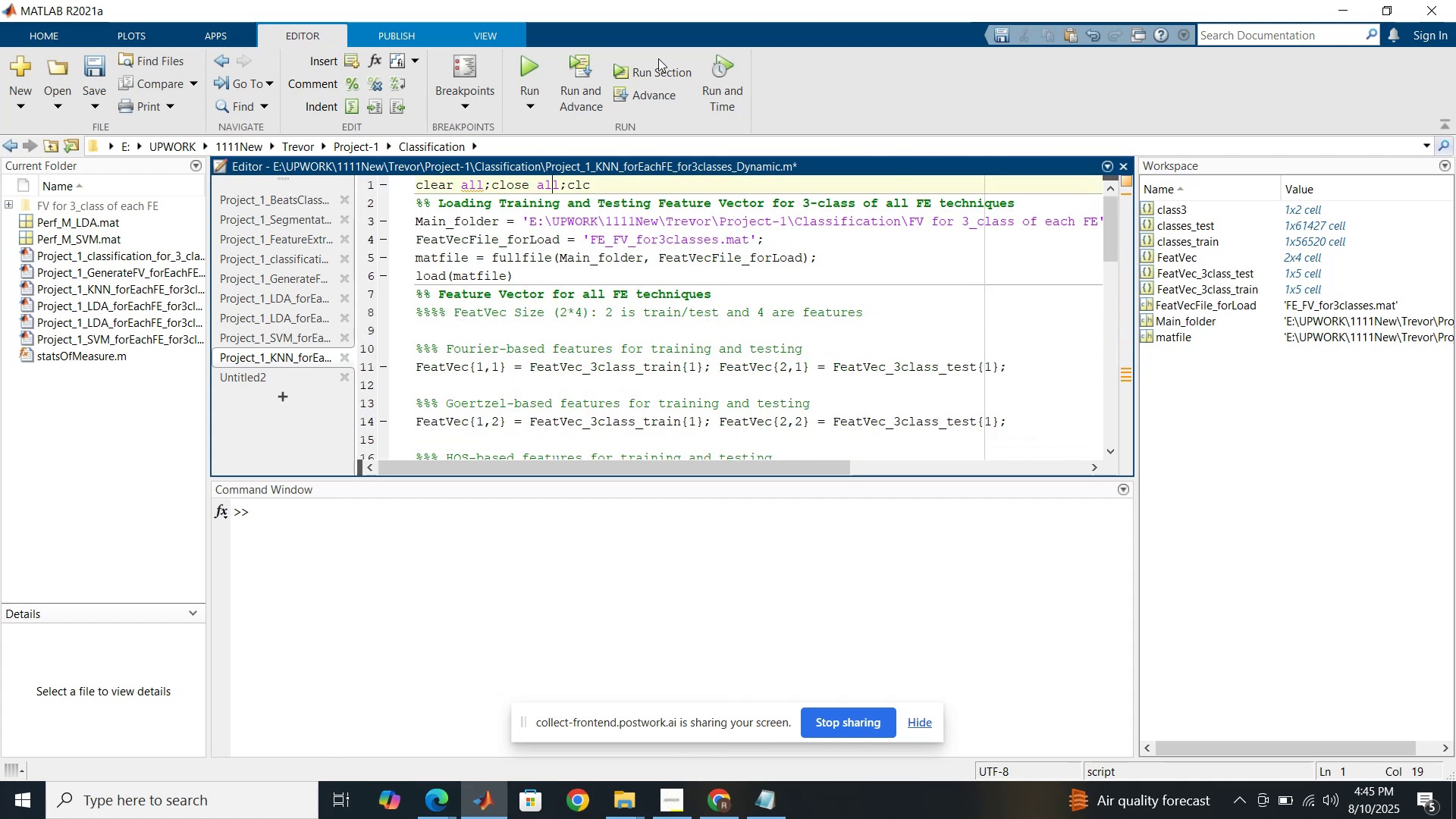 
left_click([656, 74])
 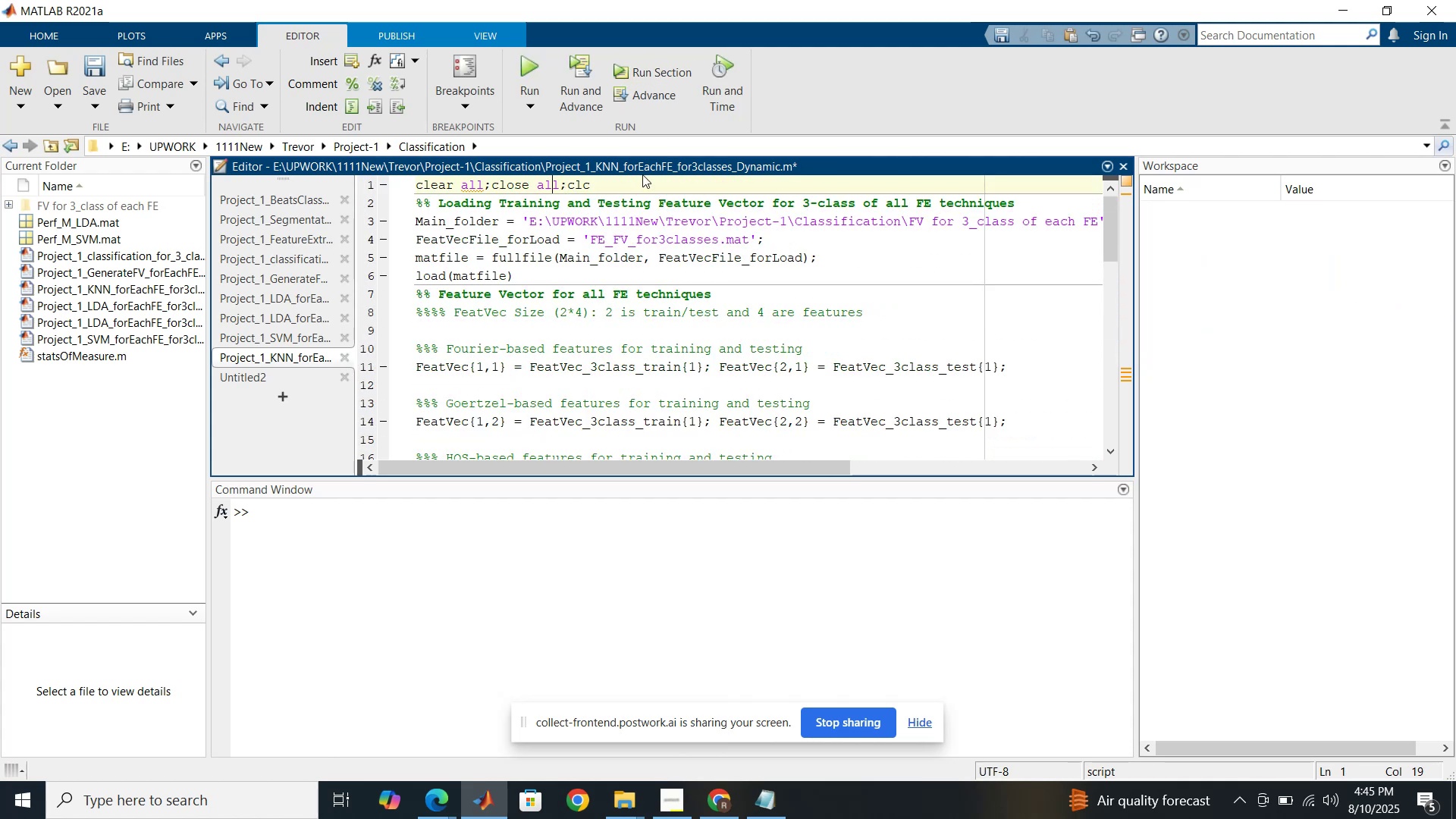 
left_click([642, 206])
 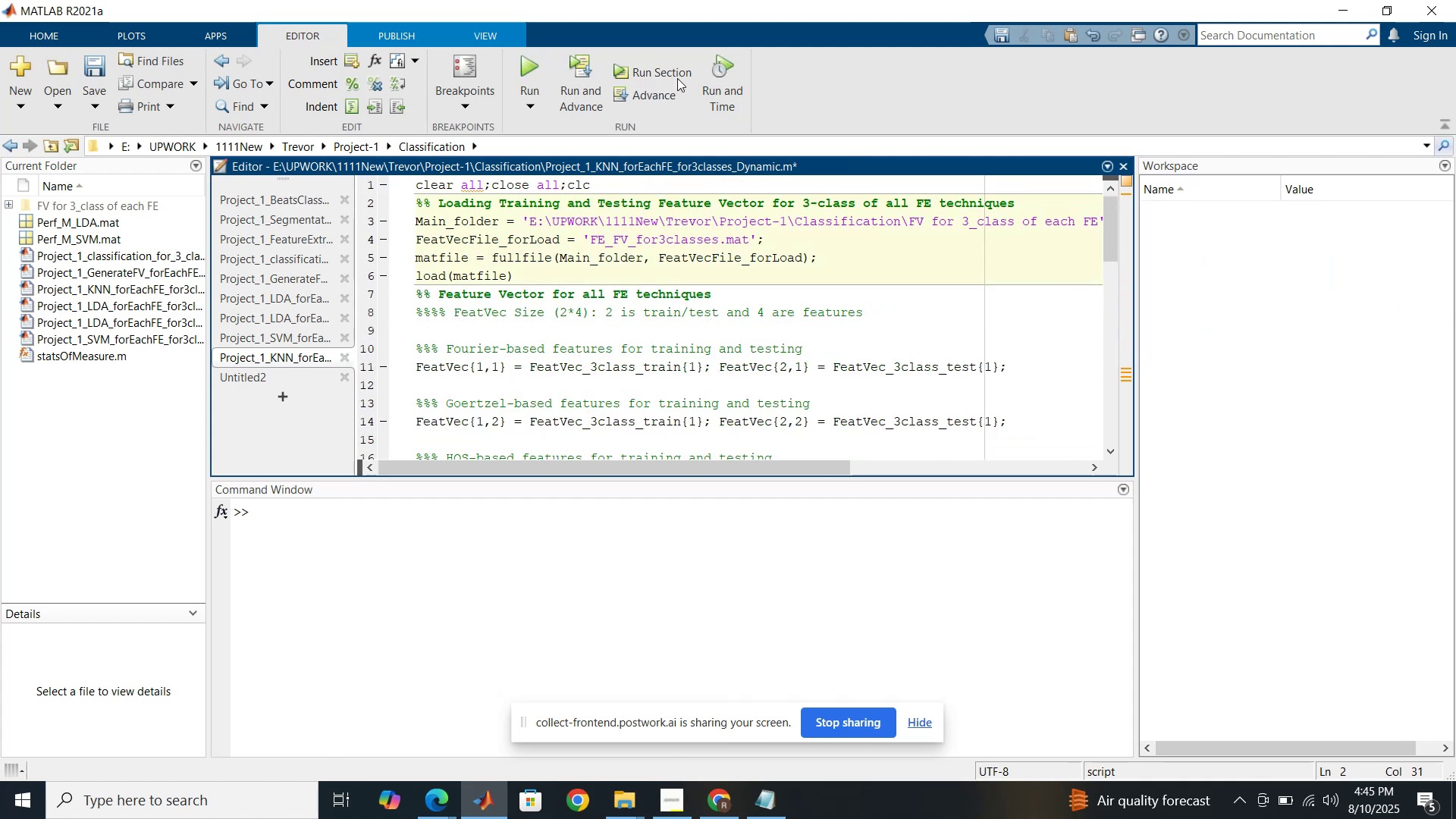 
left_click([677, 77])
 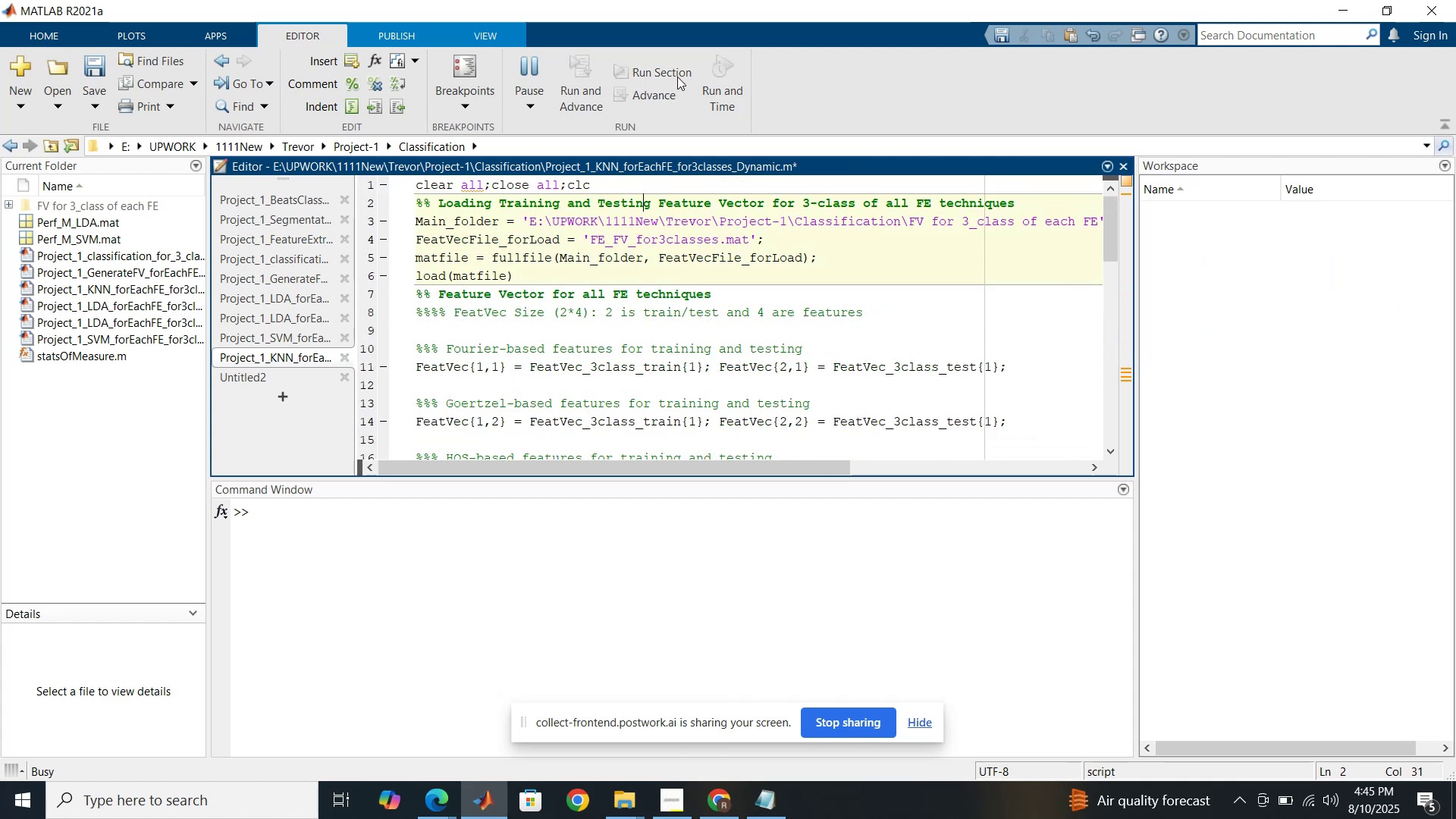 
mouse_move([670, 197])
 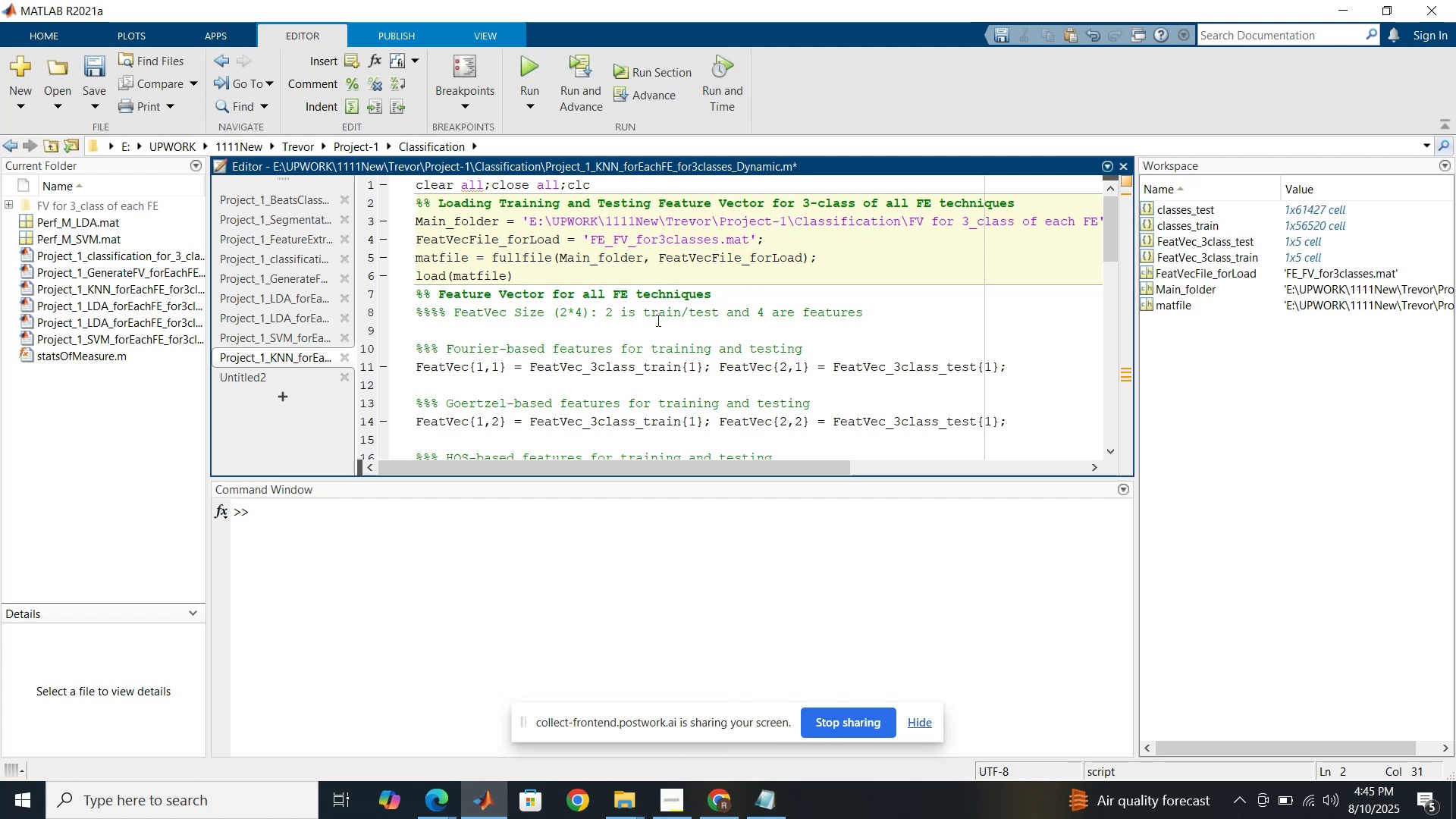 
left_click([657, 323])
 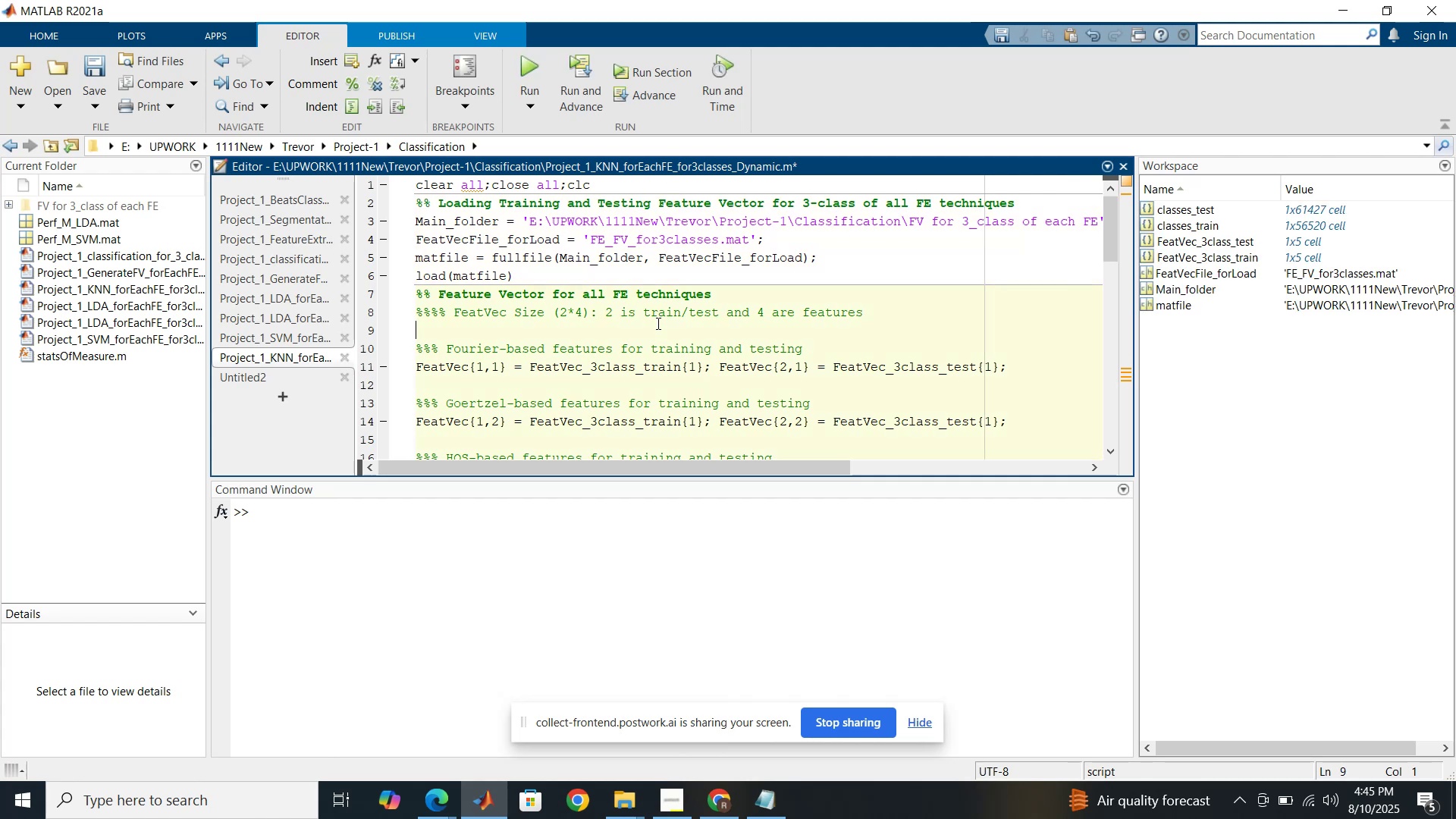 
scroll: coordinate [657, 323], scroll_direction: down, amount: 5.0
 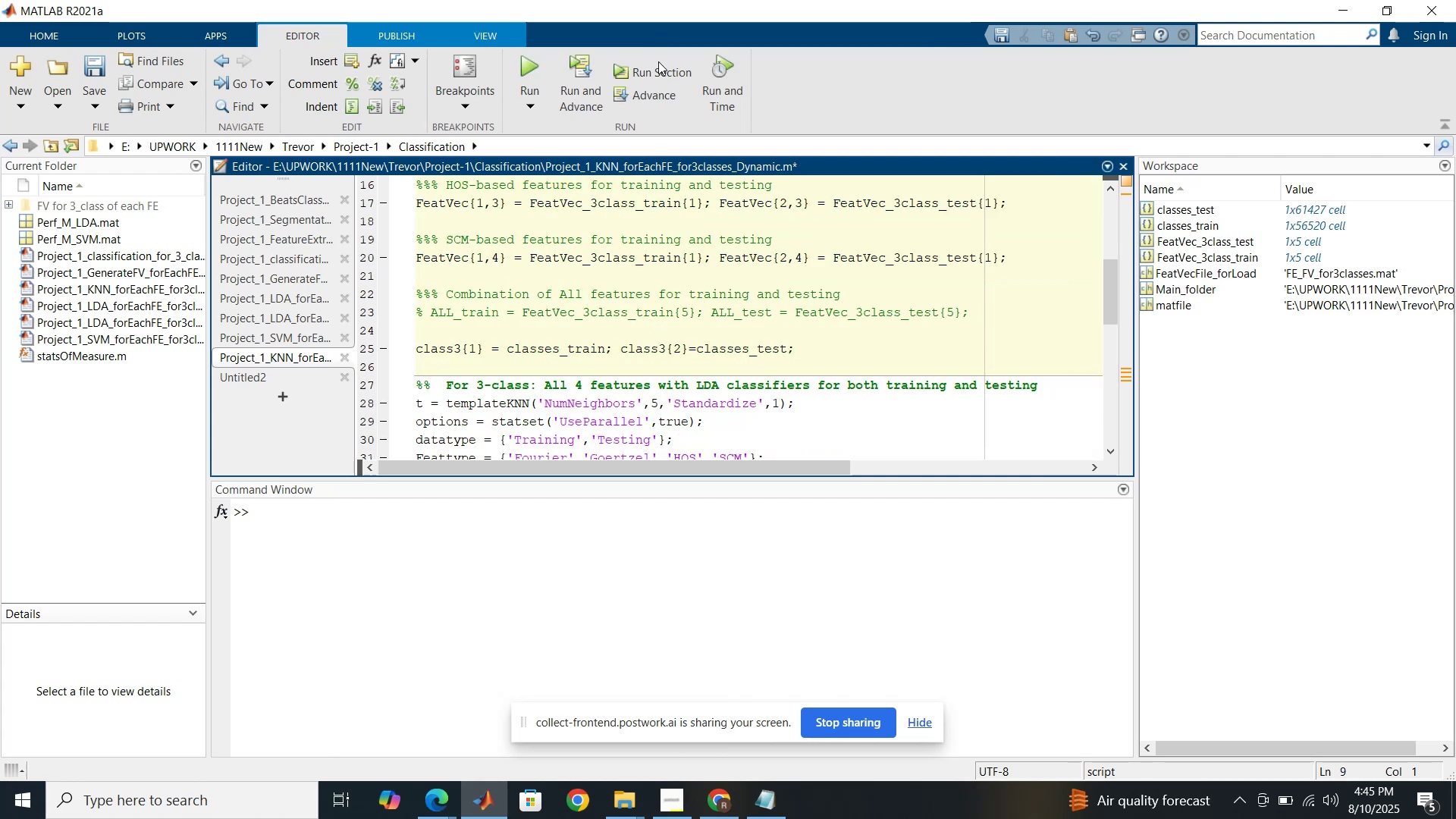 
left_click([658, 71])
 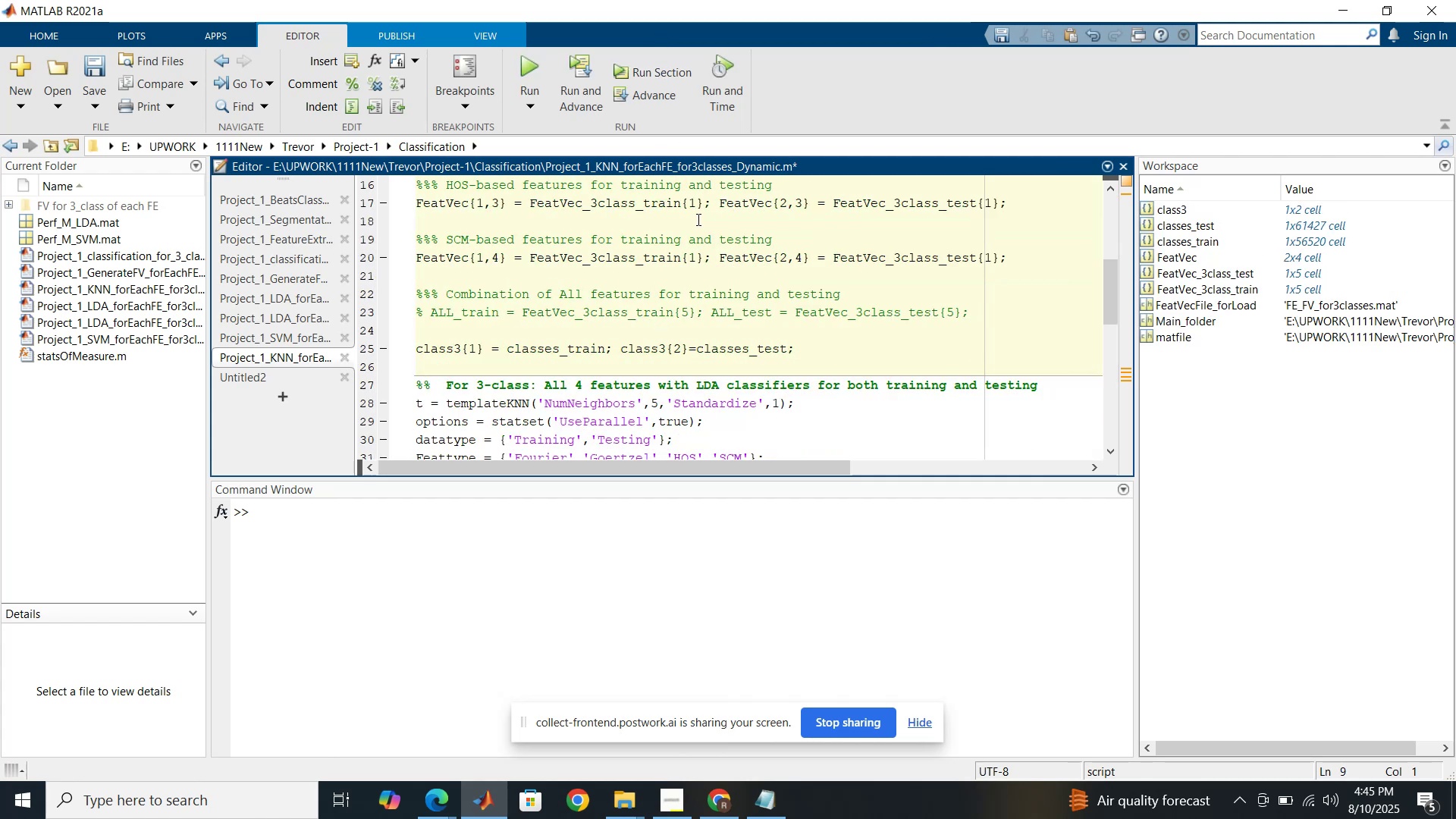 
scroll: coordinate [697, 219], scroll_direction: down, amount: 3.0
 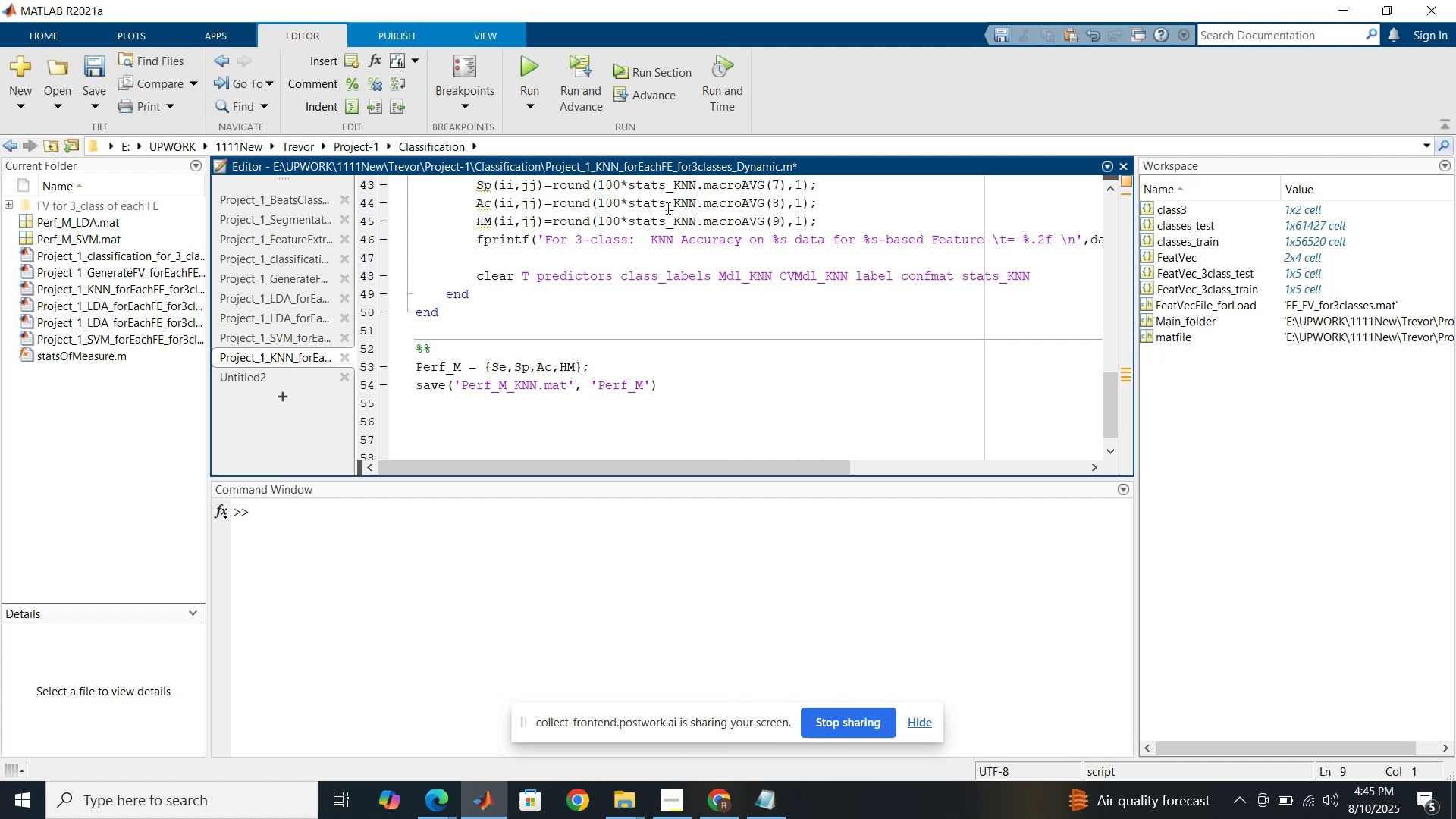 
left_click([667, 208])
 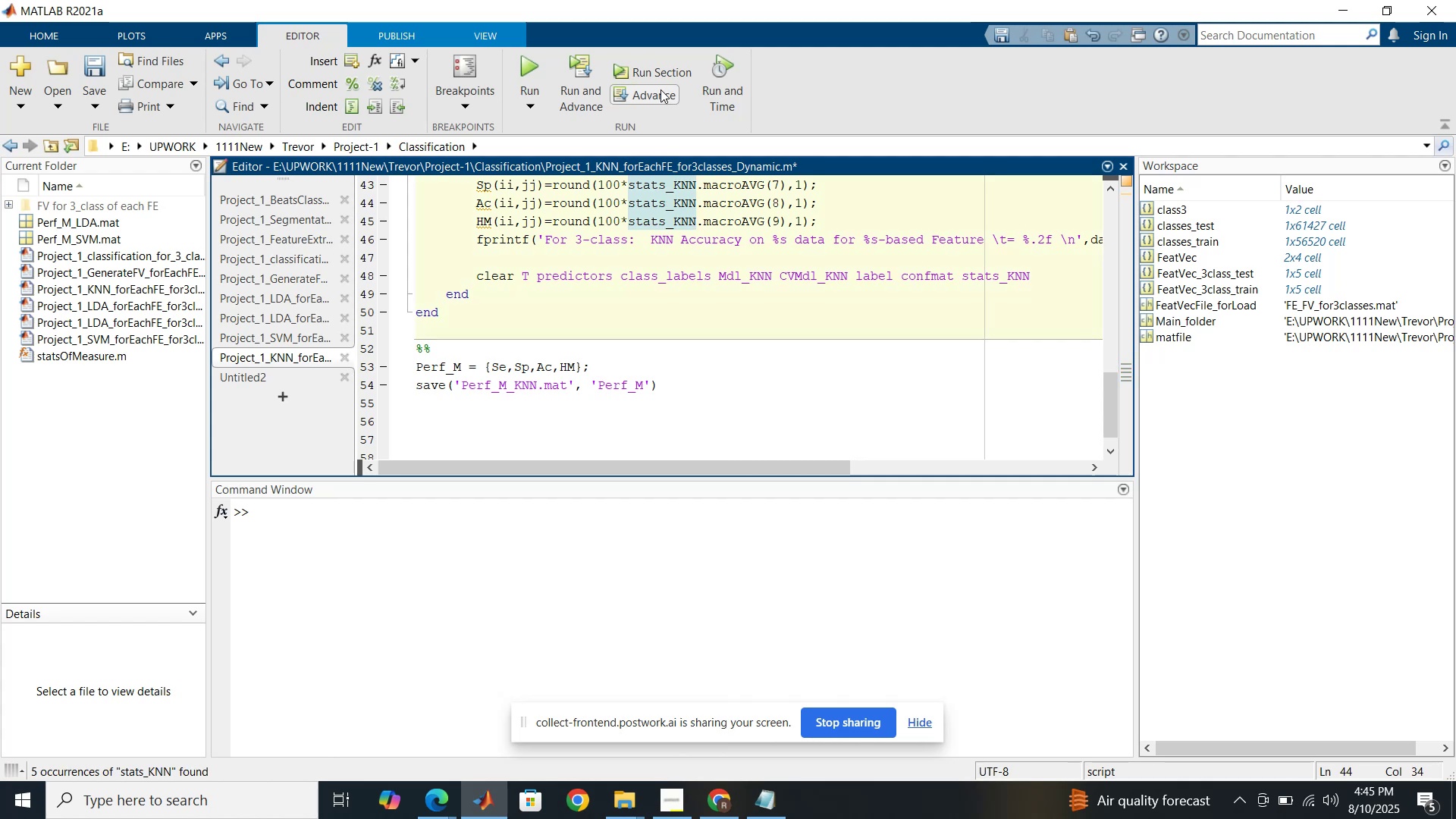 
left_click([661, 76])
 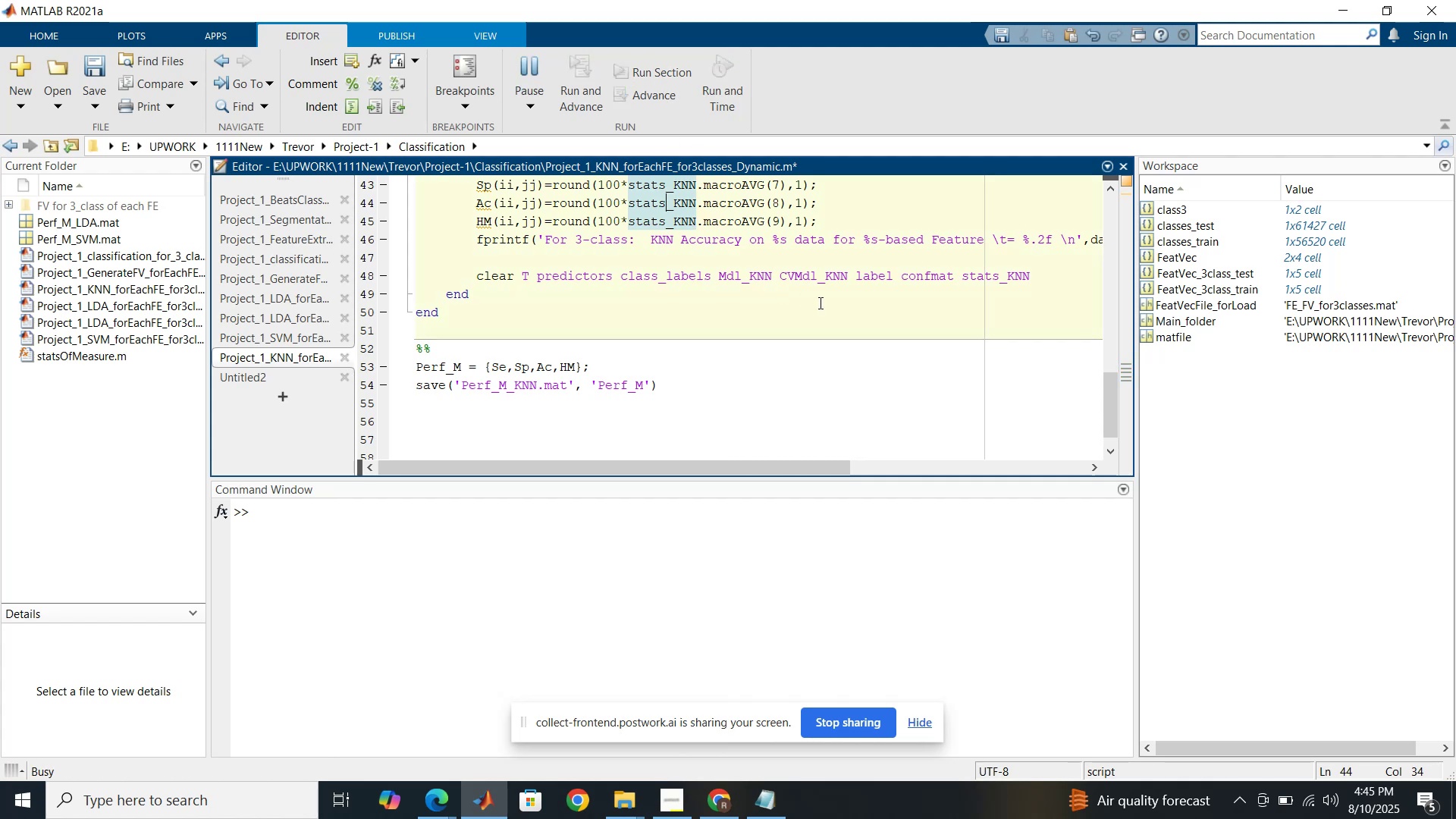 
wait(11.42)
 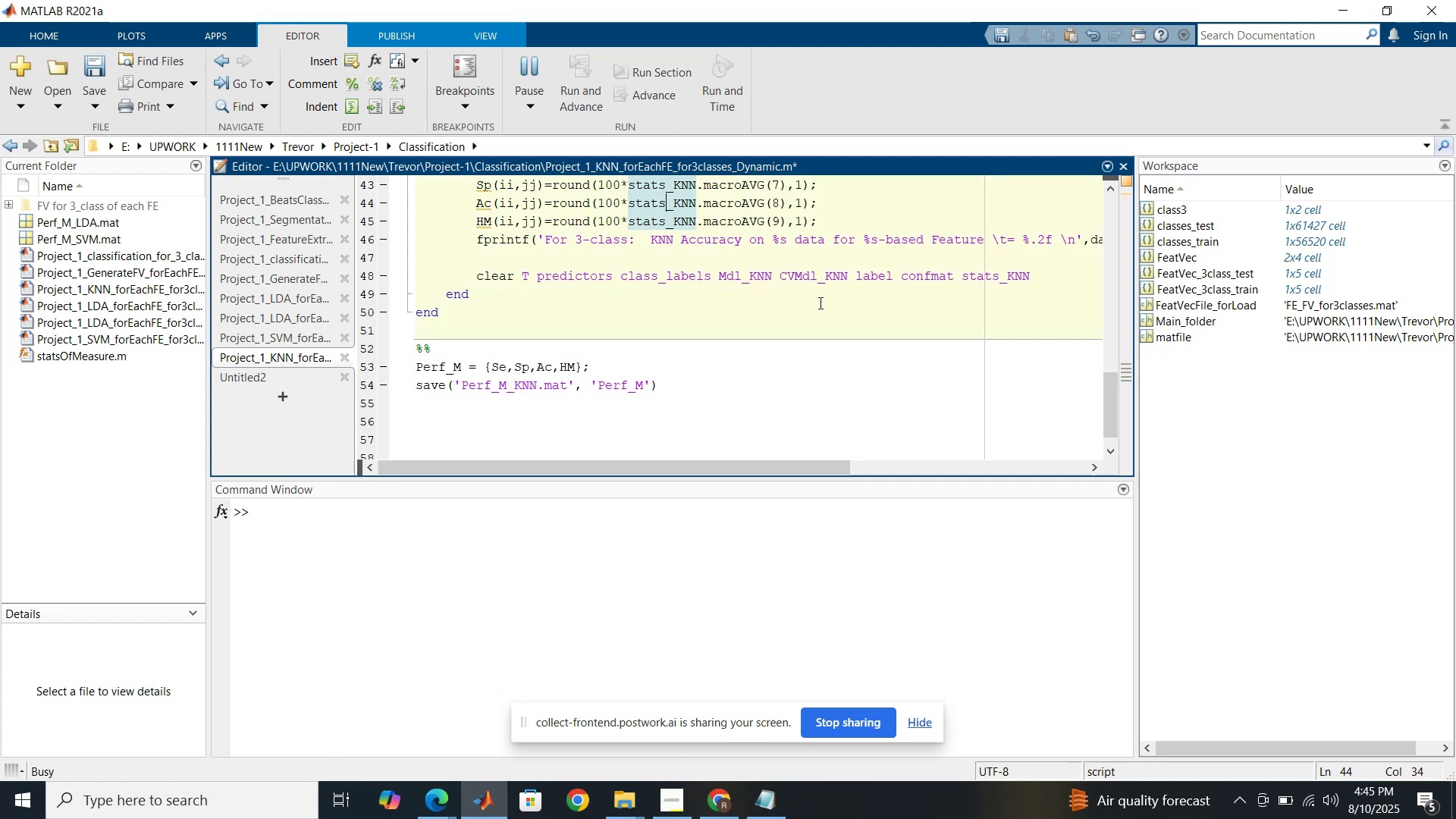 
scroll: coordinate [768, 598], scroll_direction: up, amount: 8.0
 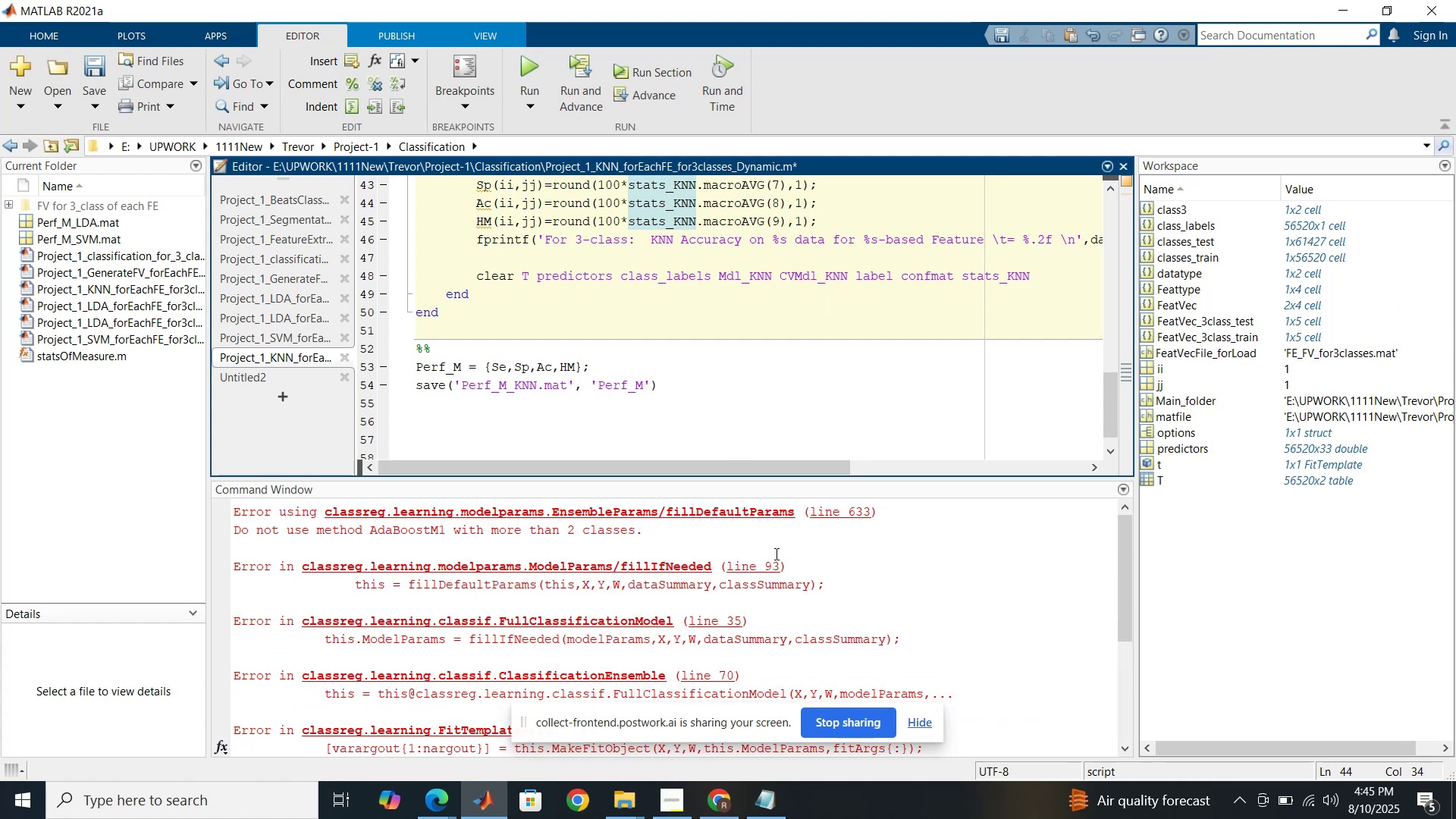 
wait(5.07)
 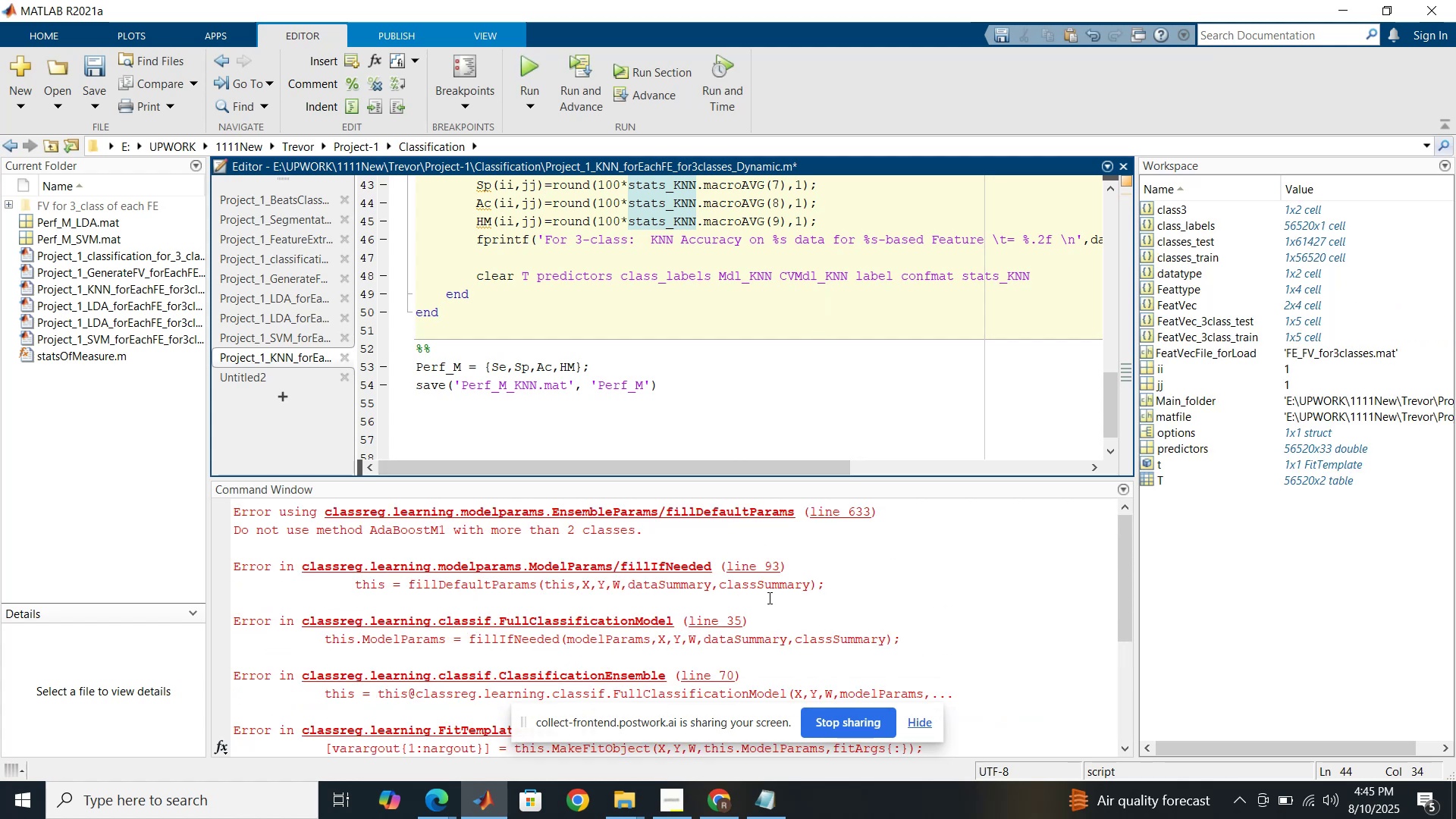 
scroll: coordinate [750, 388], scroll_direction: up, amount: 6.0
 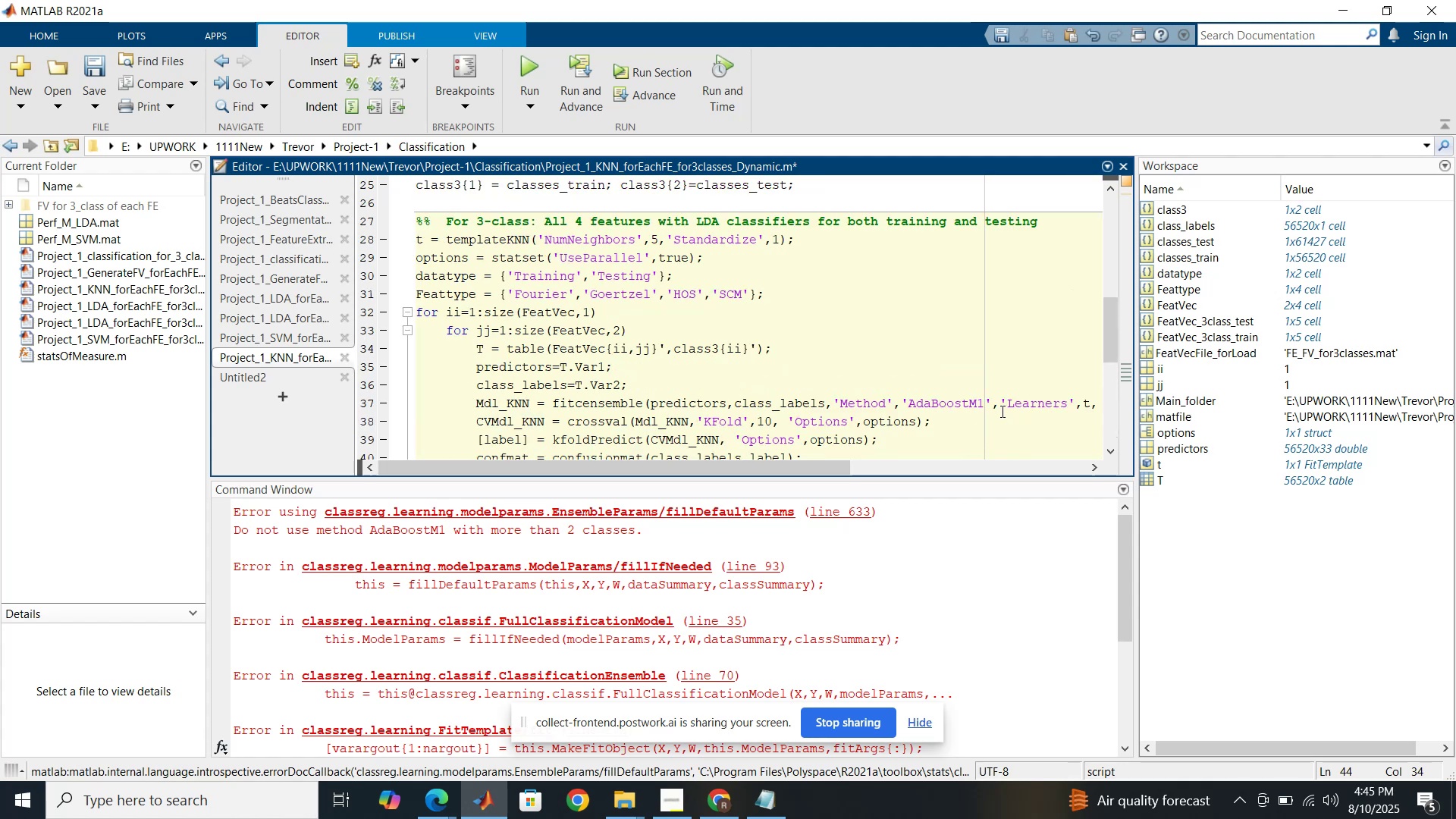 
left_click_drag(start_coordinate=[983, 400], to_coordinate=[979, 400])
 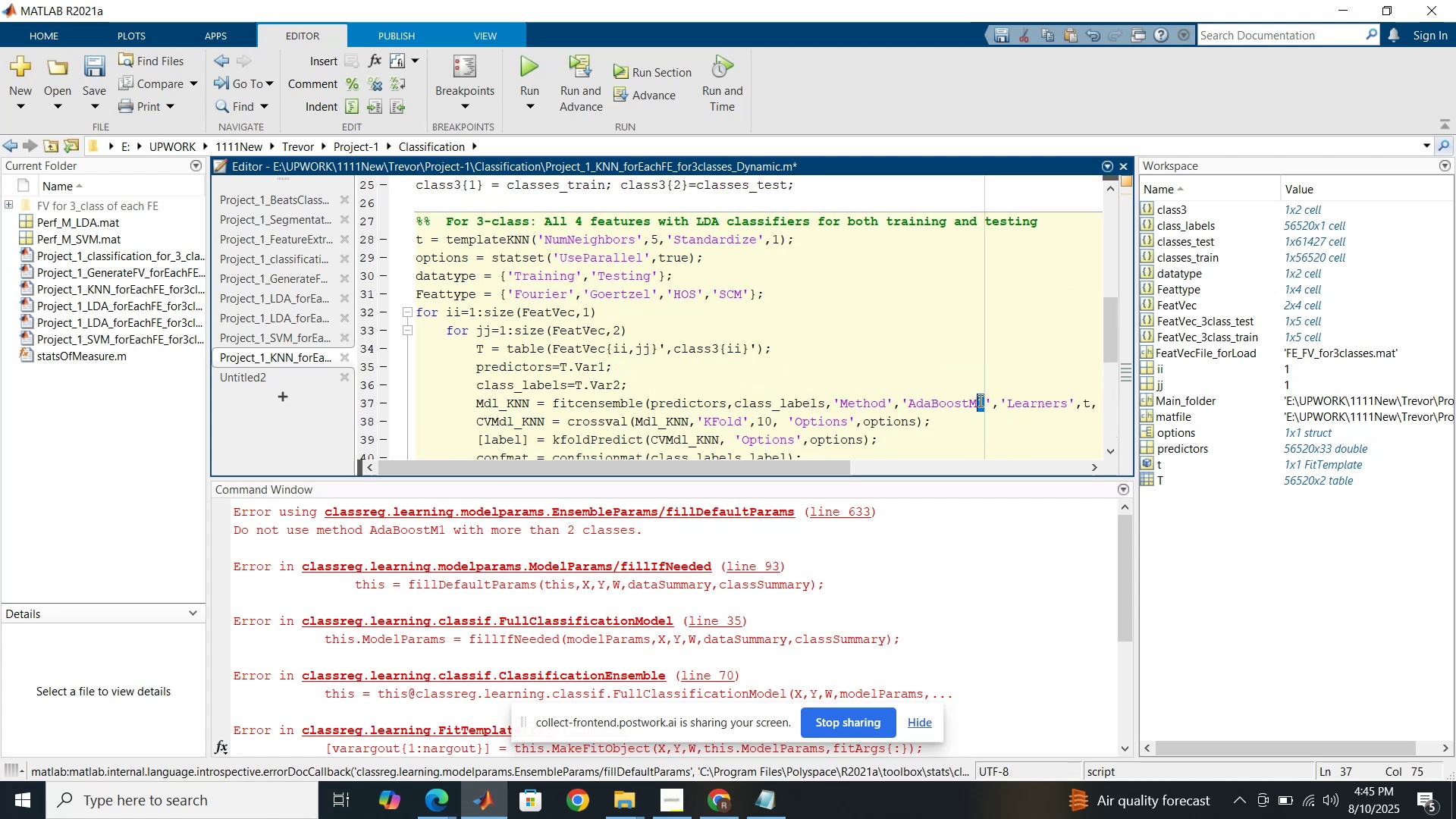 
key(2)
 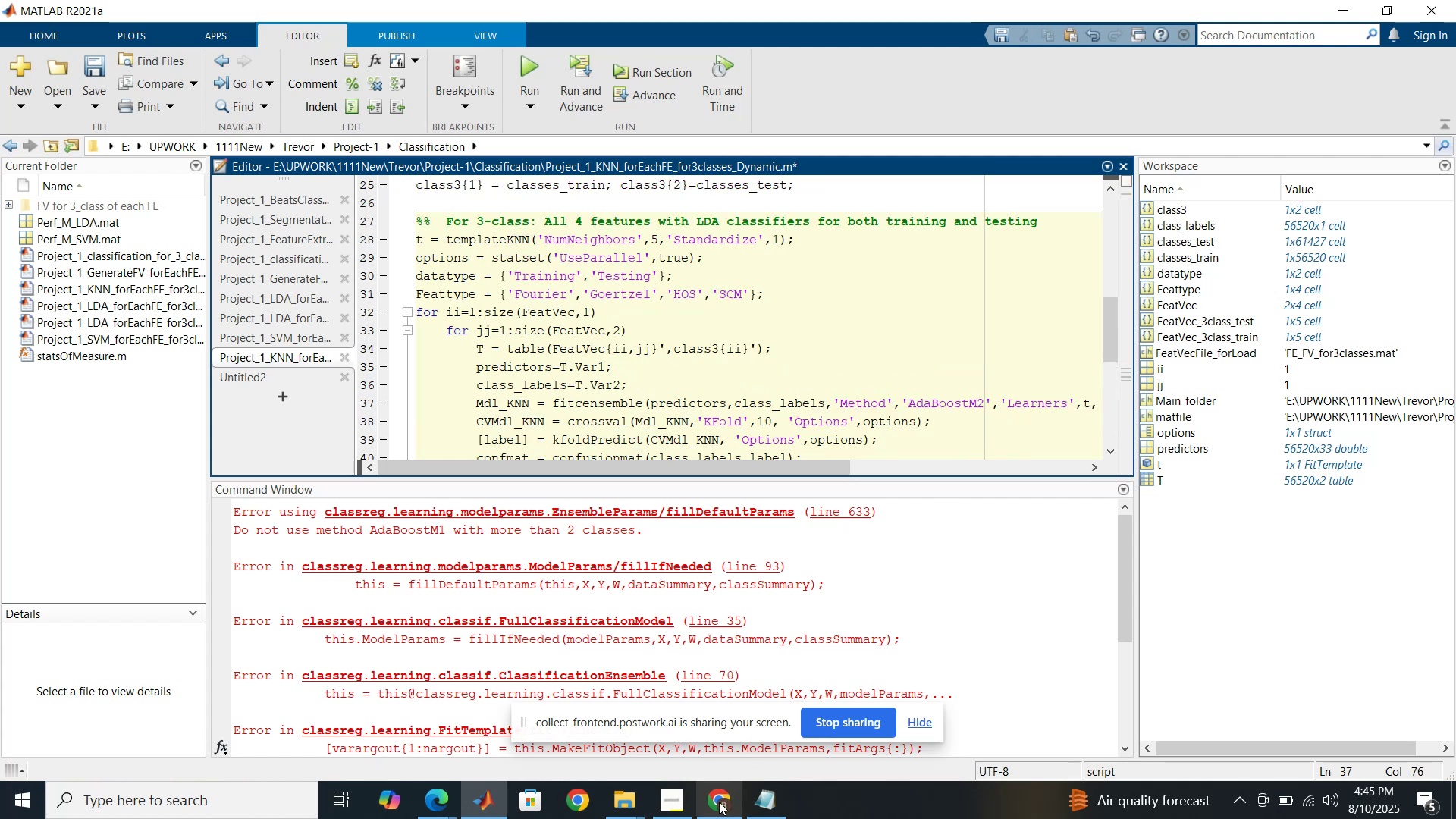 
left_click([716, 804])
 